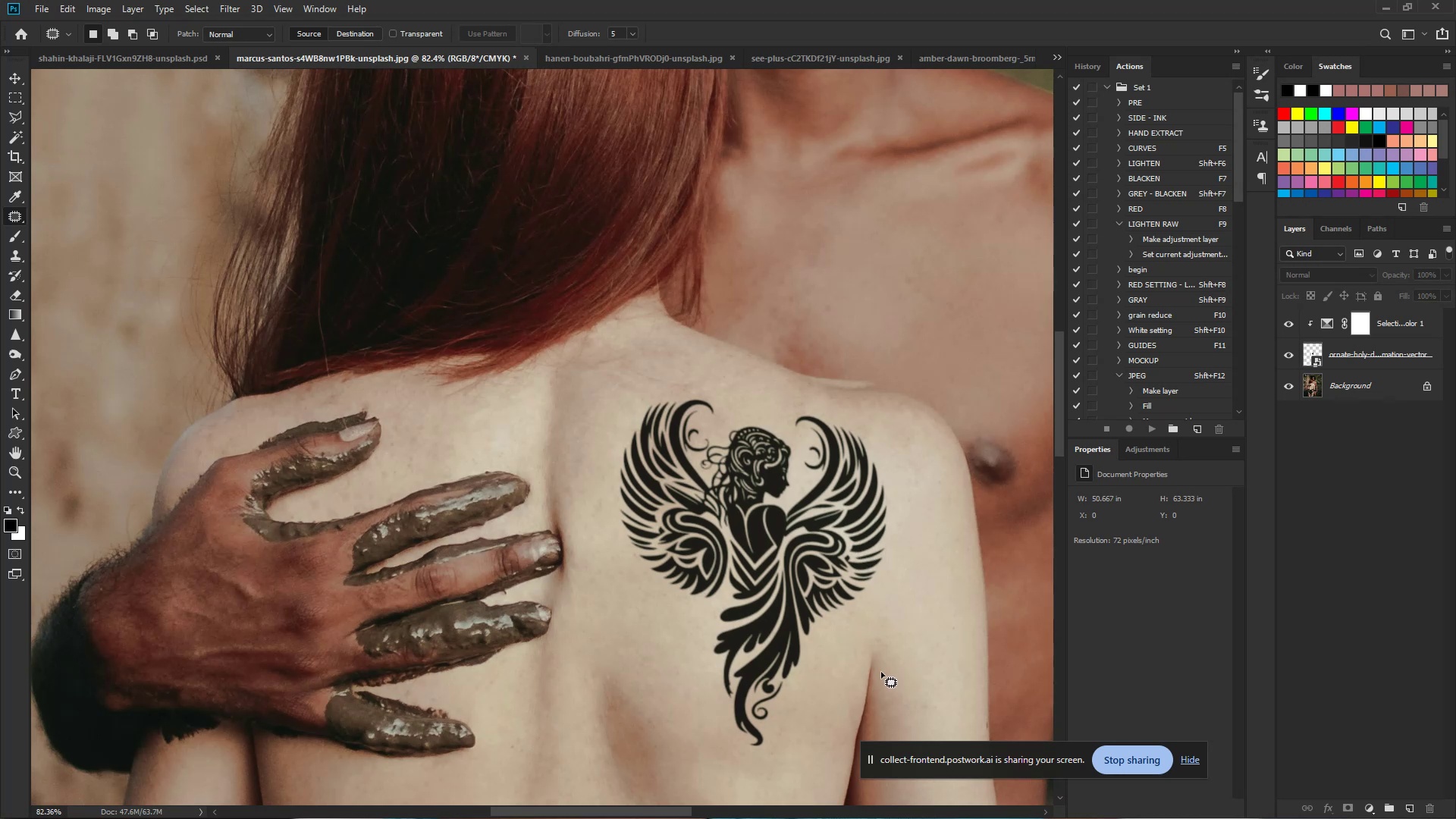 
hold_key(key=ControlLeft, duration=1.55)
 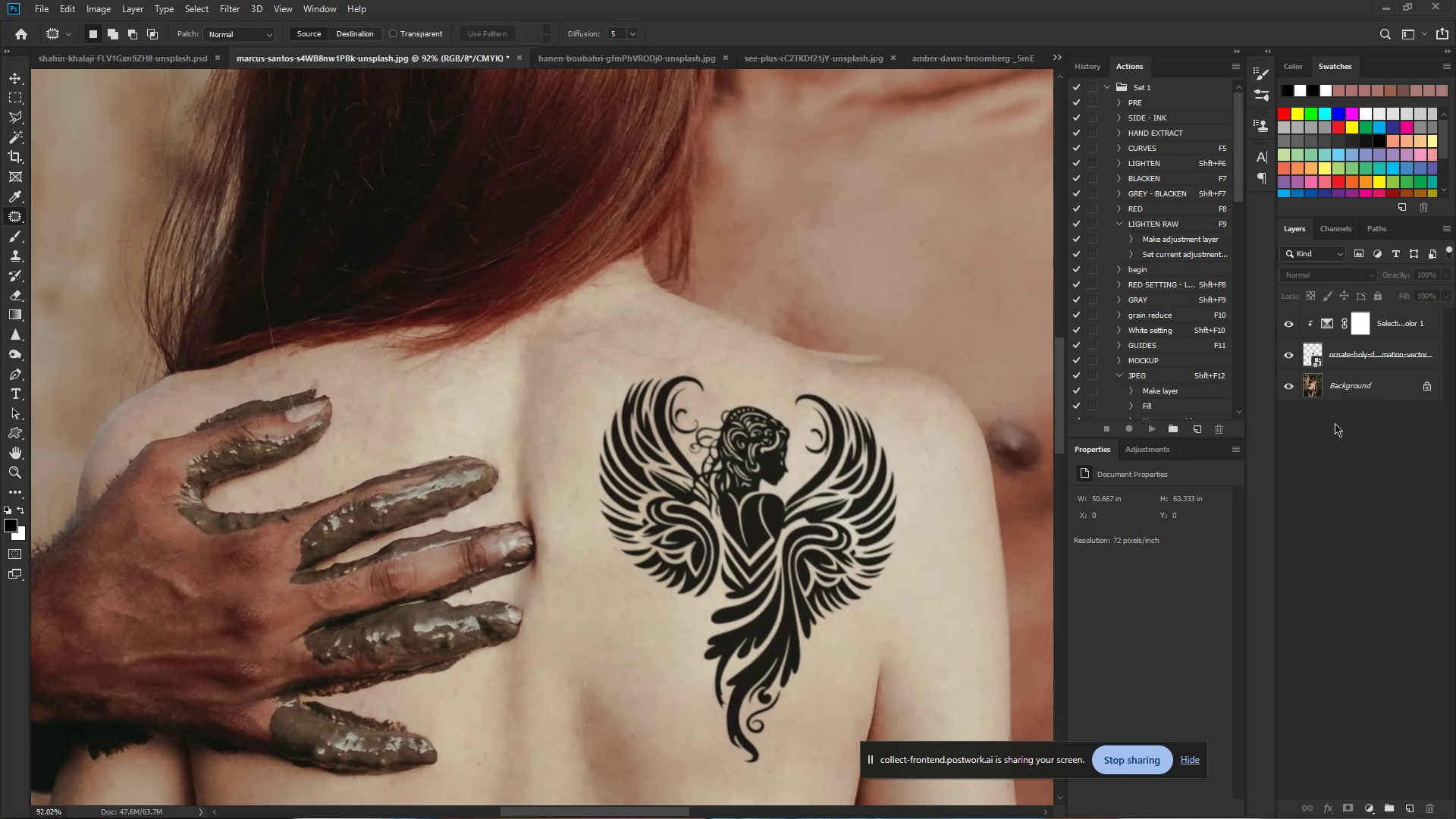 
hold_key(key=Space, duration=1.32)
 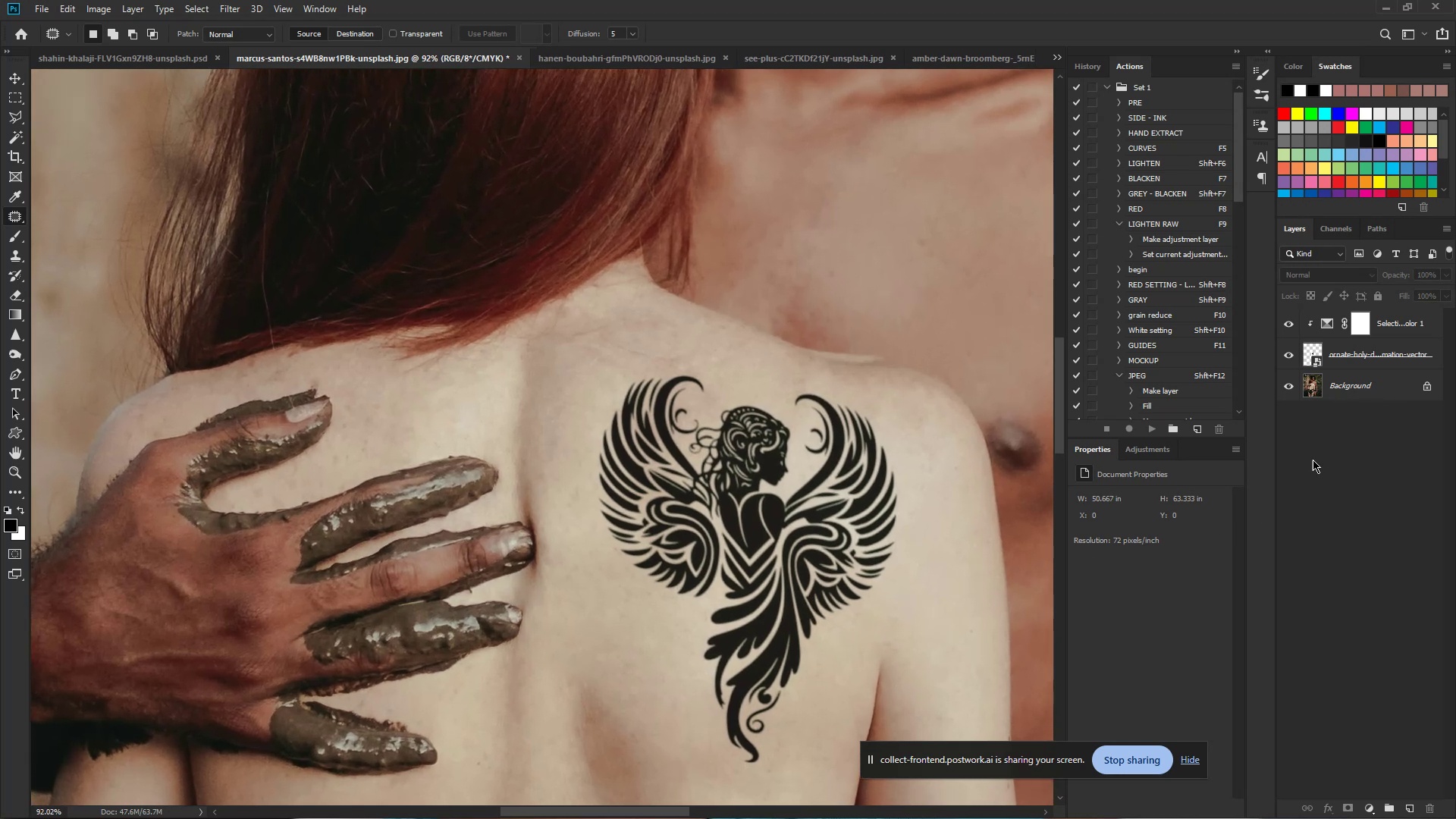 
left_click_drag(start_coordinate=[802, 603], to_coordinate=[817, 601])
 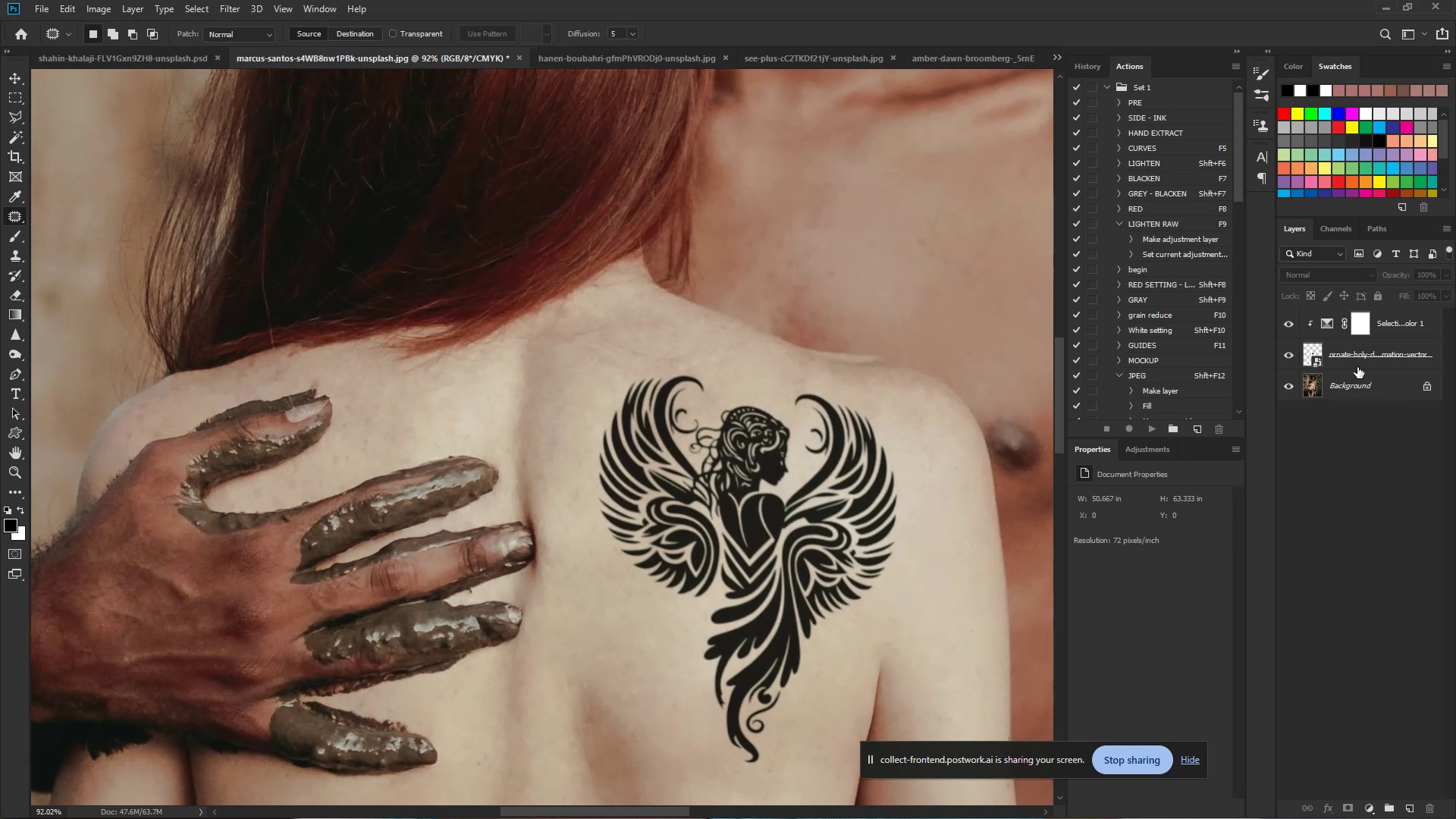 
left_click([1357, 362])
 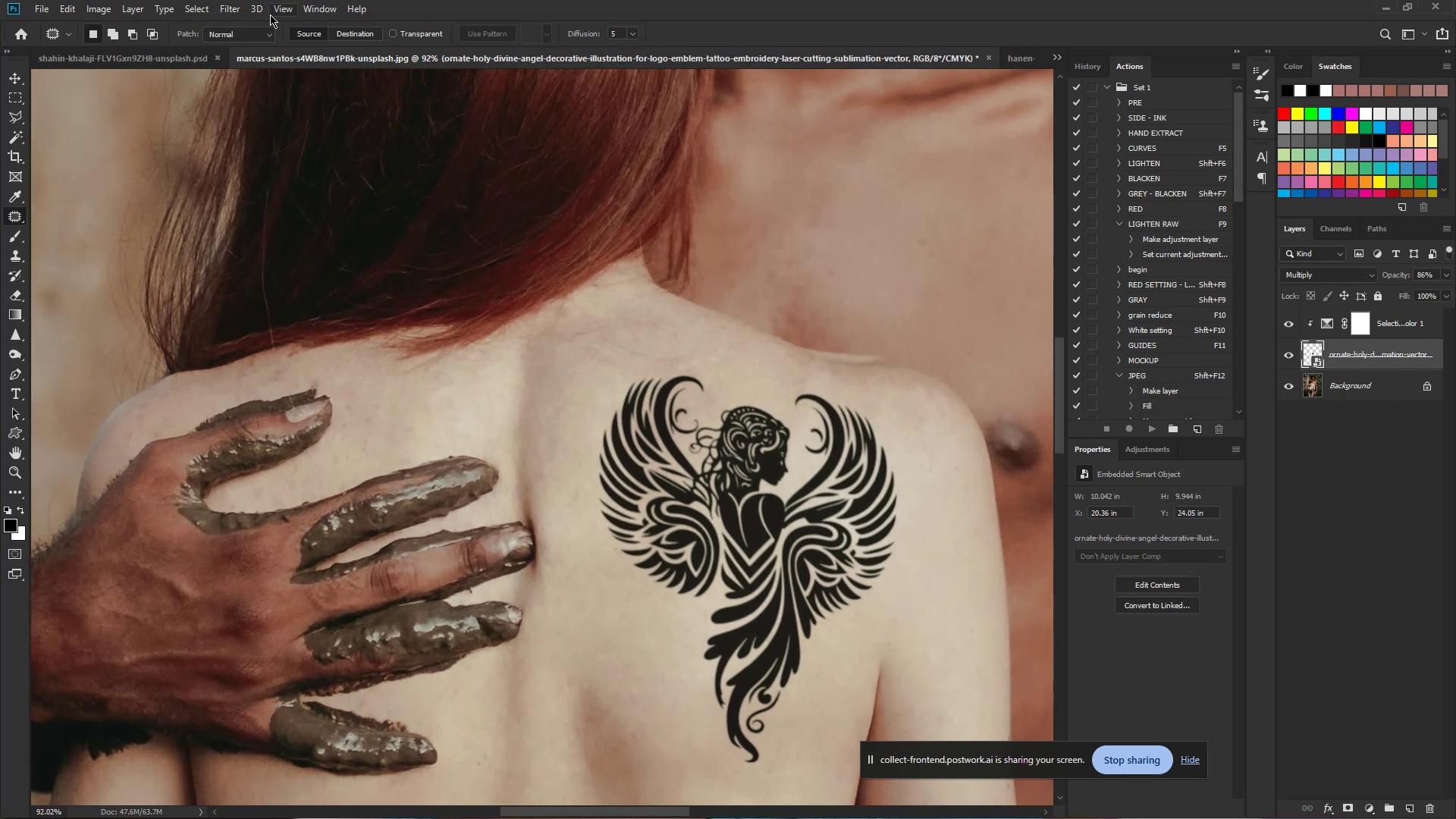 
left_click([229, 5])
 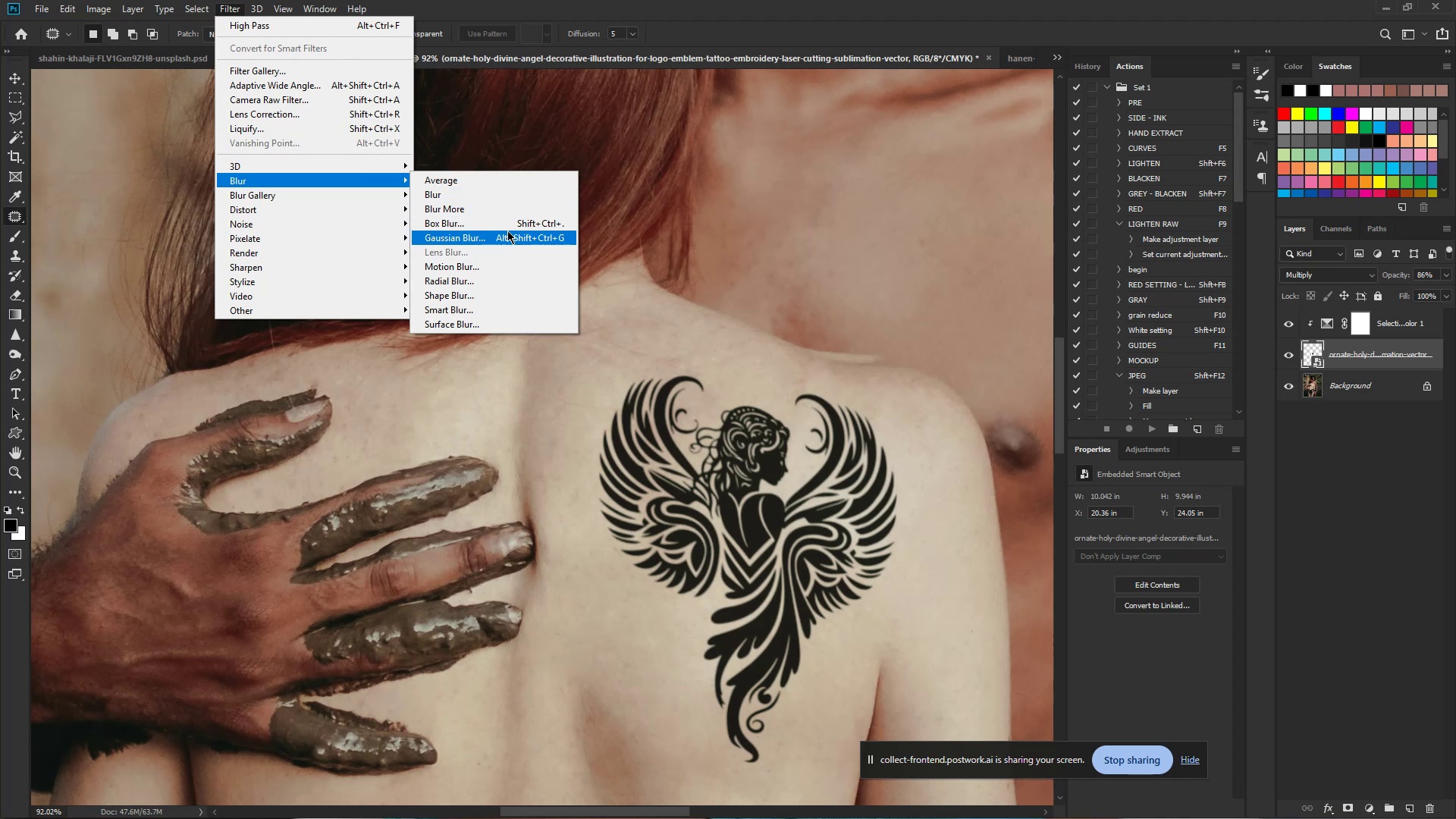 
wait(6.82)
 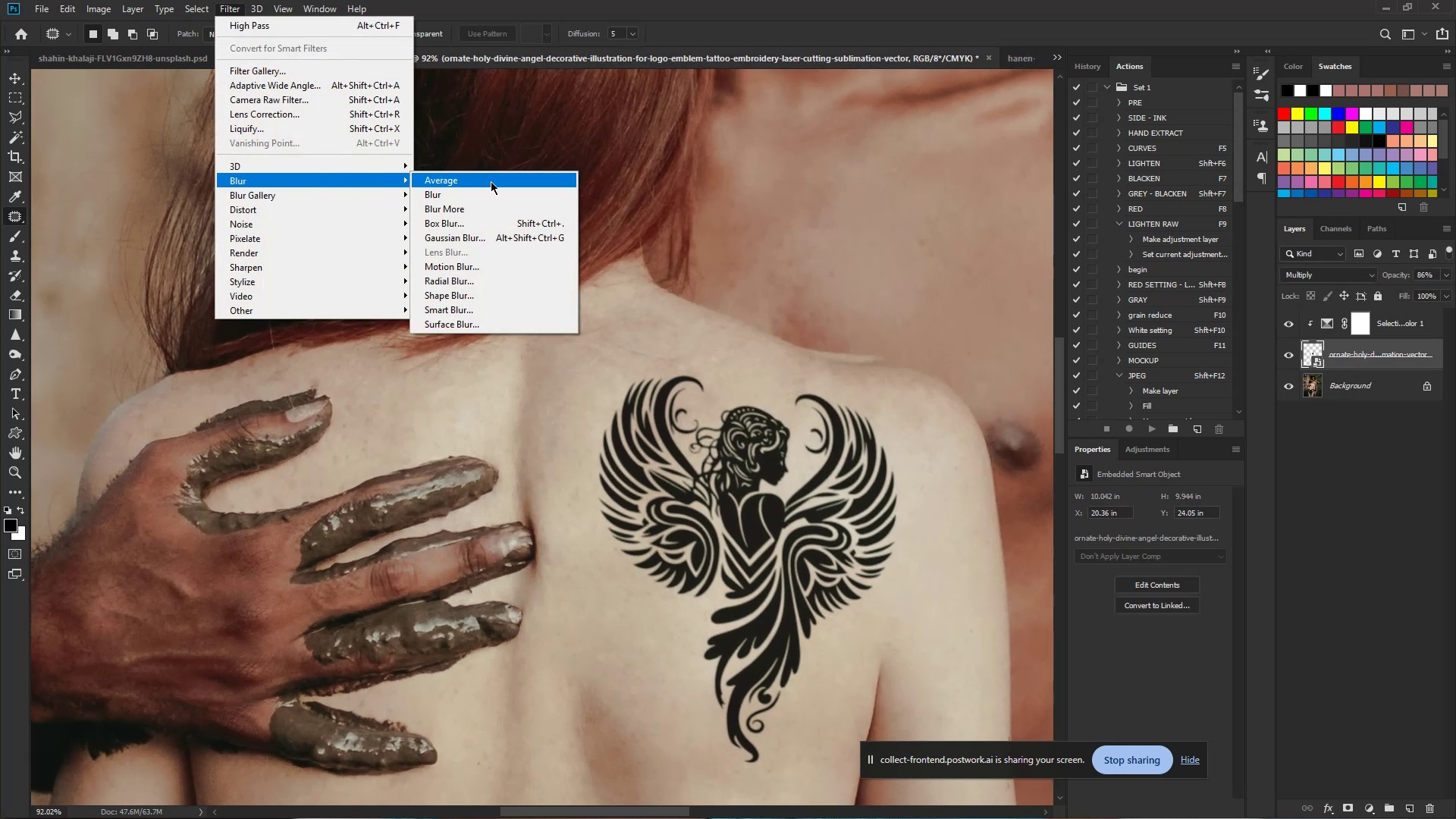 
left_click([507, 231])
 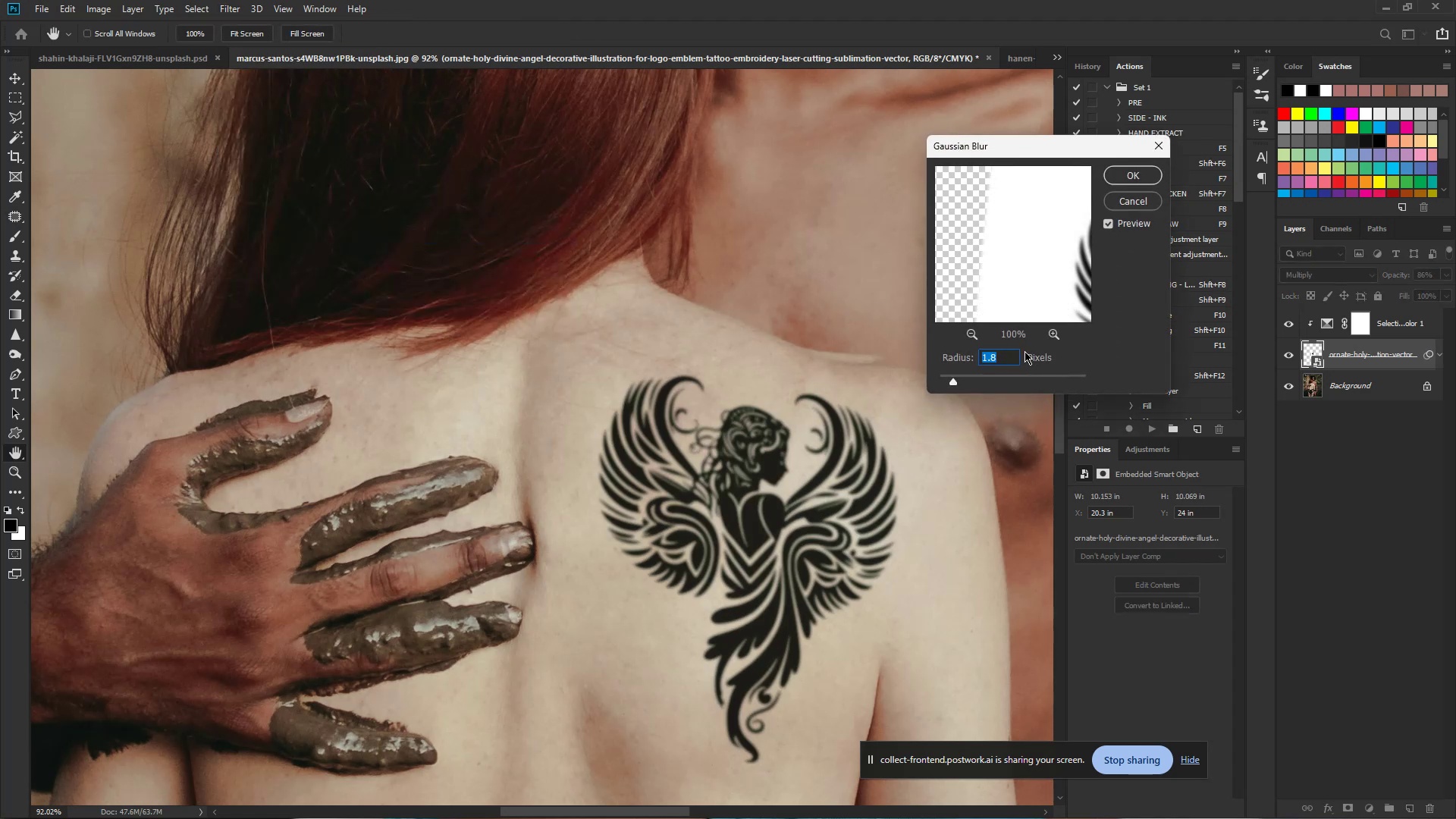 
left_click_drag(start_coordinate=[1012, 356], to_coordinate=[971, 358])
 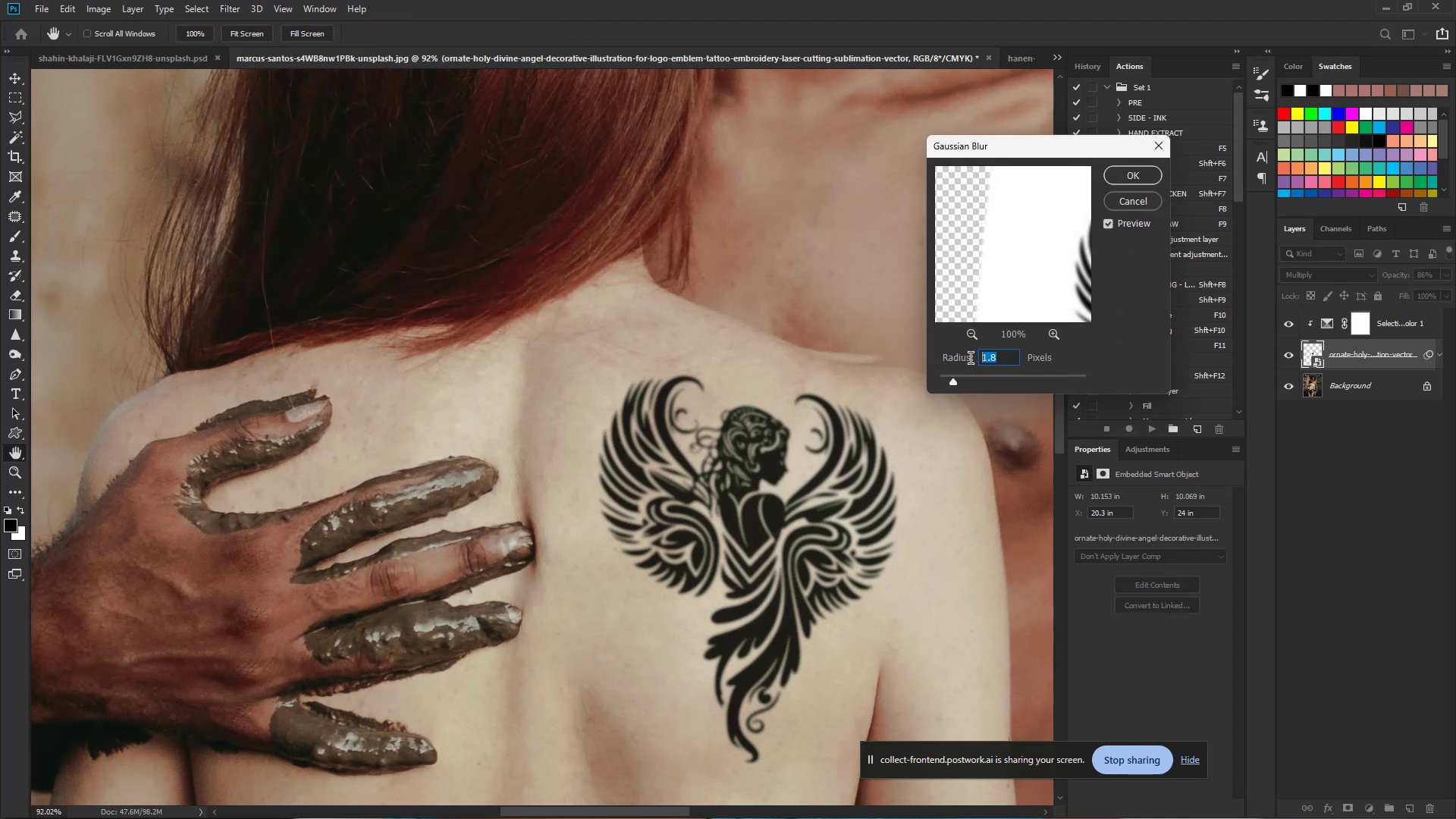 
left_click([971, 358])
 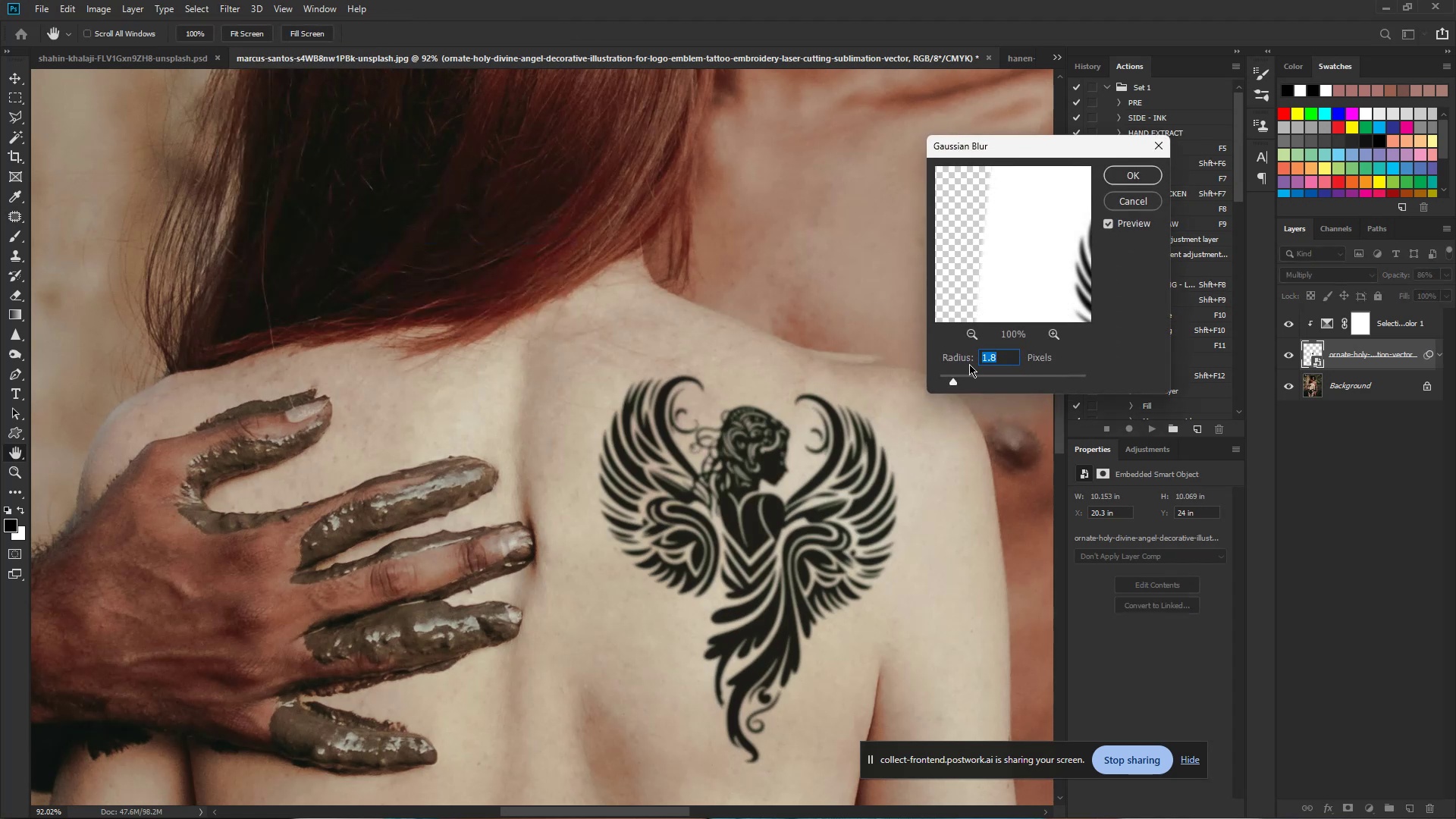 
key(Numpad0)
 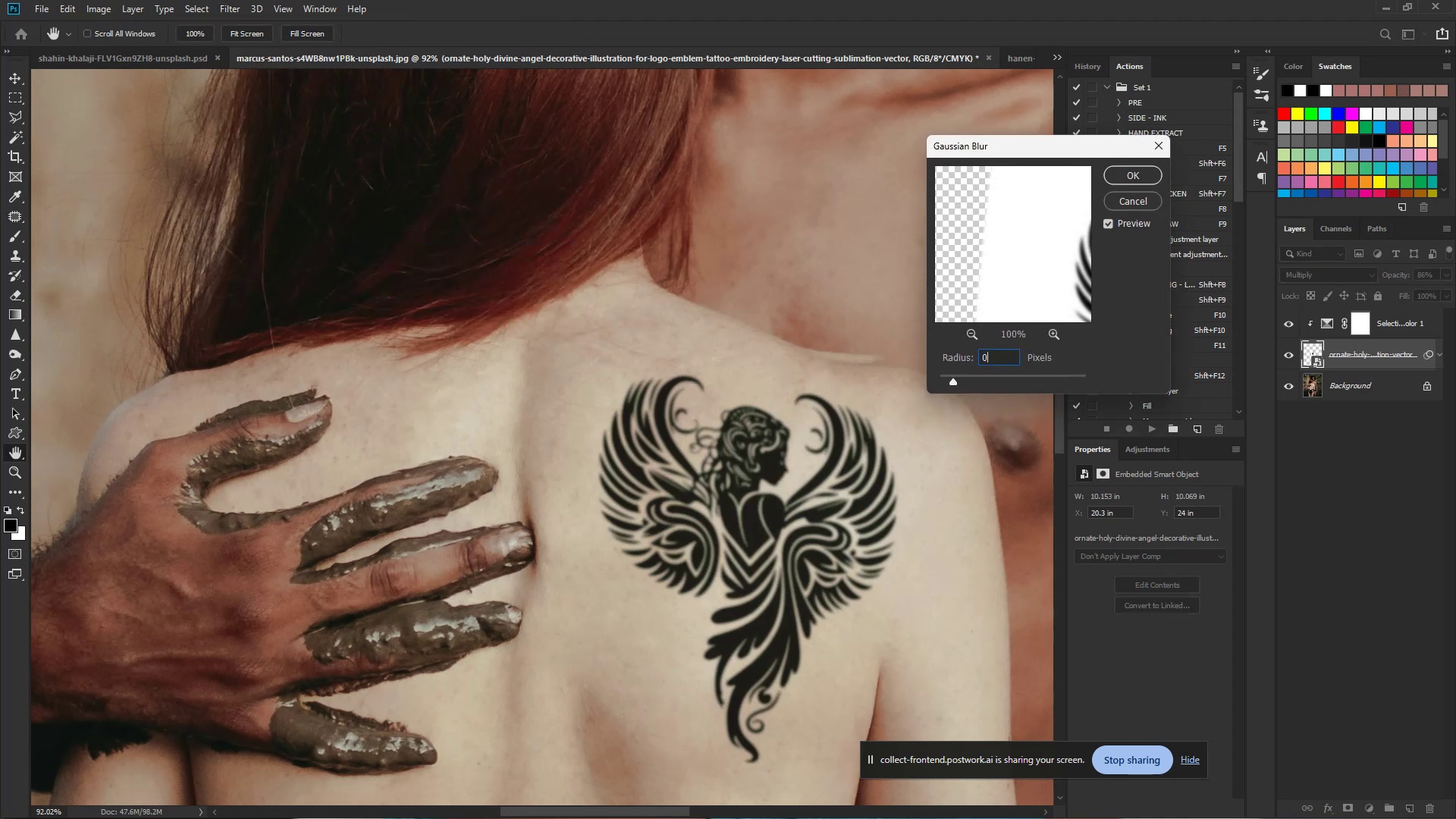 
key(NumpadDecimal)
 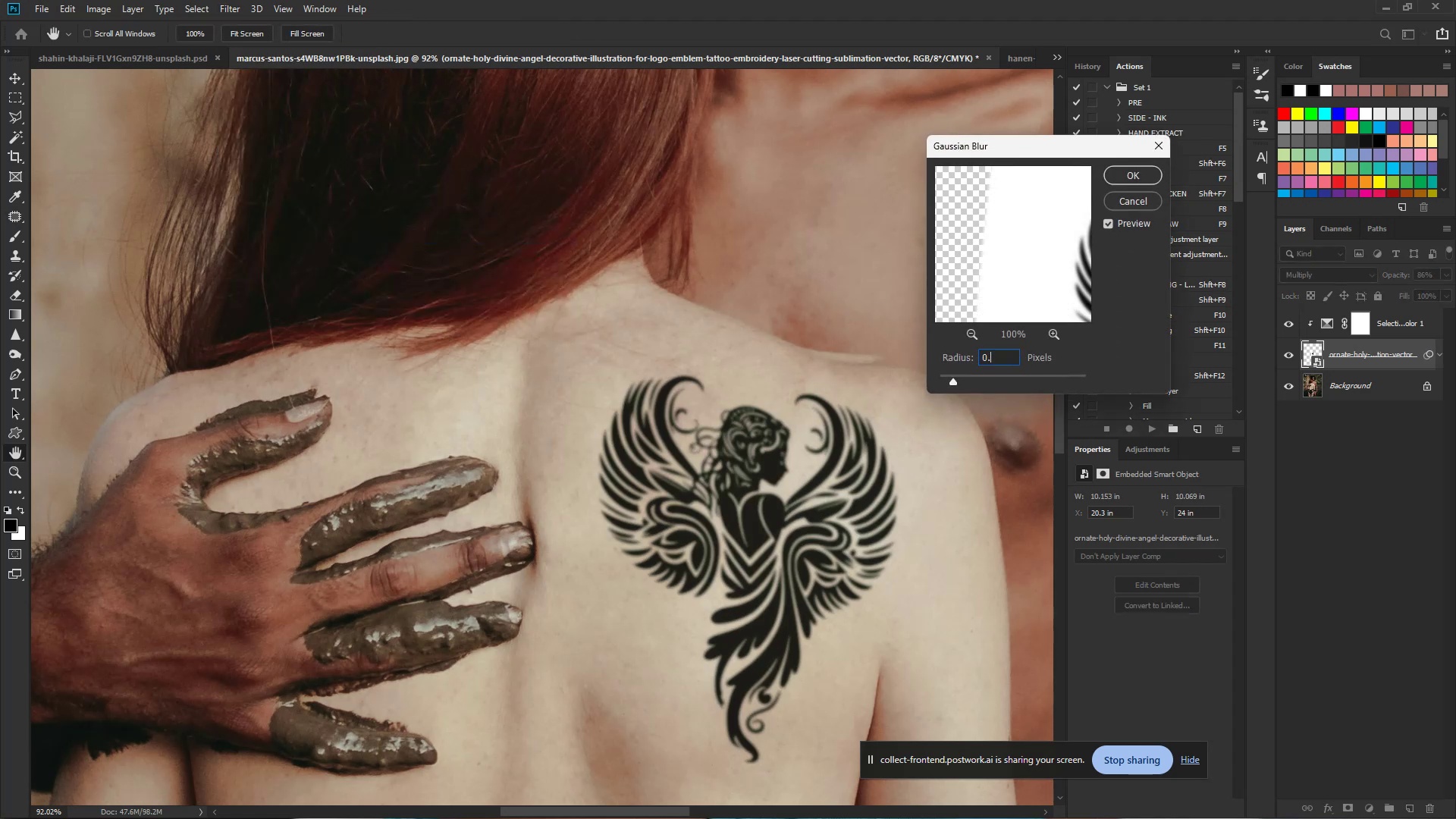 
key(Numpad5)
 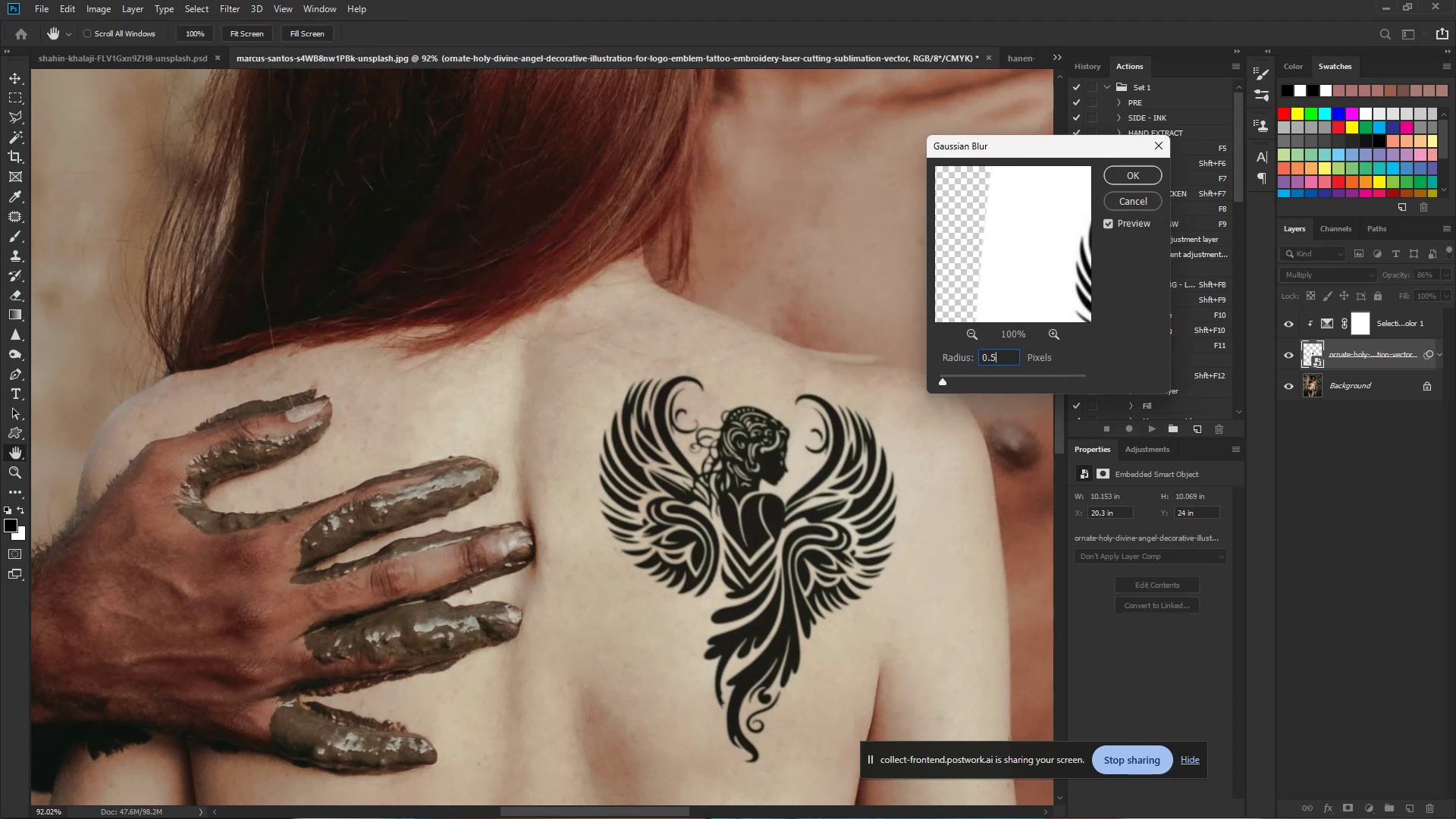 
key(NumpadEnter)
 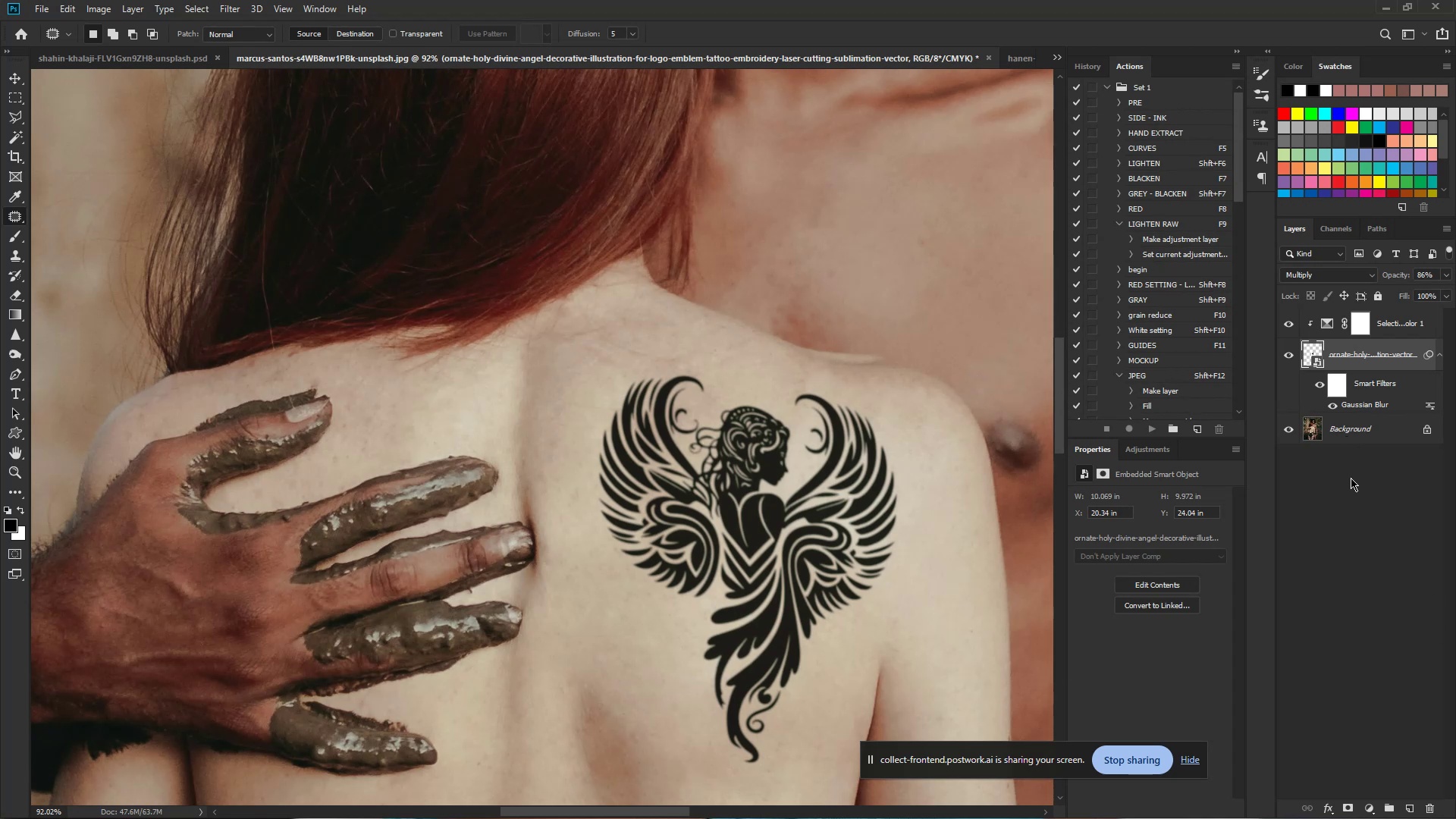 
wait(9.34)
 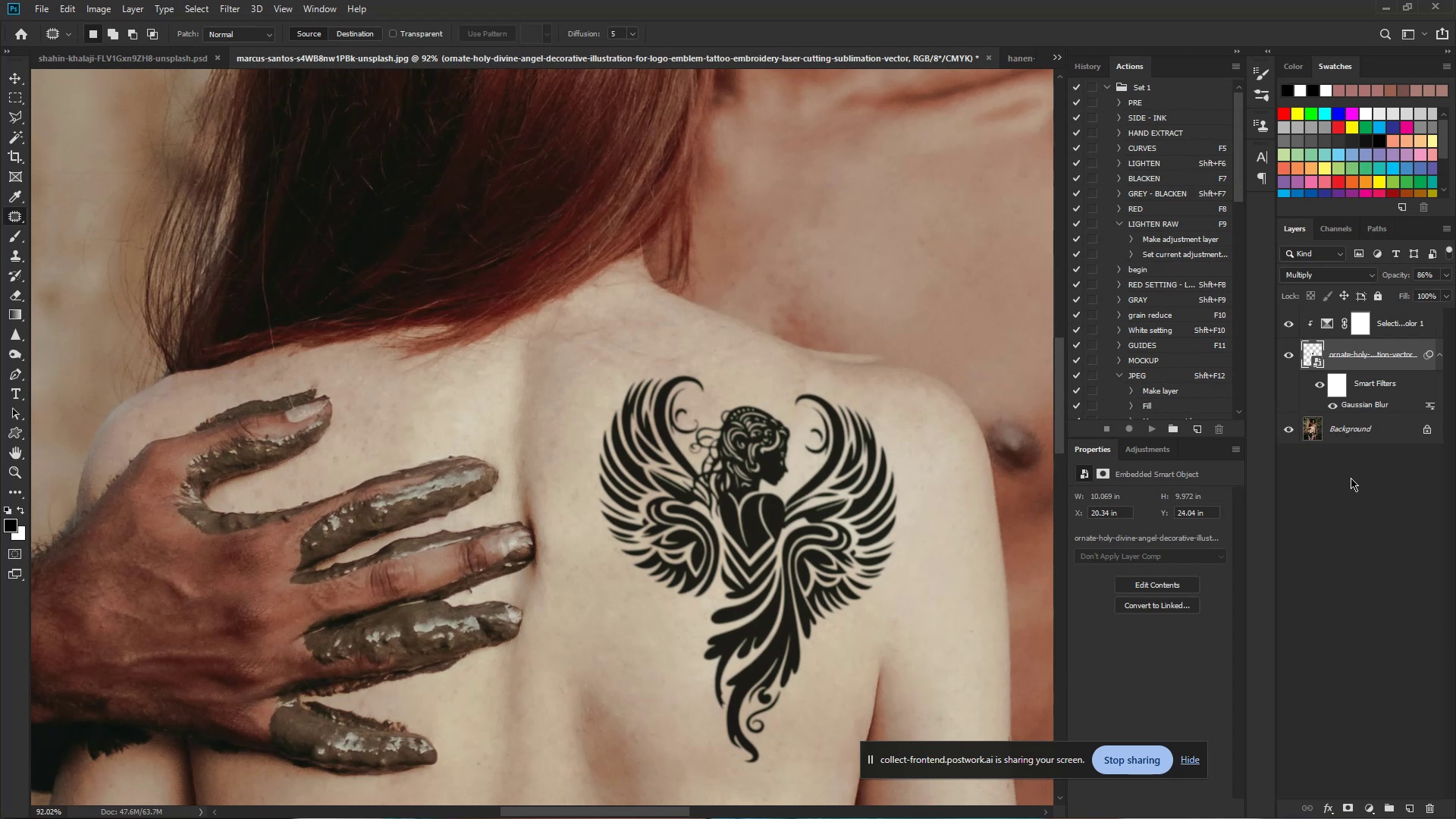 
hold_key(key=ControlLeft, duration=0.89)
 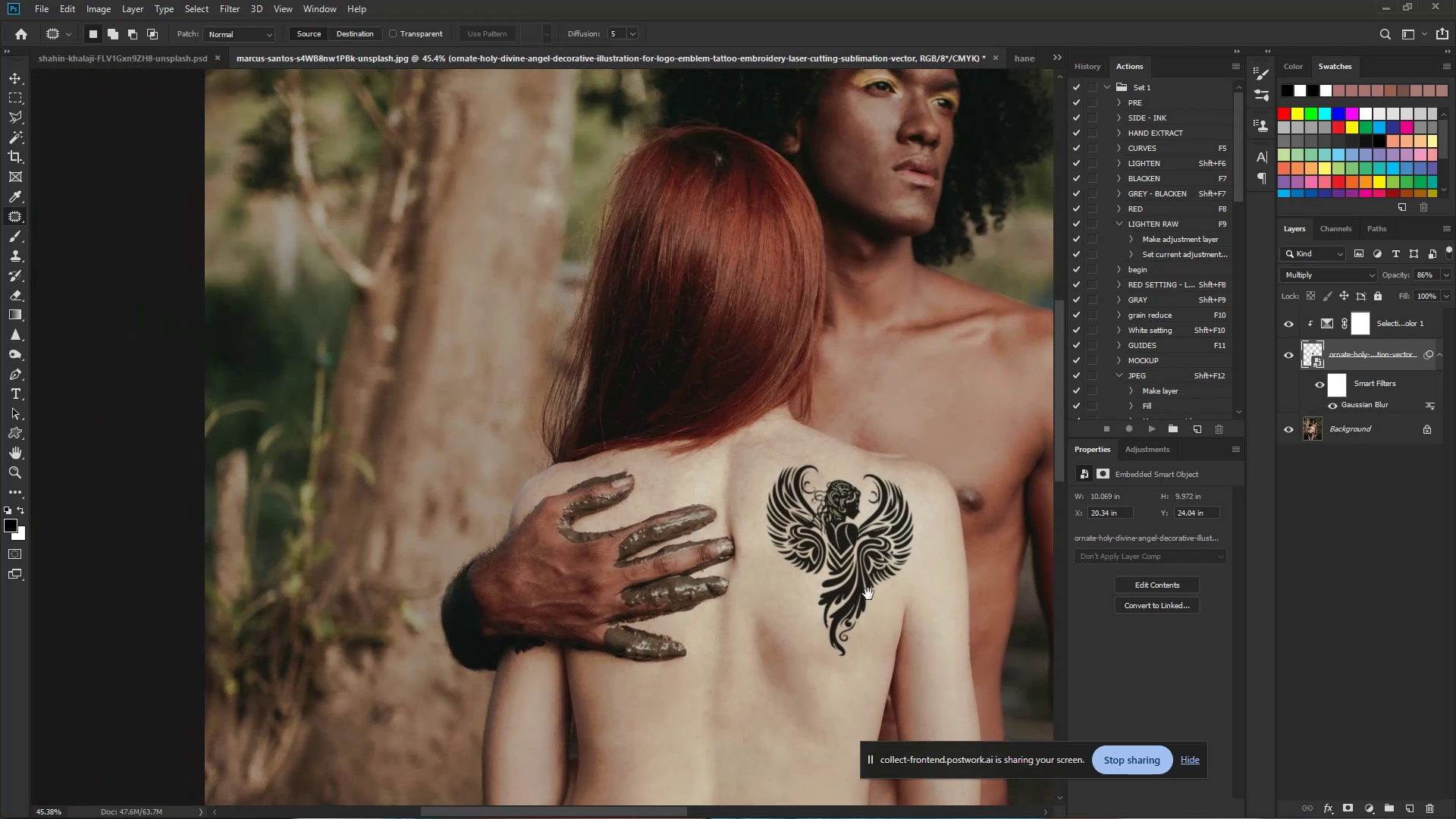 
hold_key(key=Space, duration=0.66)
 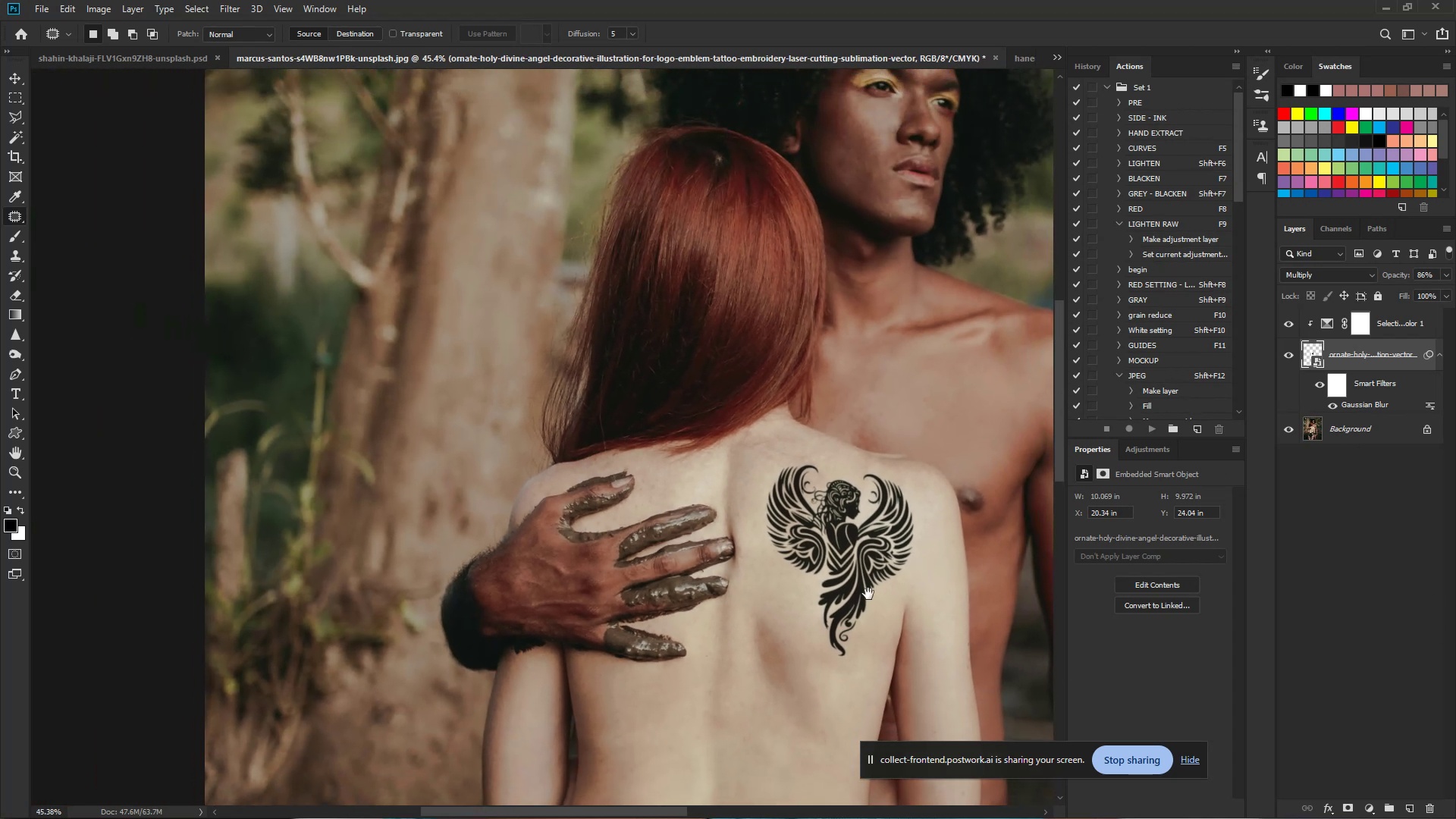 
left_click_drag(start_coordinate=[930, 552], to_coordinate=[881, 551])
 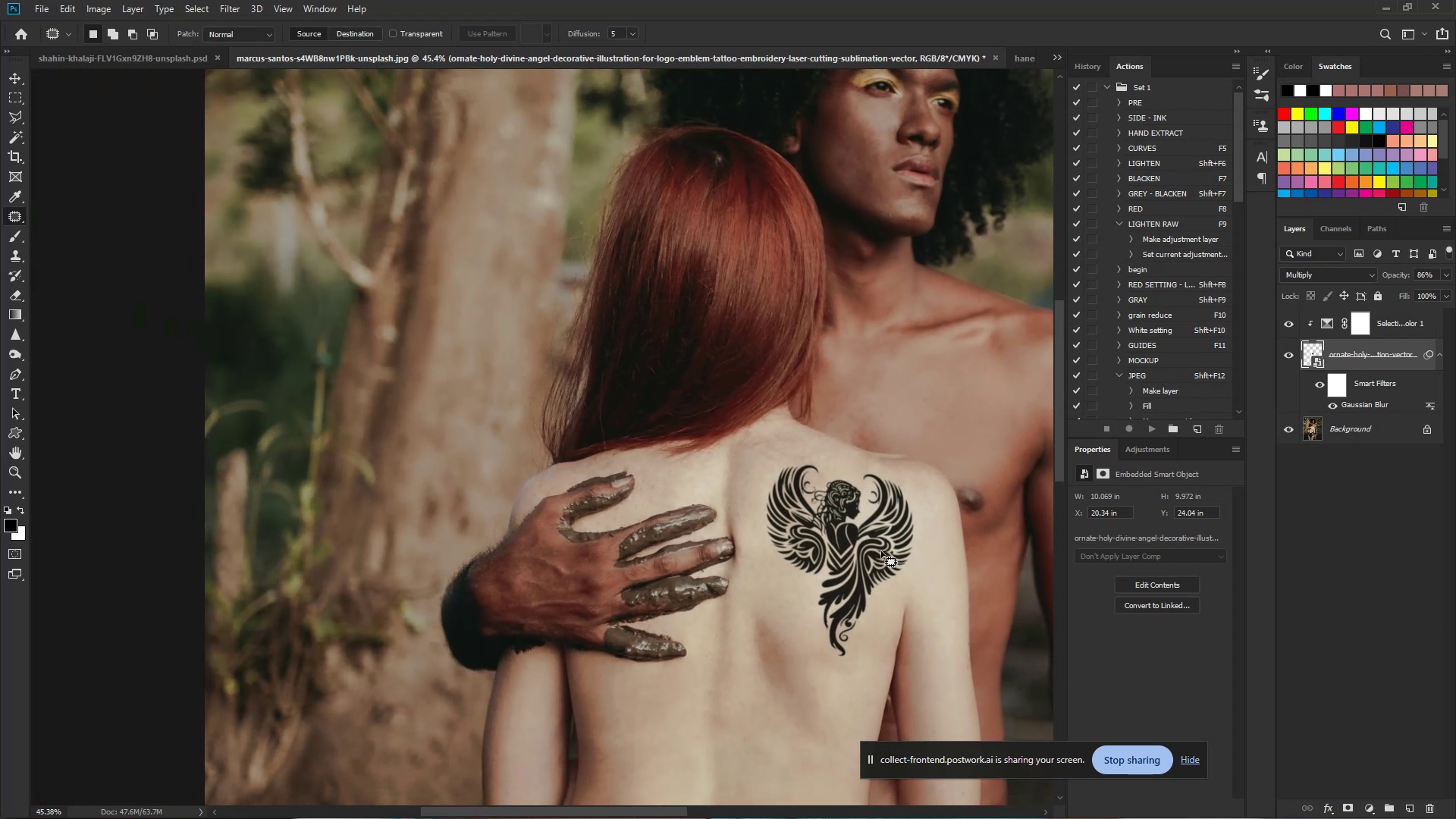 
hold_key(key=Space, duration=1.5)
 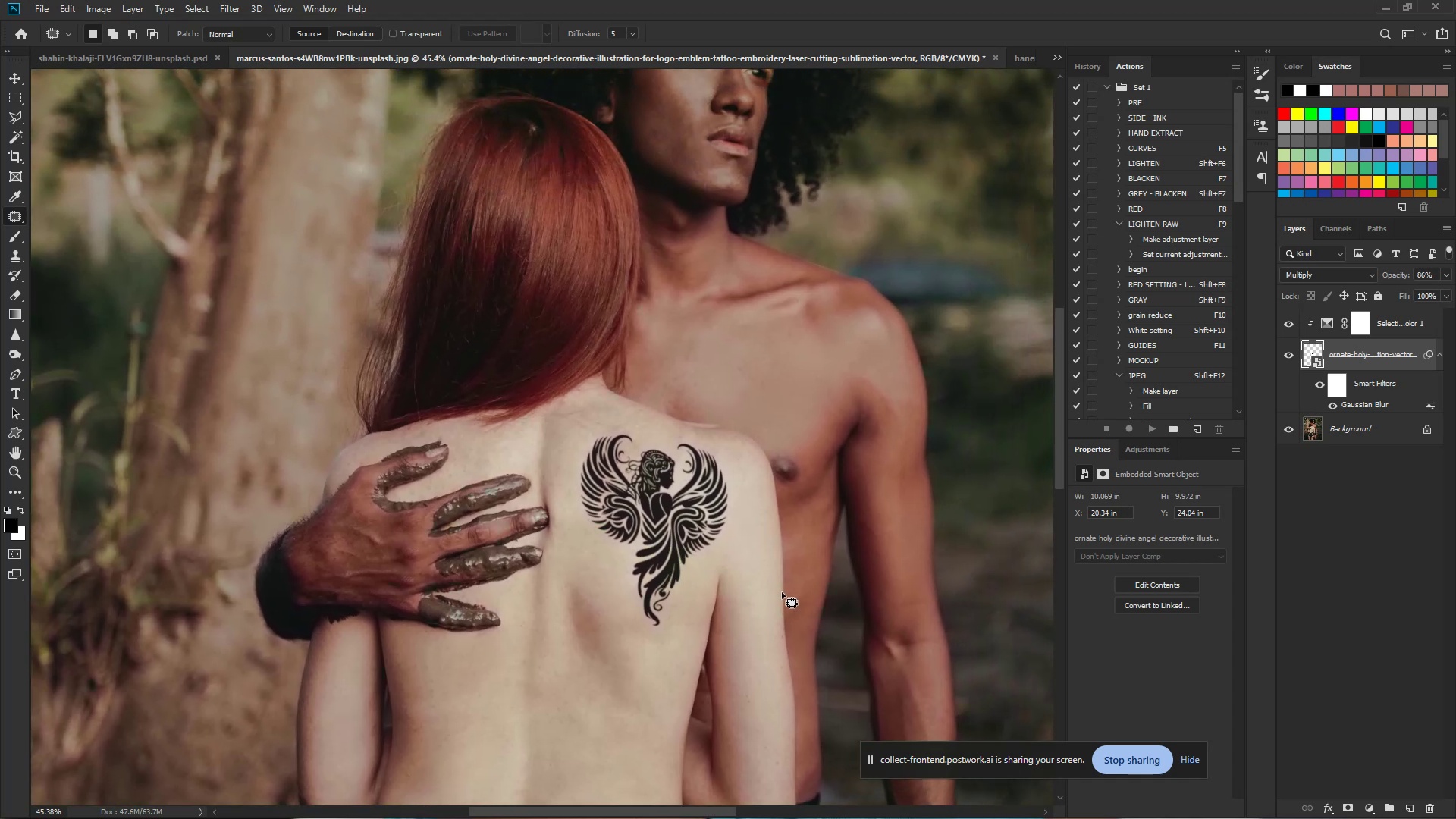 
left_click_drag(start_coordinate=[868, 594], to_coordinate=[682, 563])
 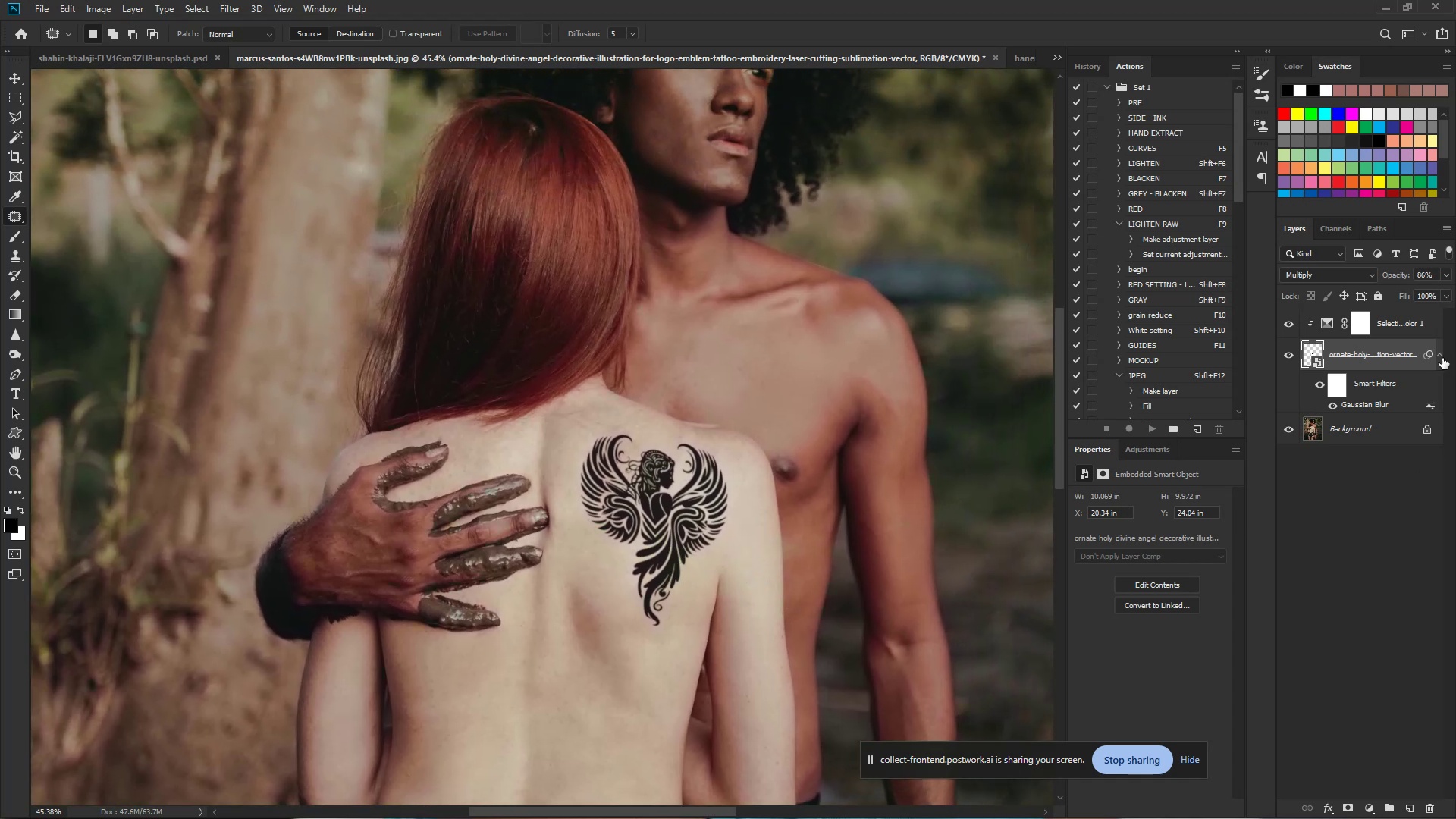 
left_click([1442, 358])
 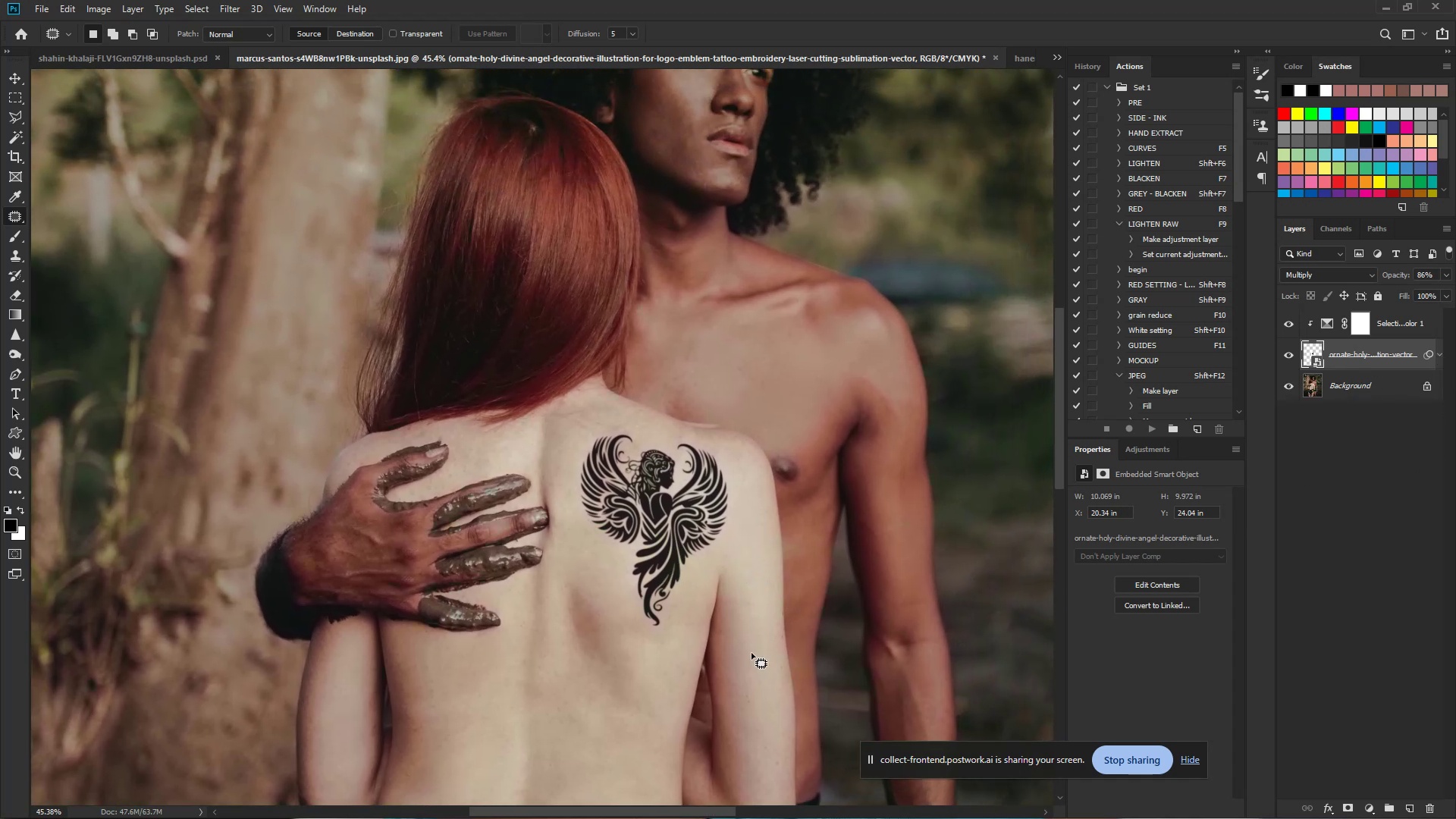 
wait(5.68)
 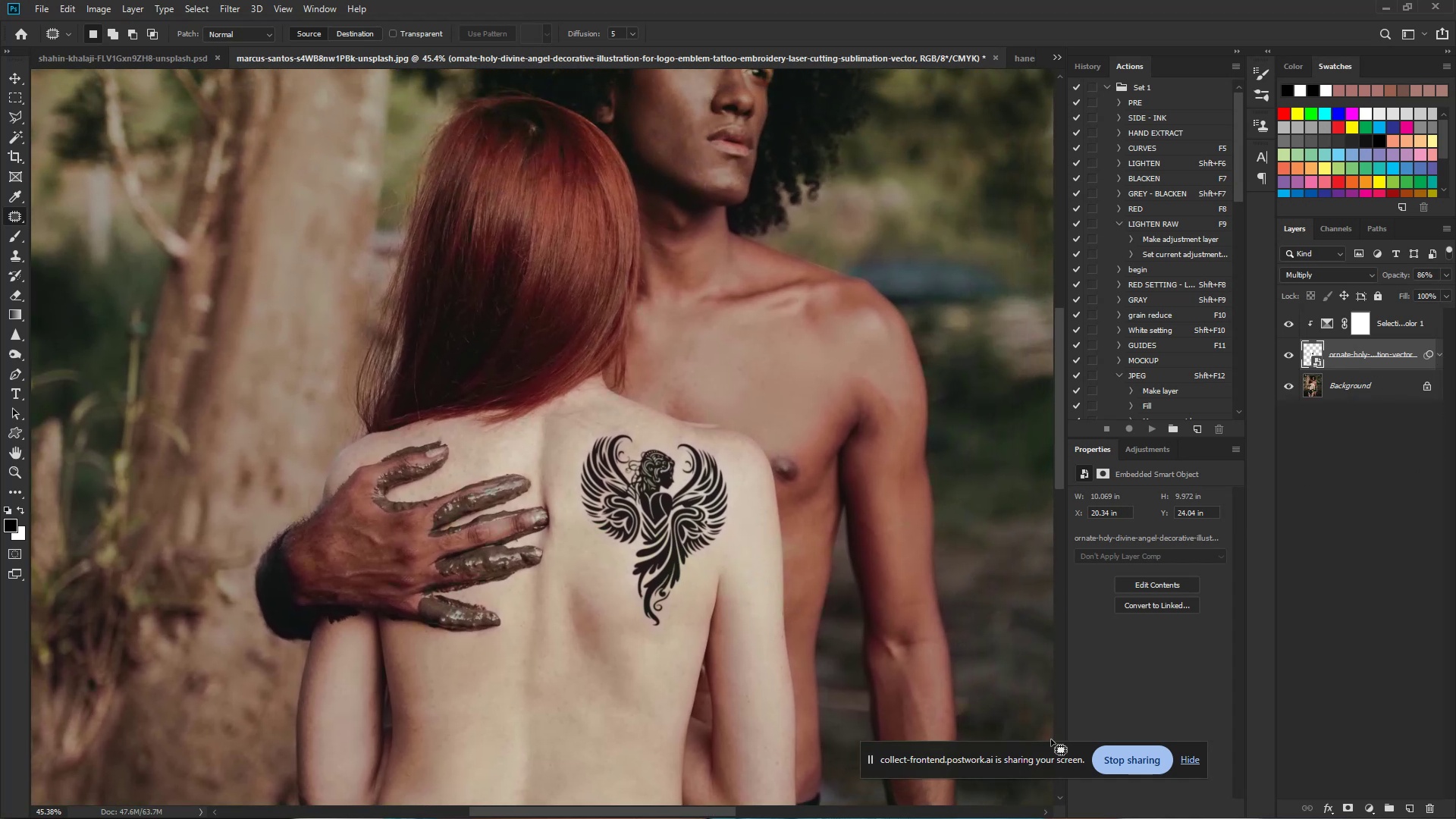 
key(Control+T)
 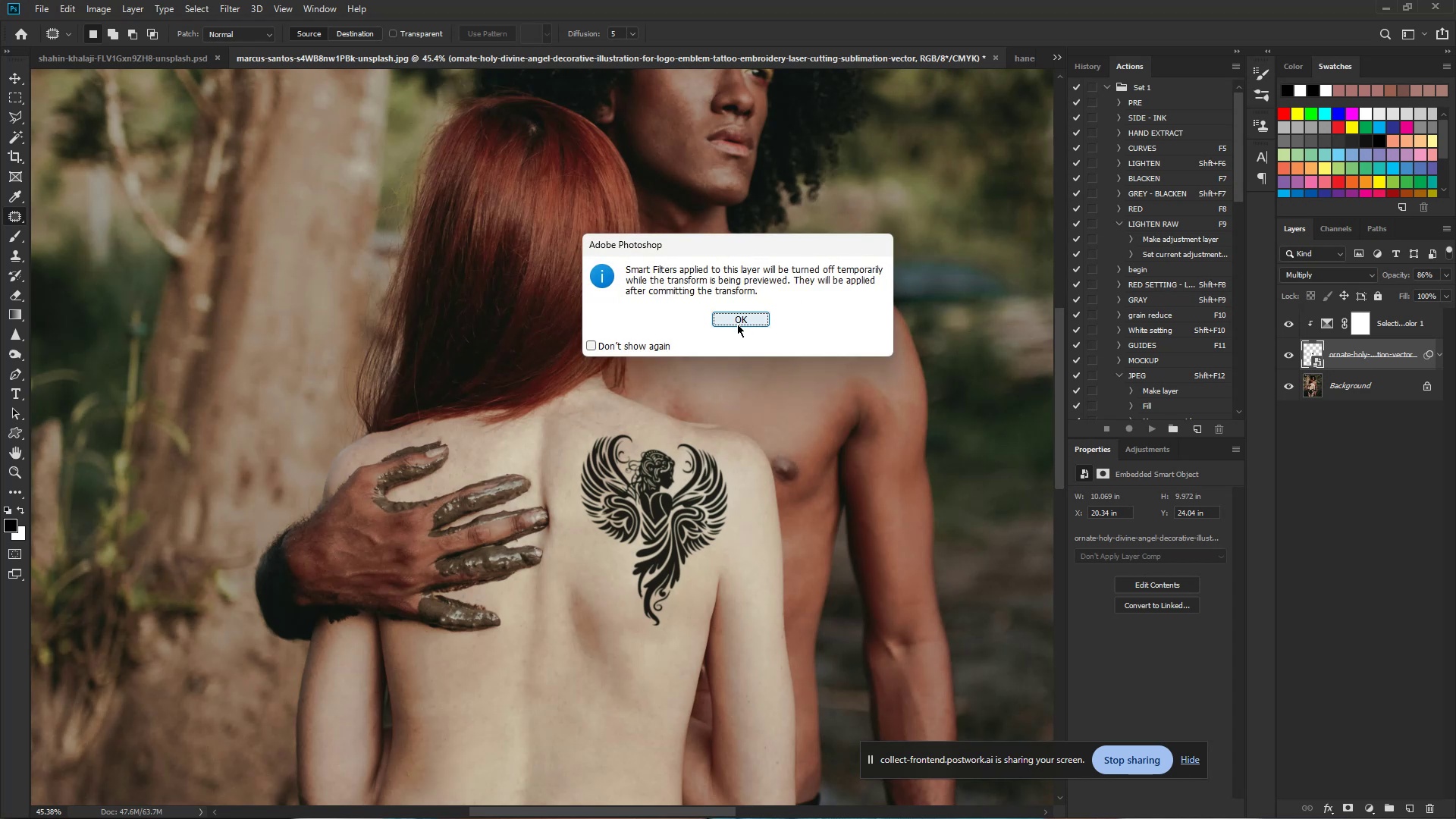 
left_click([741, 317])
 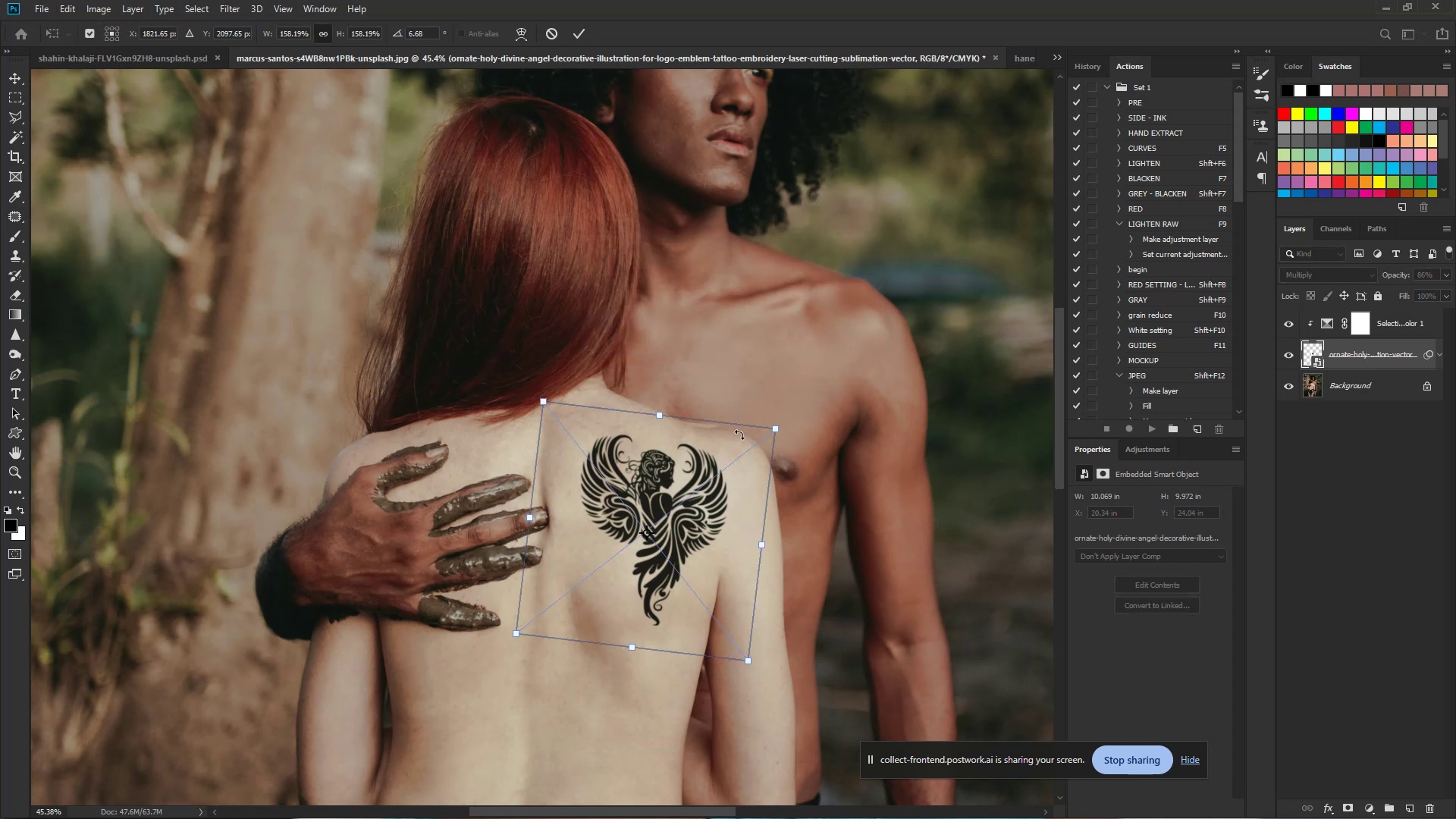 
hold_key(key=ControlLeft, duration=0.98)
 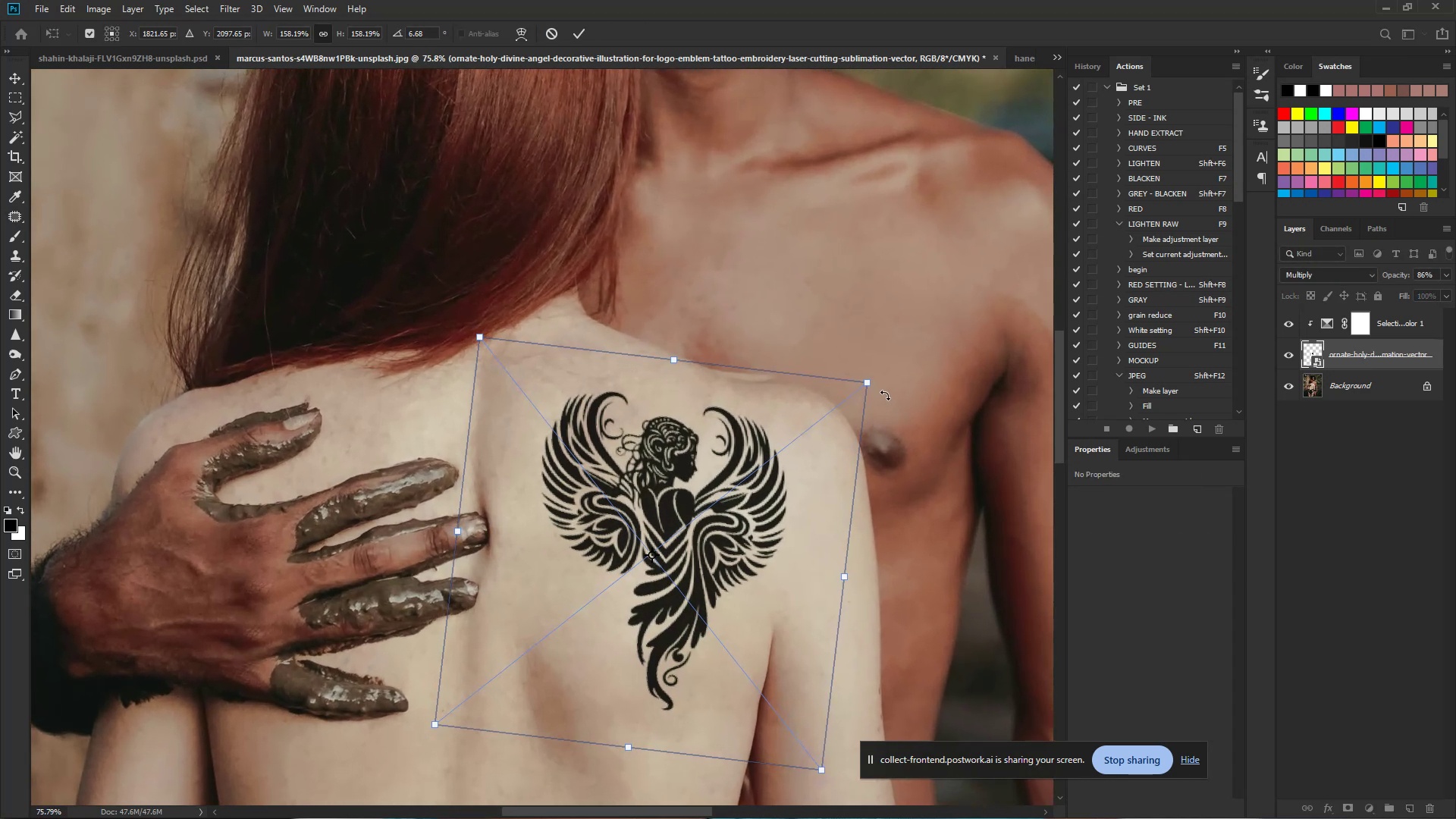 
hold_key(key=Space, duration=0.76)
 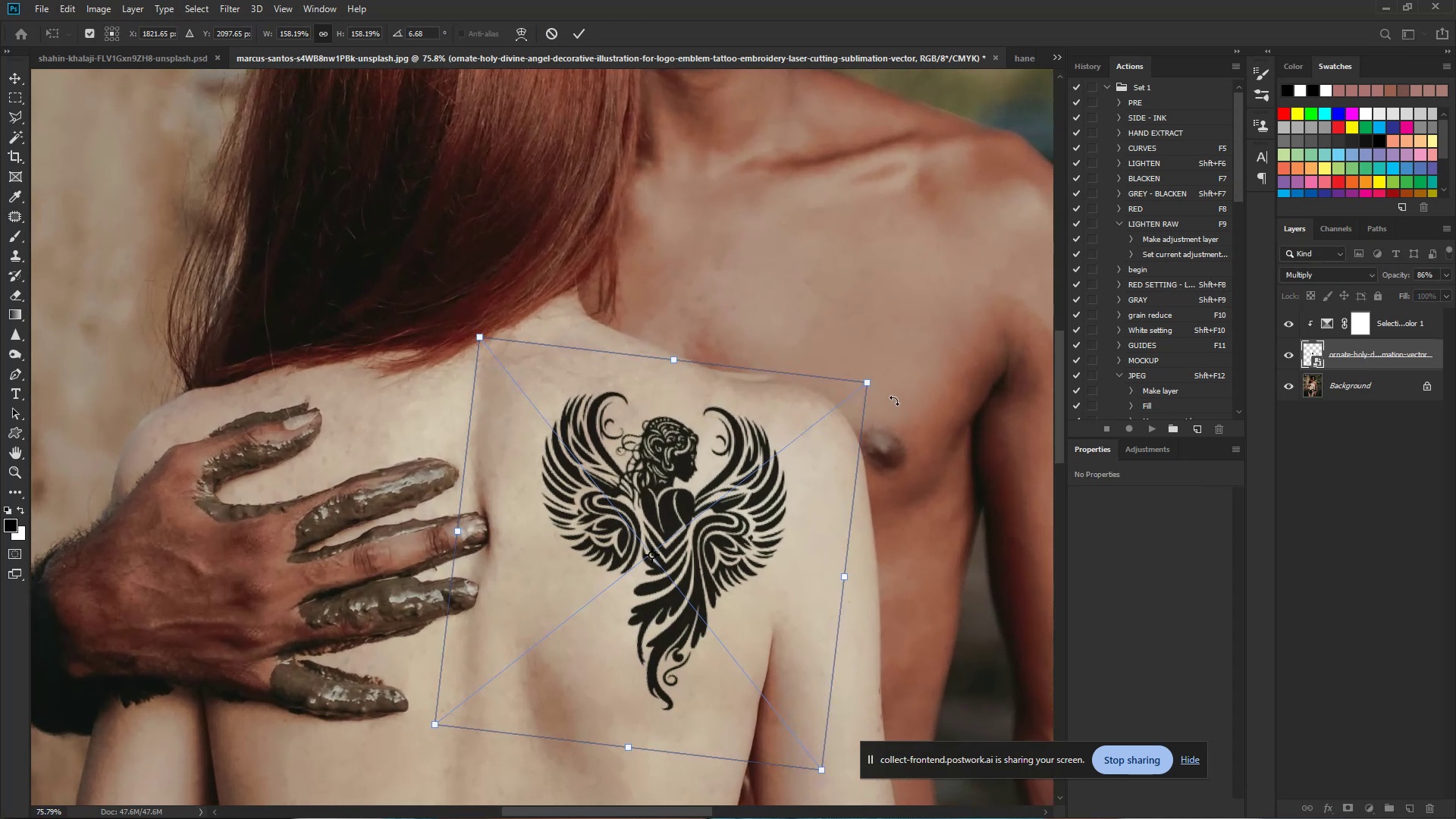 
left_click_drag(start_coordinate=[639, 499], to_coordinate=[677, 498])
 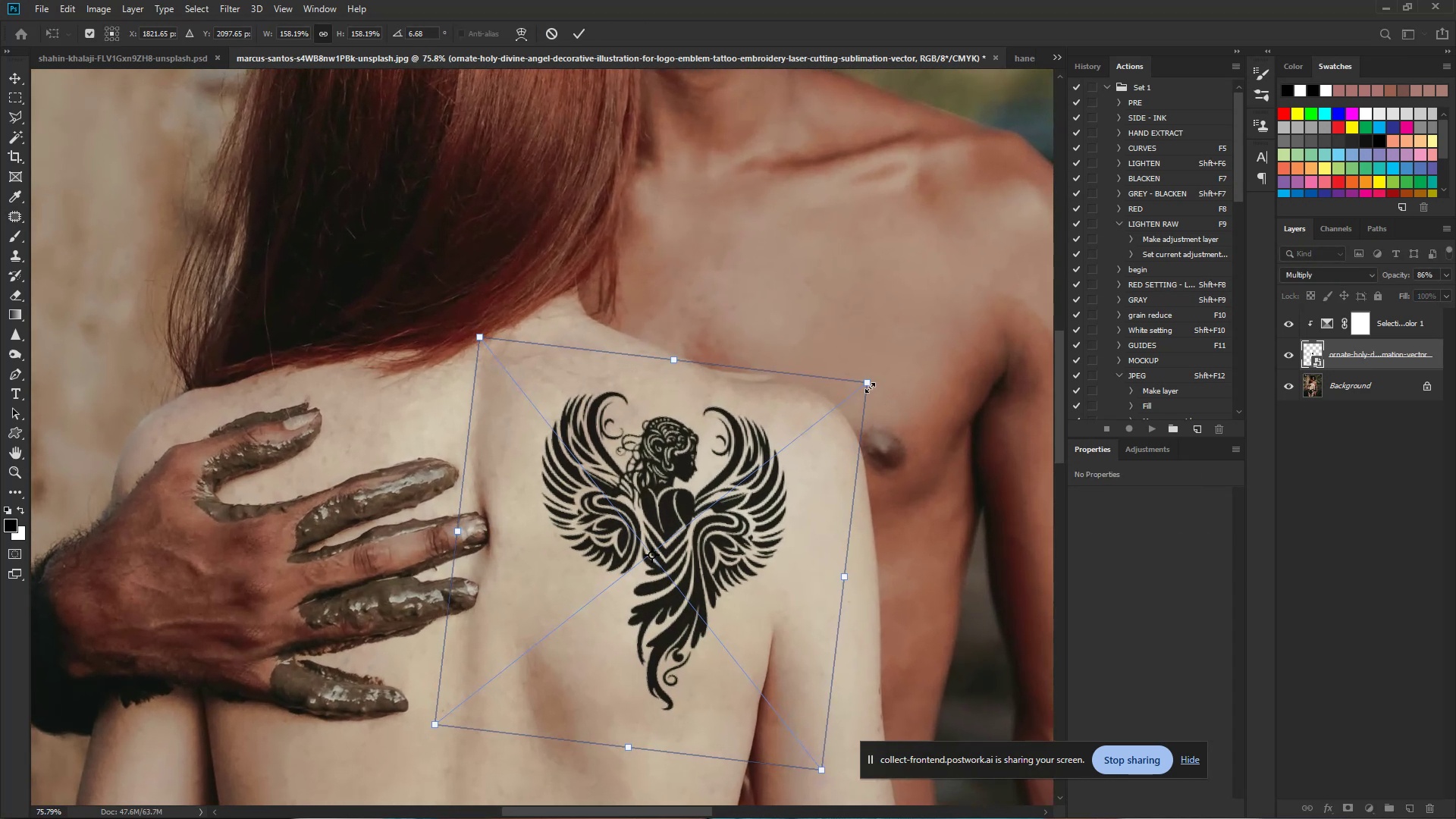 
hold_key(key=ControlLeft, duration=1.53)
left_click_drag(start_coordinate=[868, 381], to_coordinate=[880, 377])
 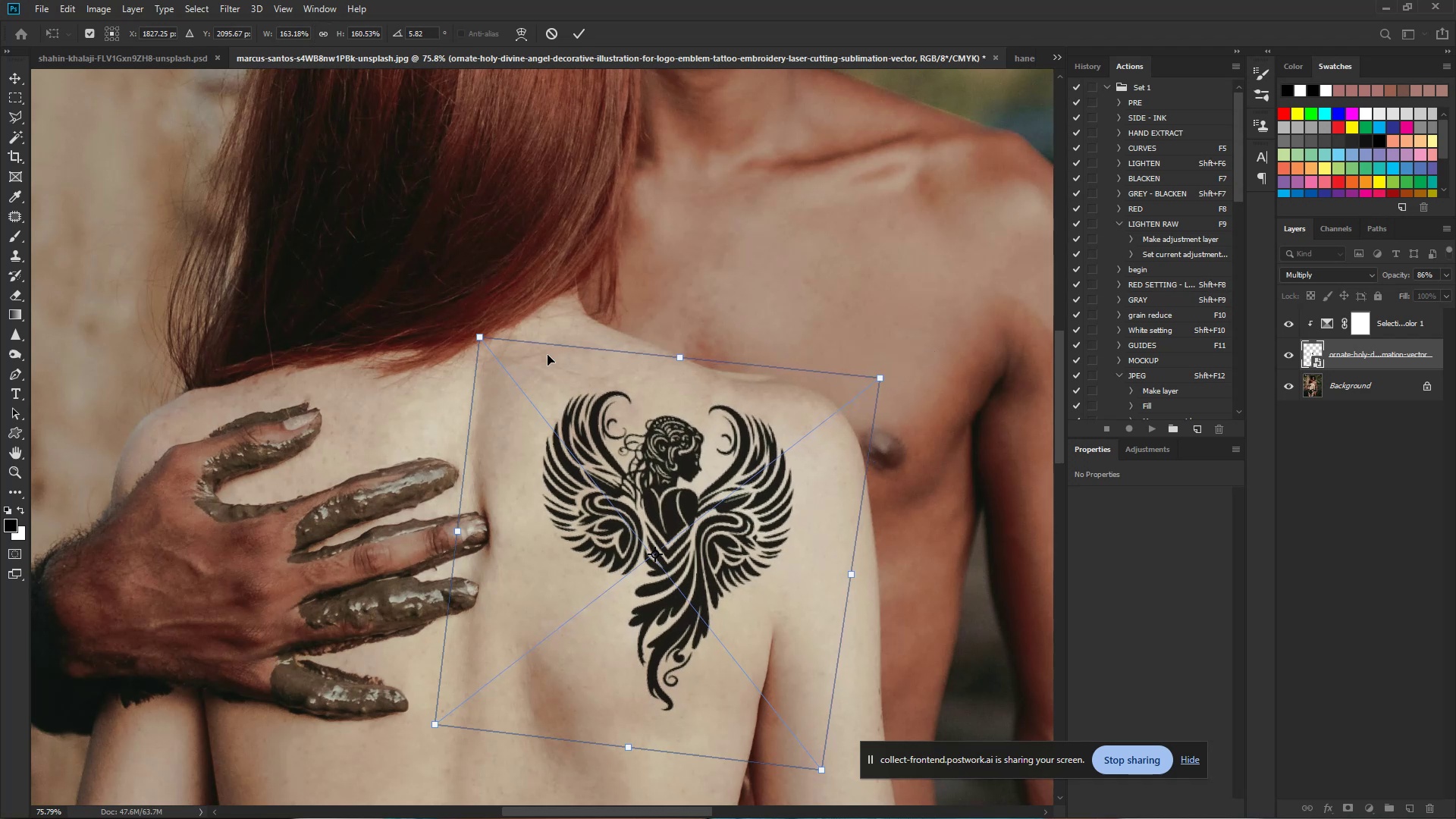 
hold_key(key=ControlLeft, duration=1.52)
 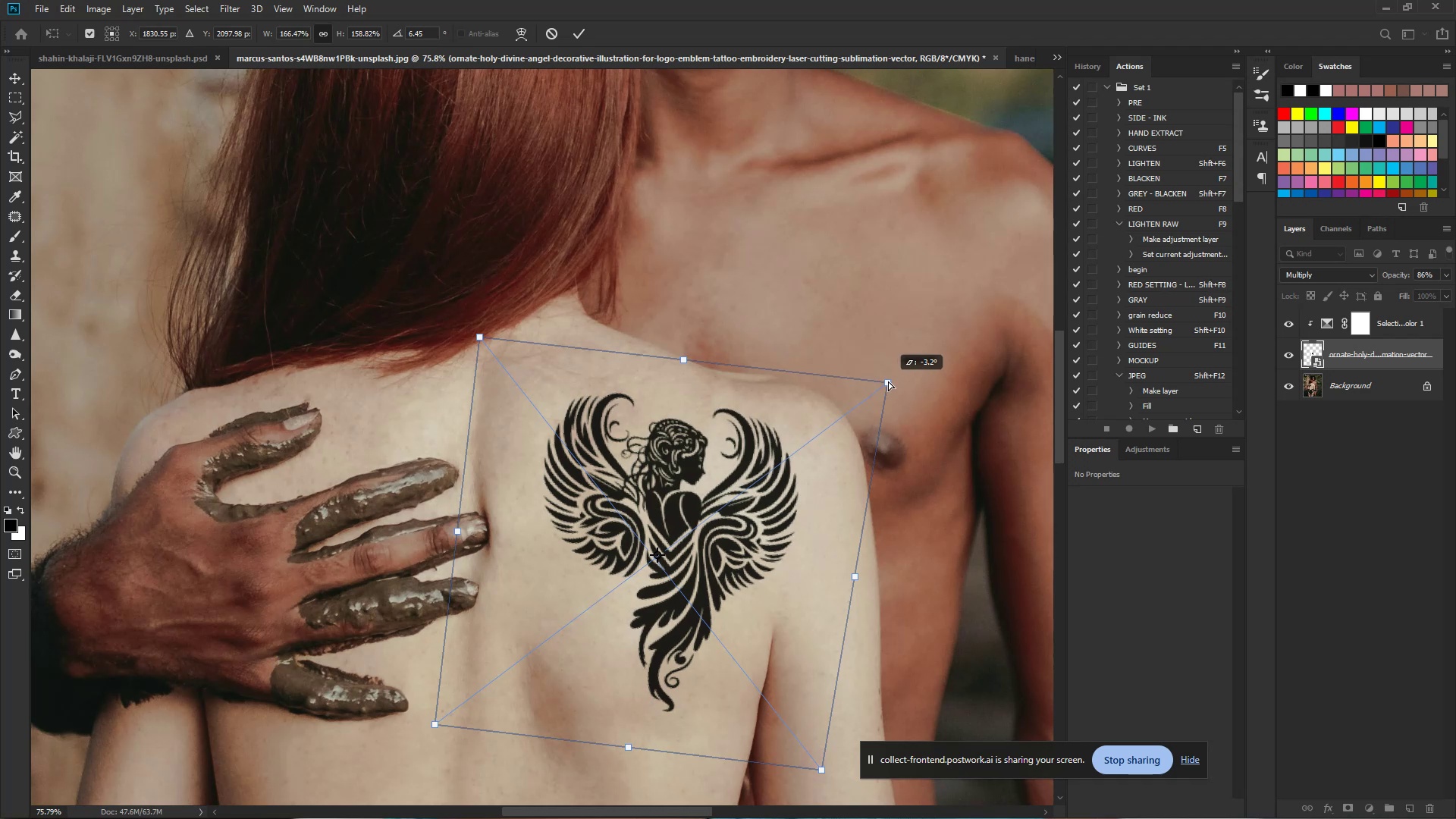 
hold_key(key=ControlLeft, duration=1.52)
 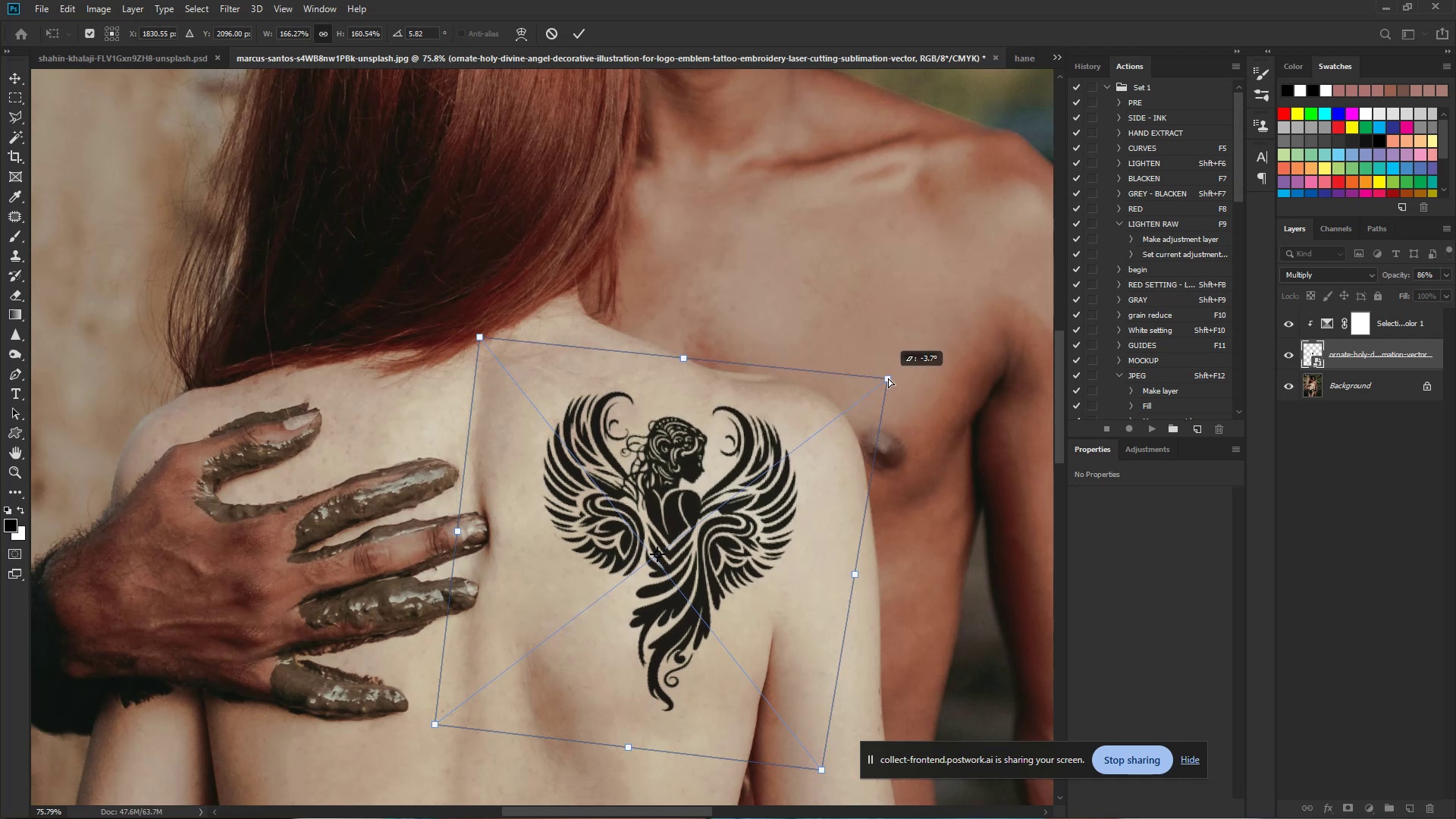 
hold_key(key=ControlLeft, duration=1.52)
 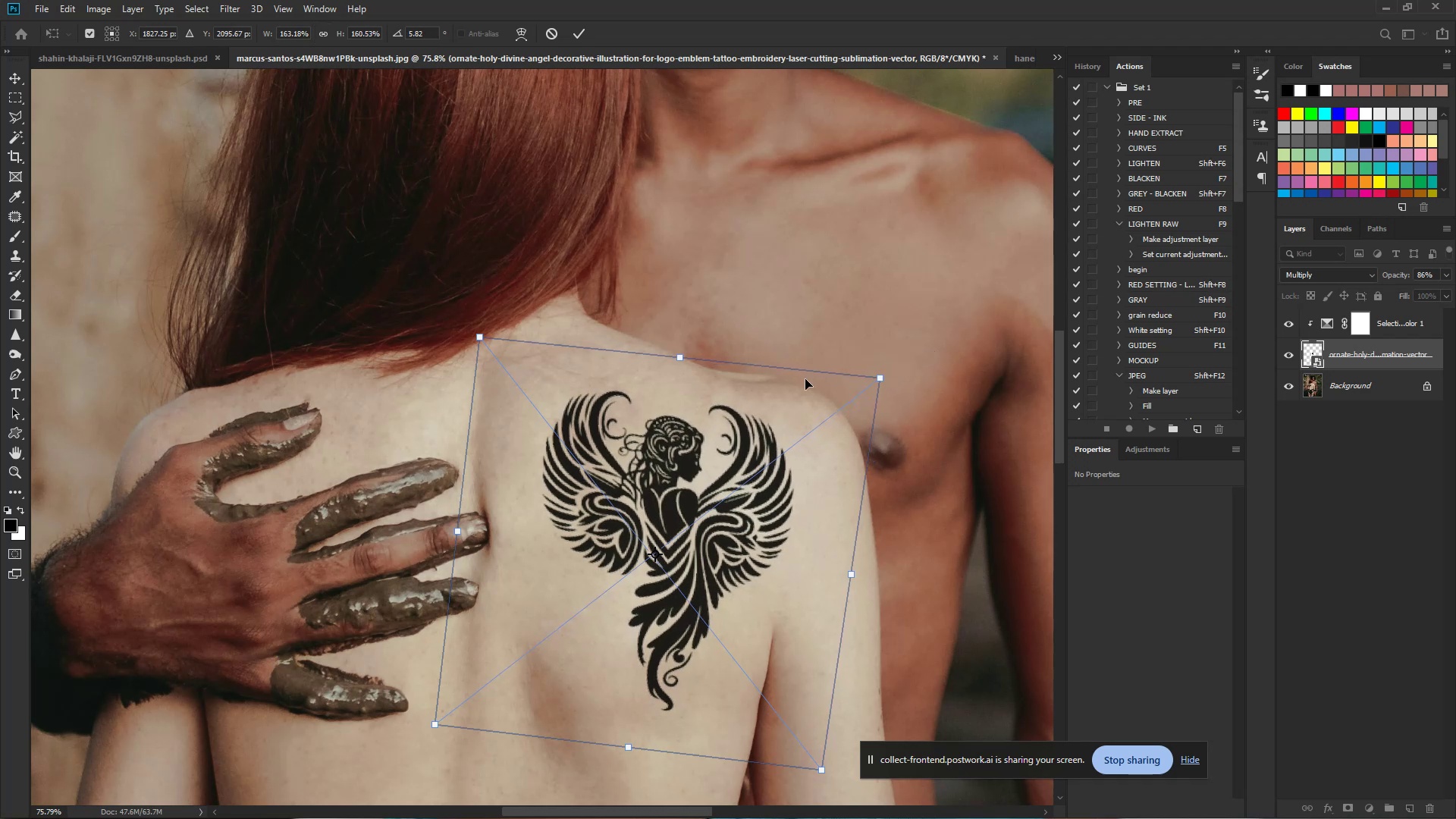 
hold_key(key=ControlLeft, duration=0.61)
 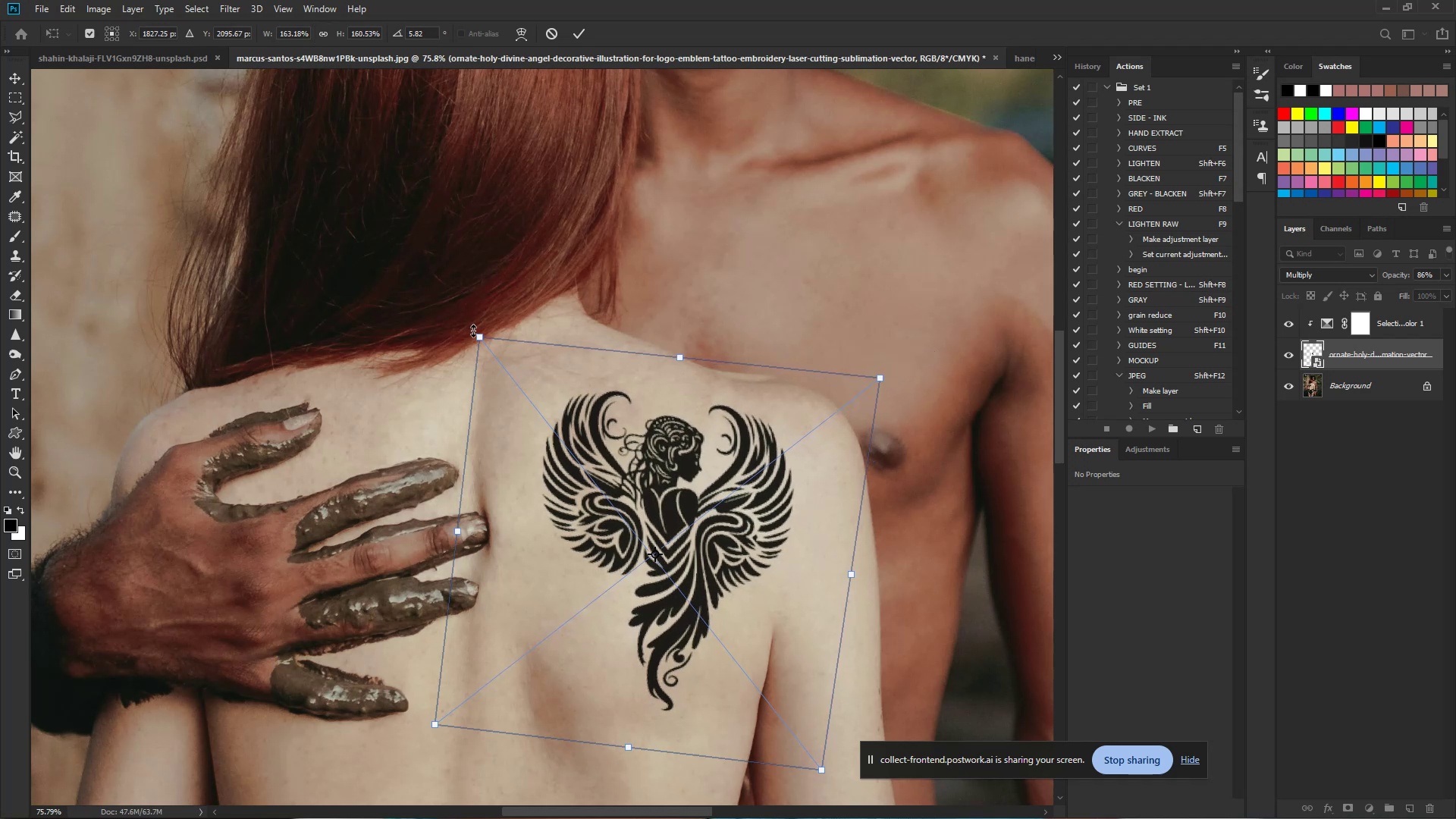 
hold_key(key=ControlLeft, duration=1.5)
left_click_drag(start_coordinate=[480, 337], to_coordinate=[468, 318])
 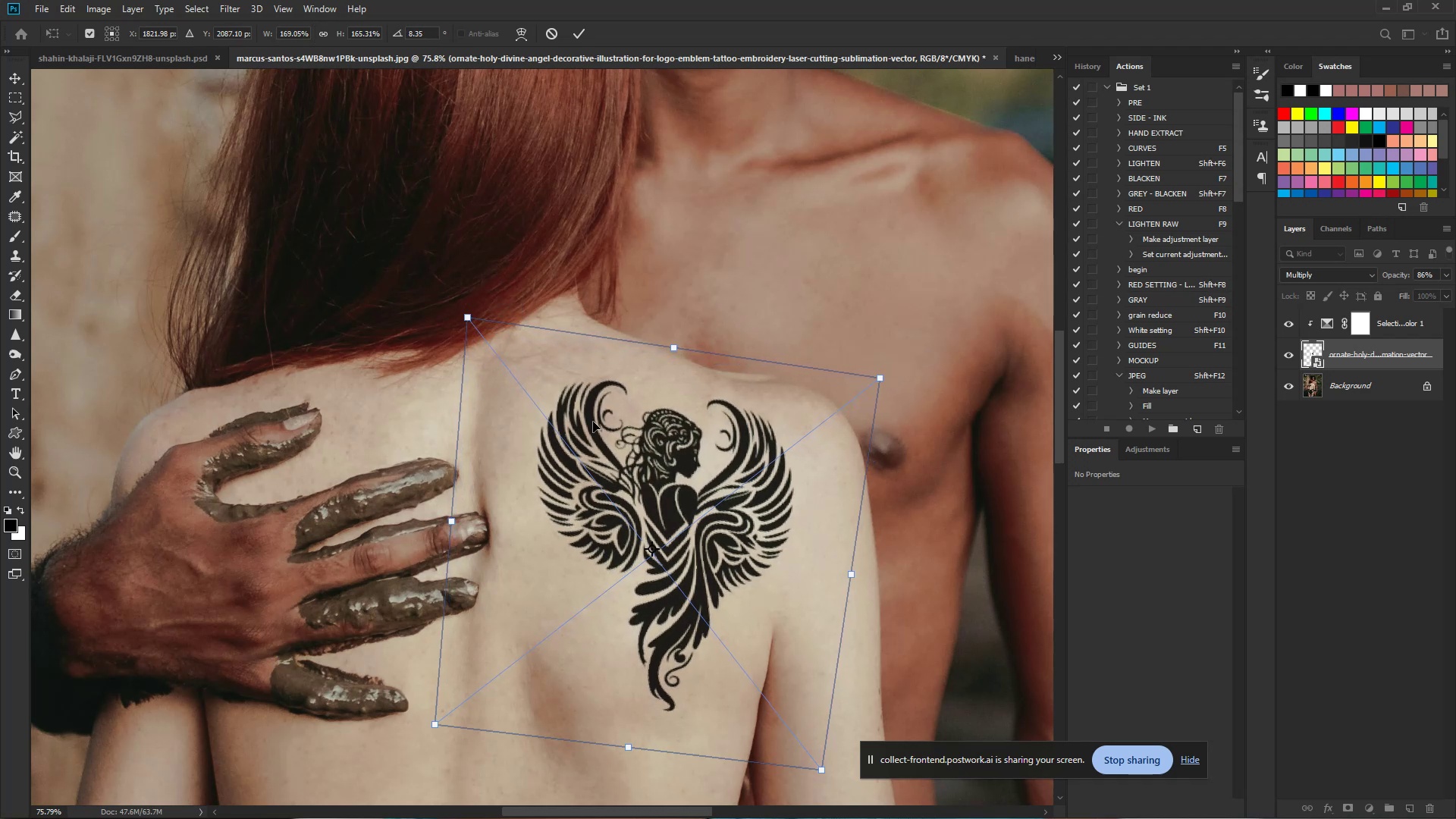 
hold_key(key=ControlLeft, duration=1.51)
 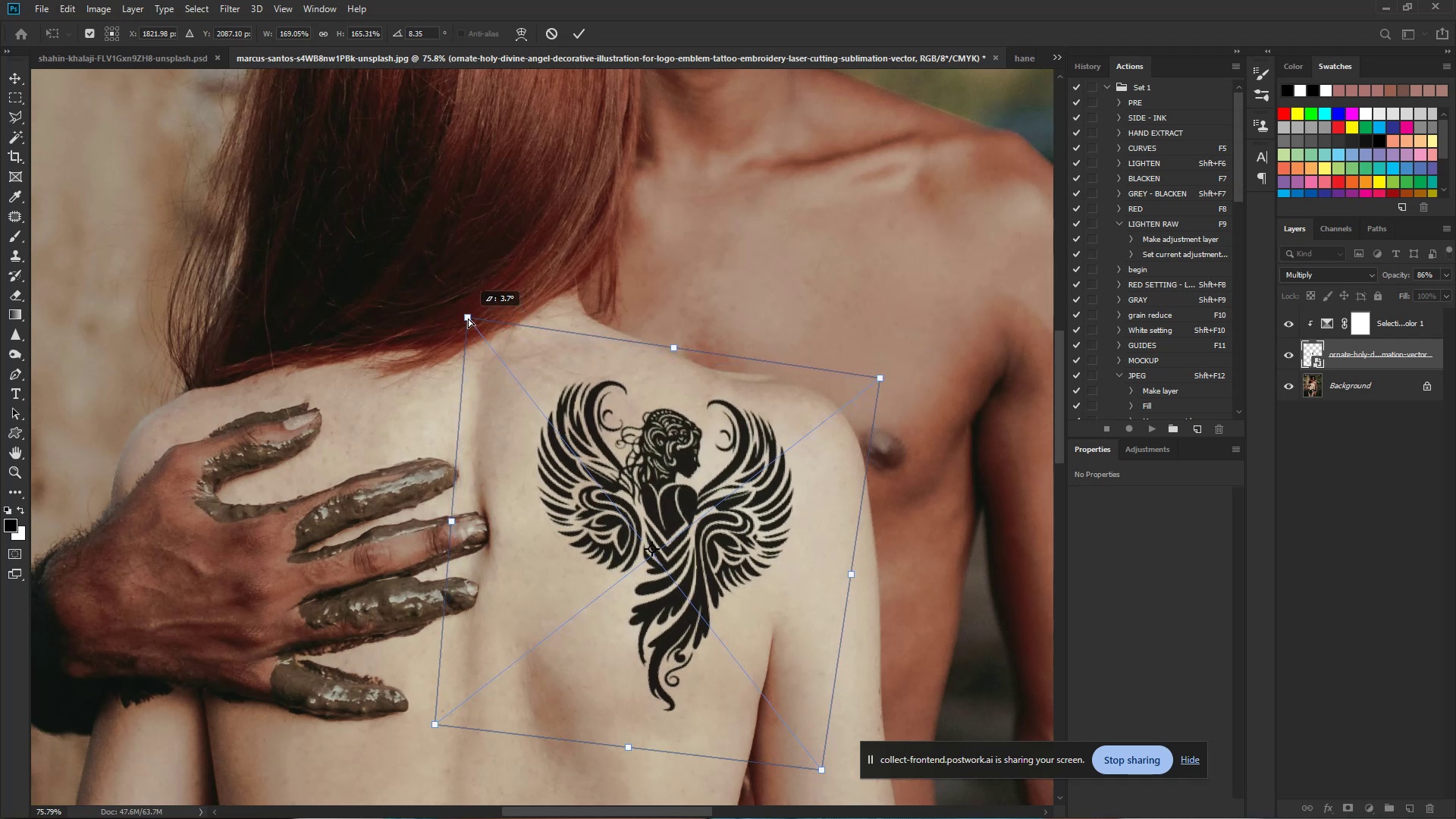 
hold_key(key=ControlLeft, duration=0.74)
 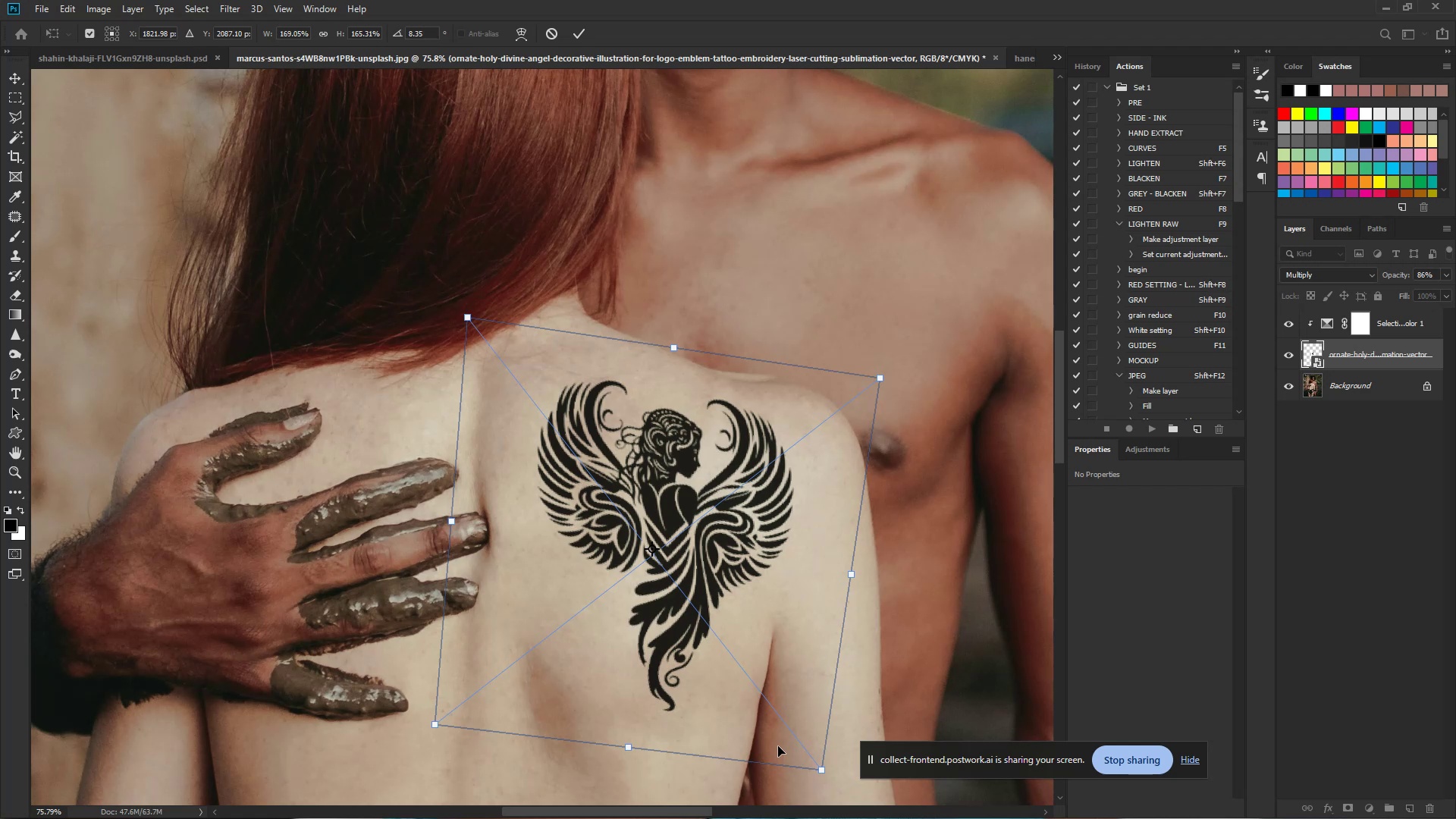 
key(Enter)
 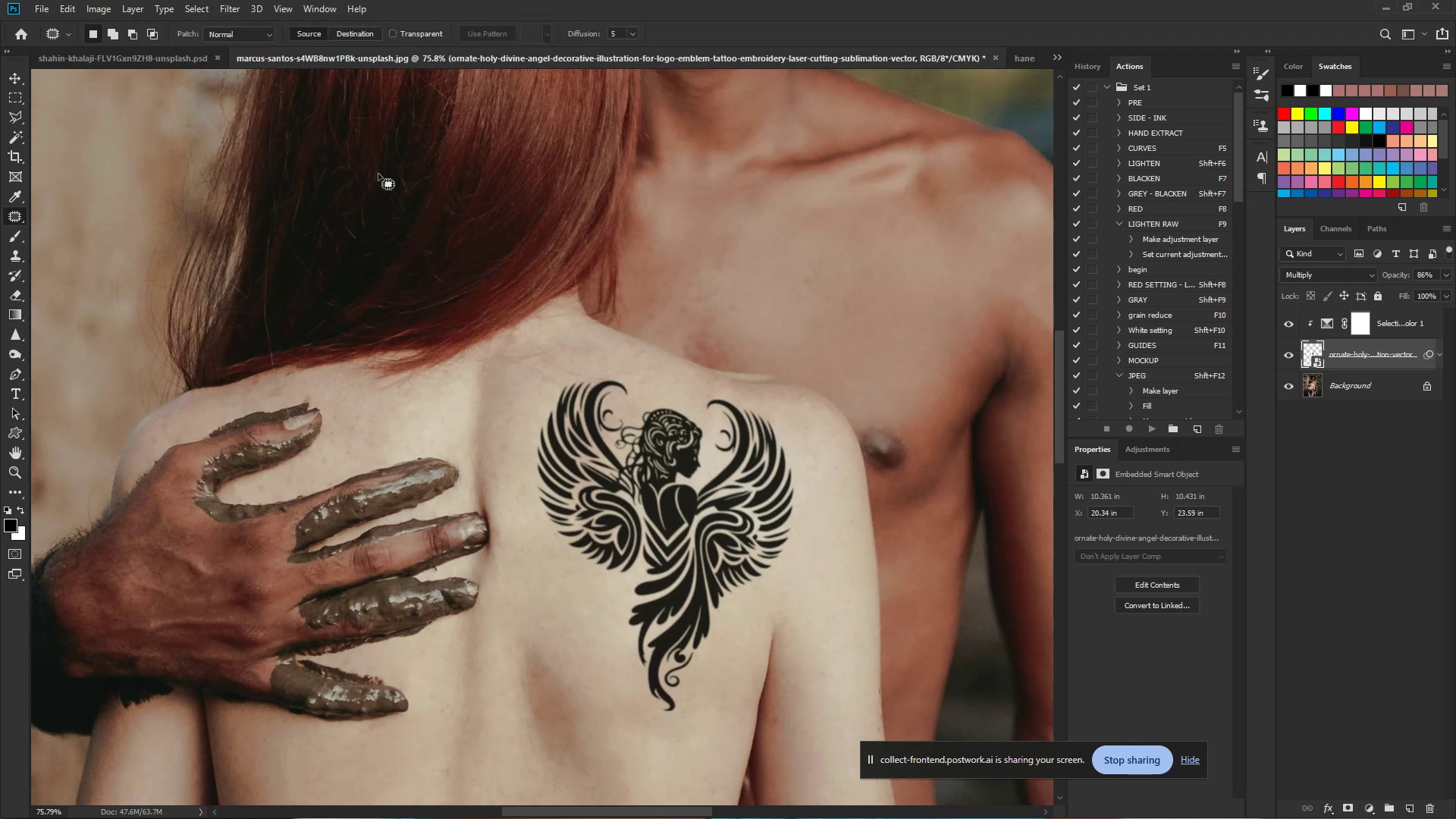 
wait(7.83)
 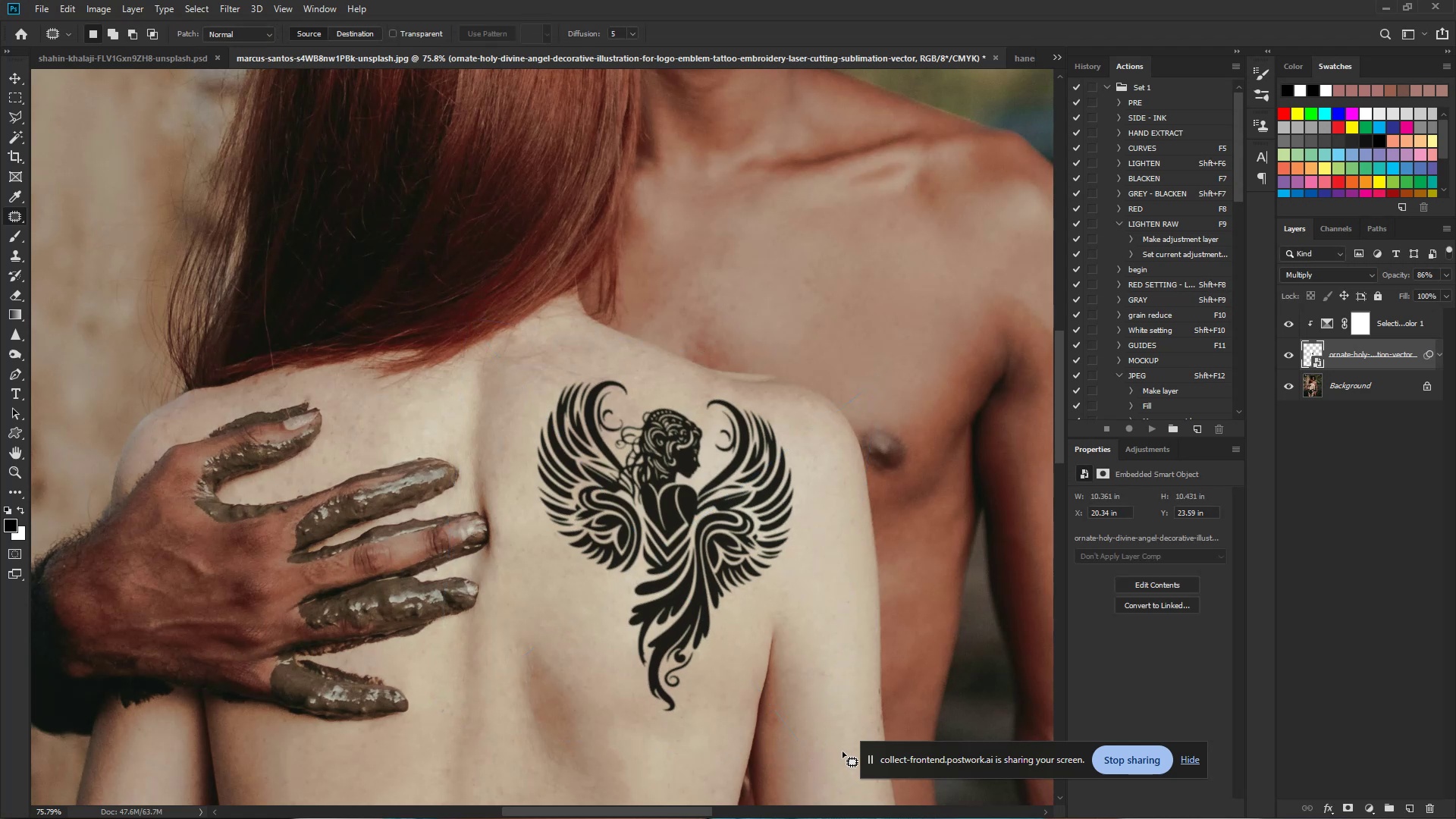 
left_click([229, 8])
 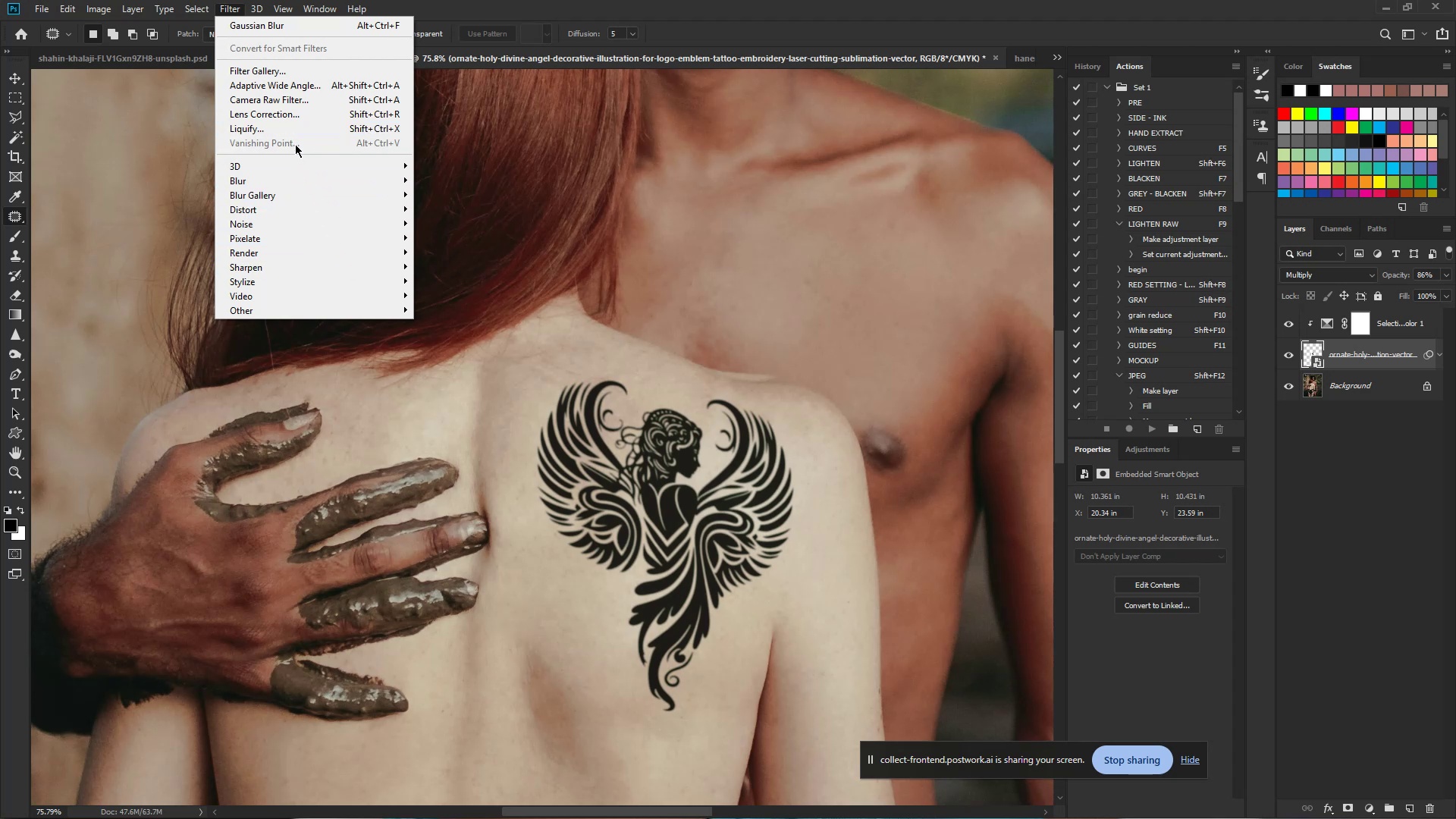 
left_click([287, 125])
 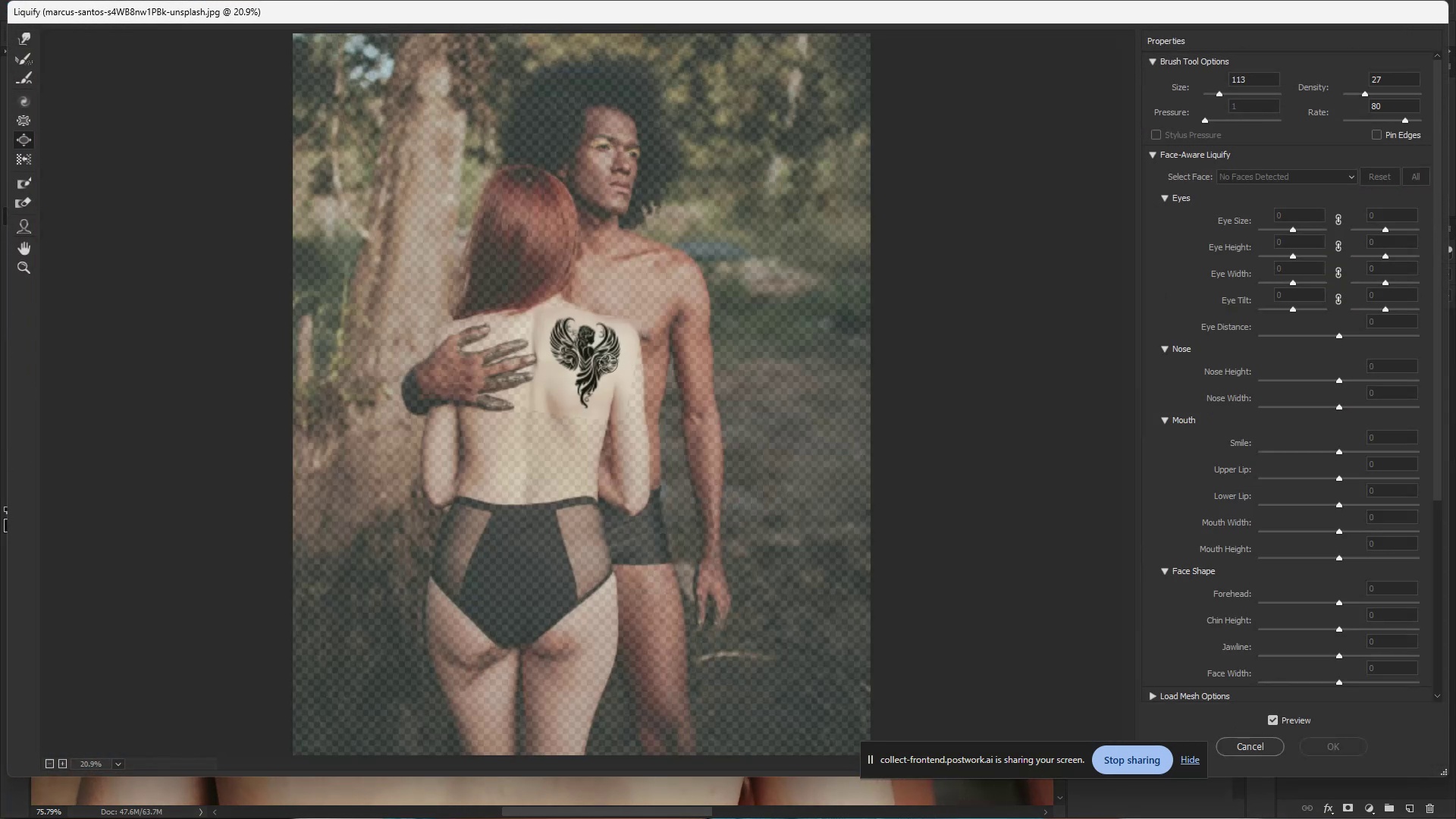 
wait(5.42)
 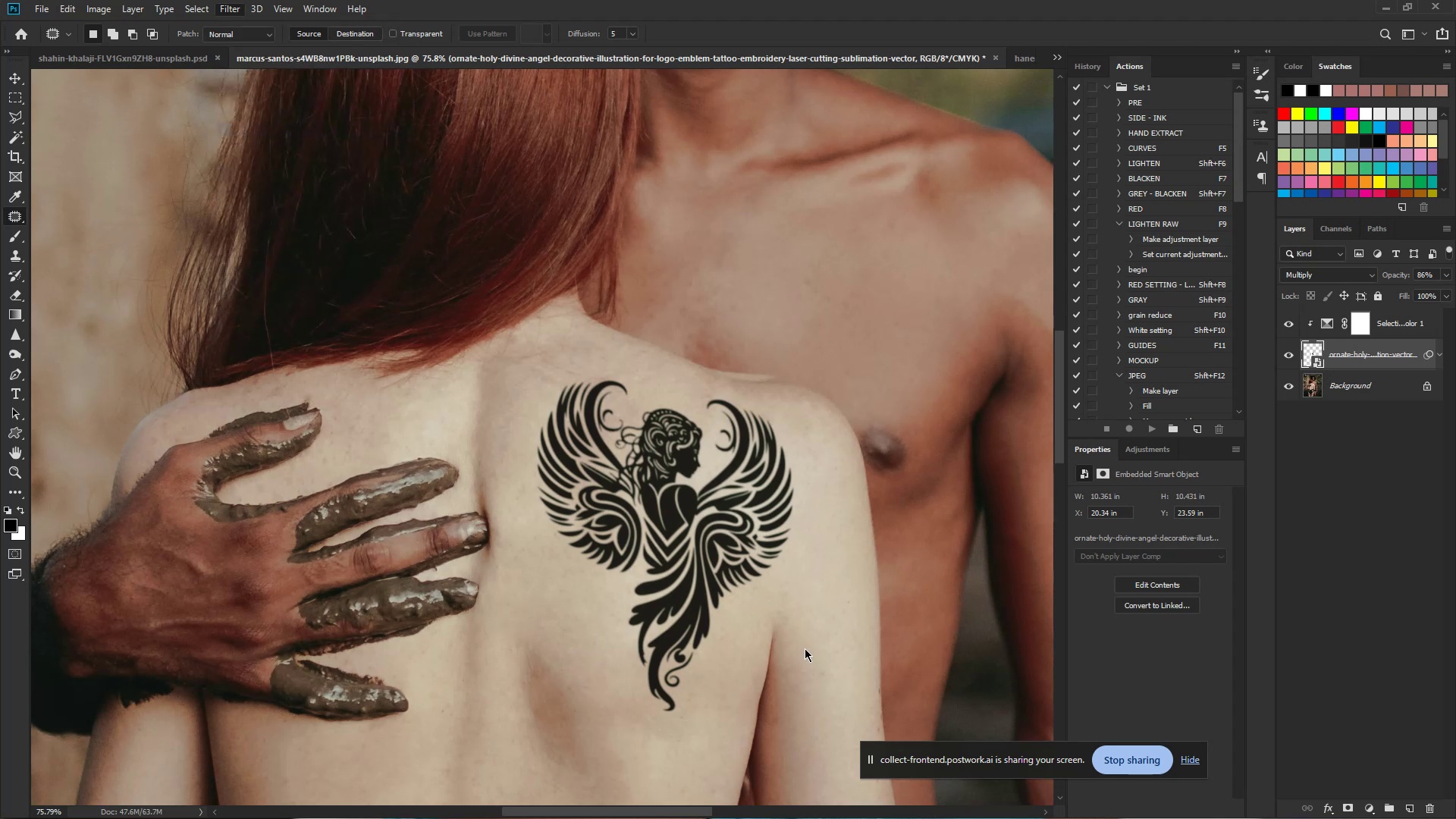 
key(Control+Equal)
 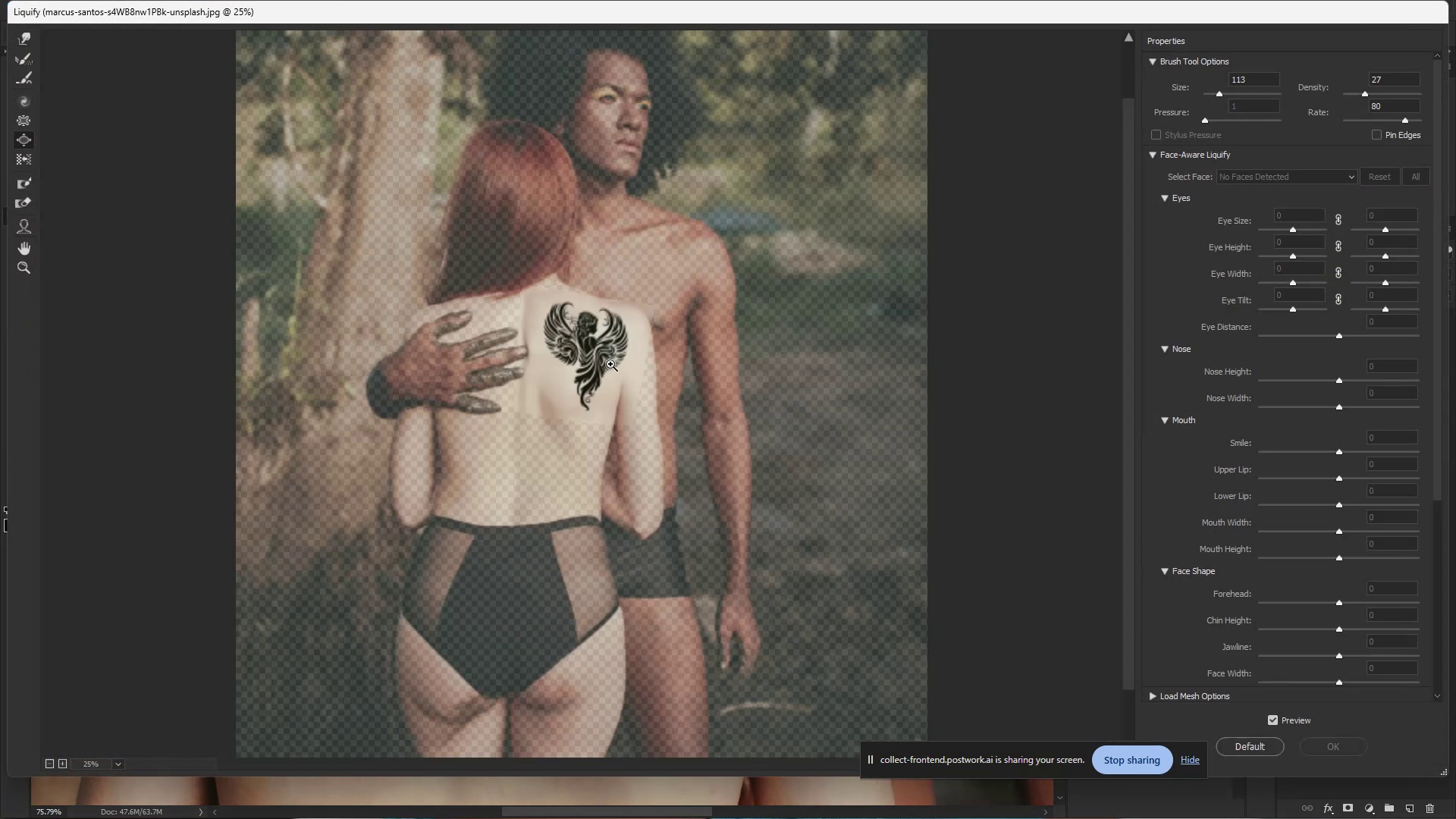 
key(Control+Equal)
 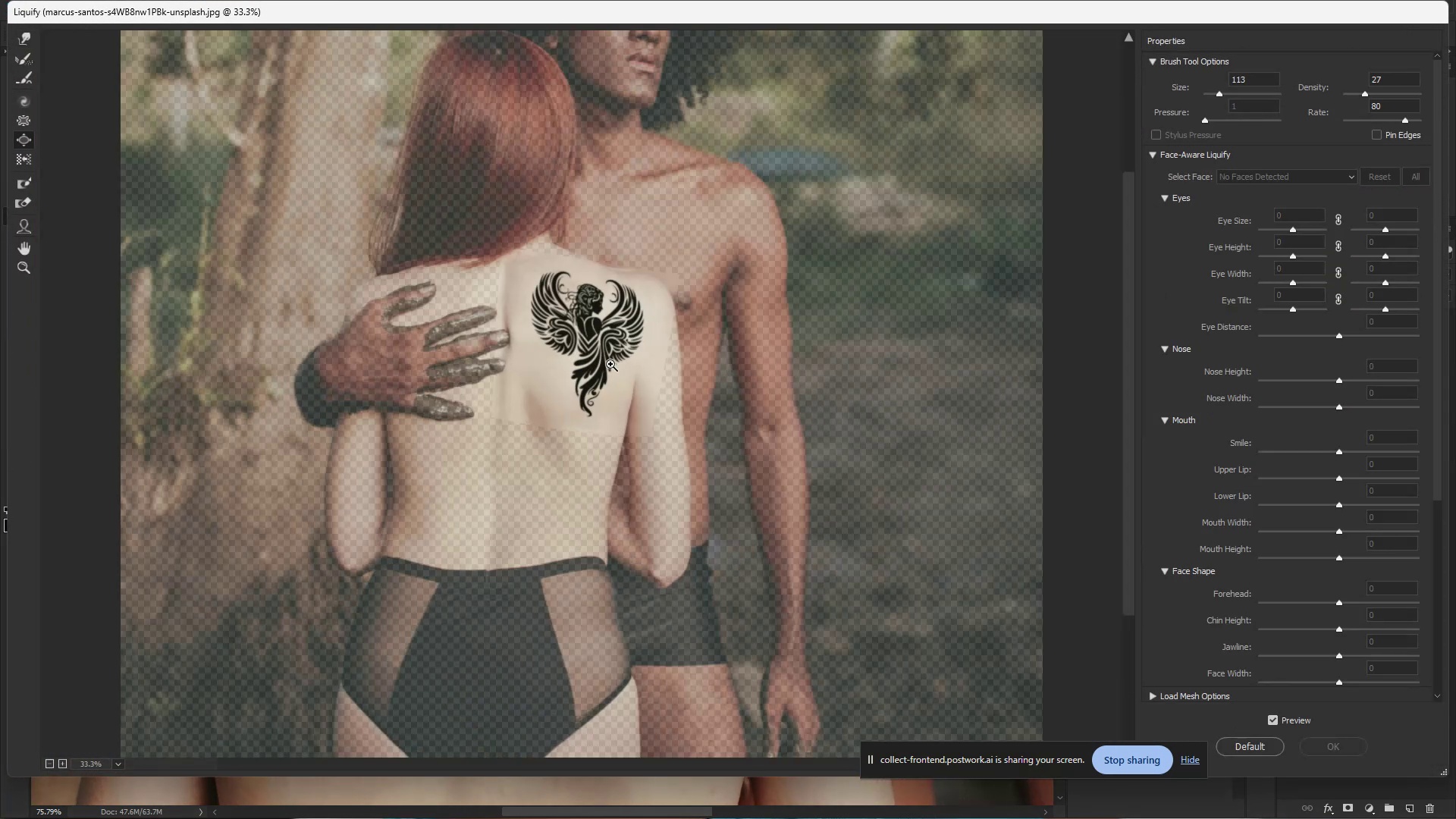 
key(Control+Equal)
 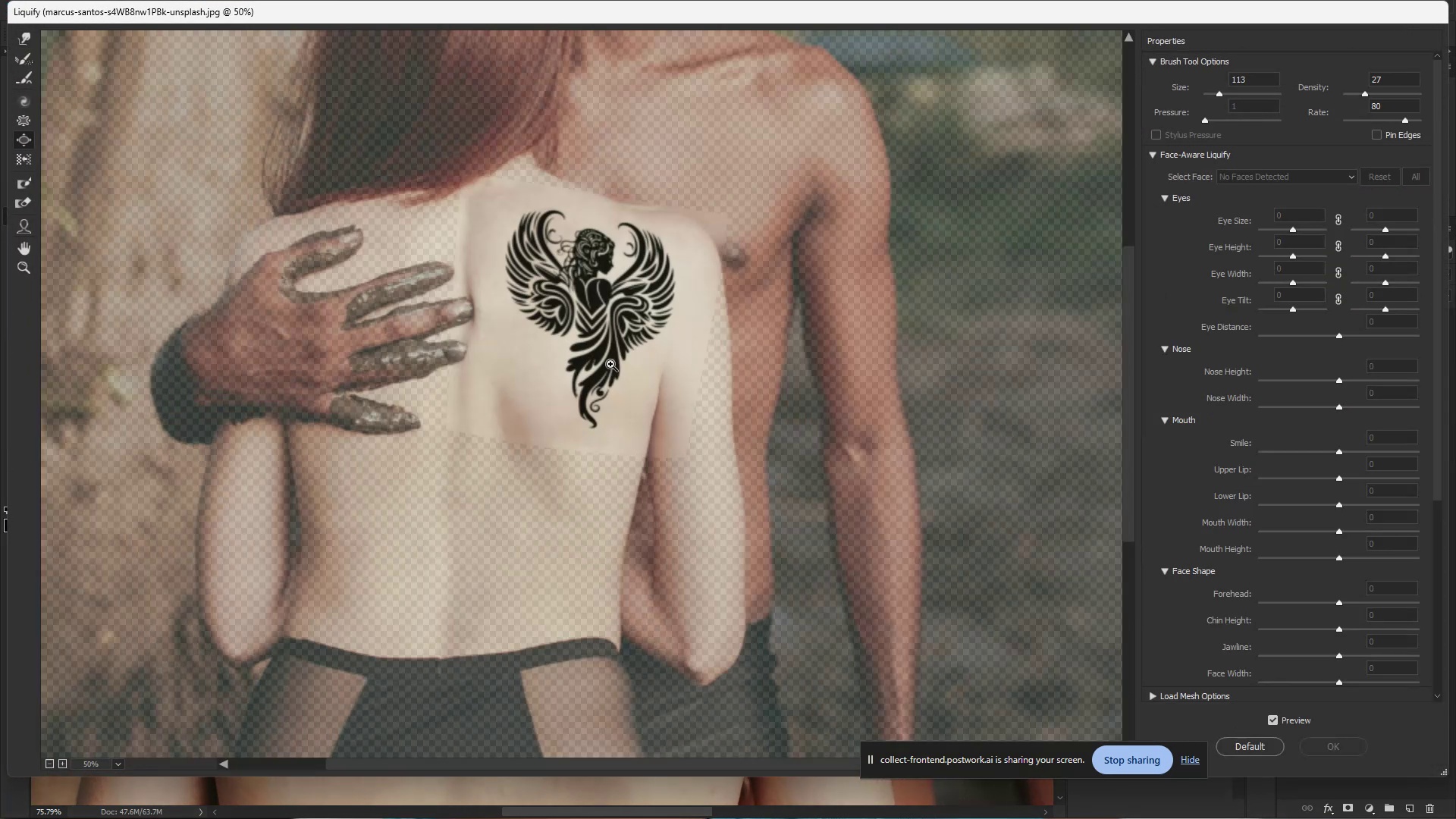 
key(Control+Equal)
 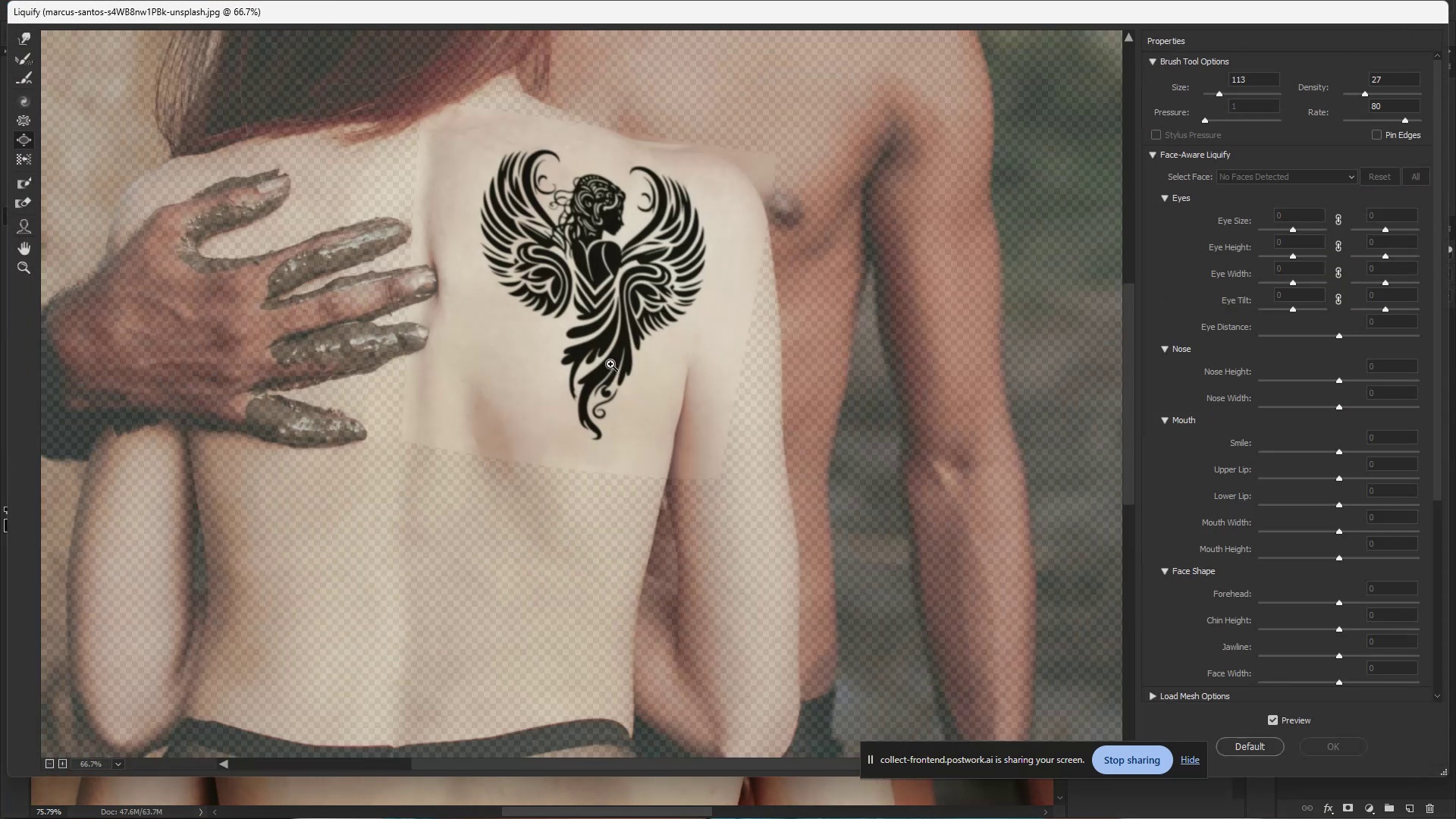 
key(Control+Equal)
 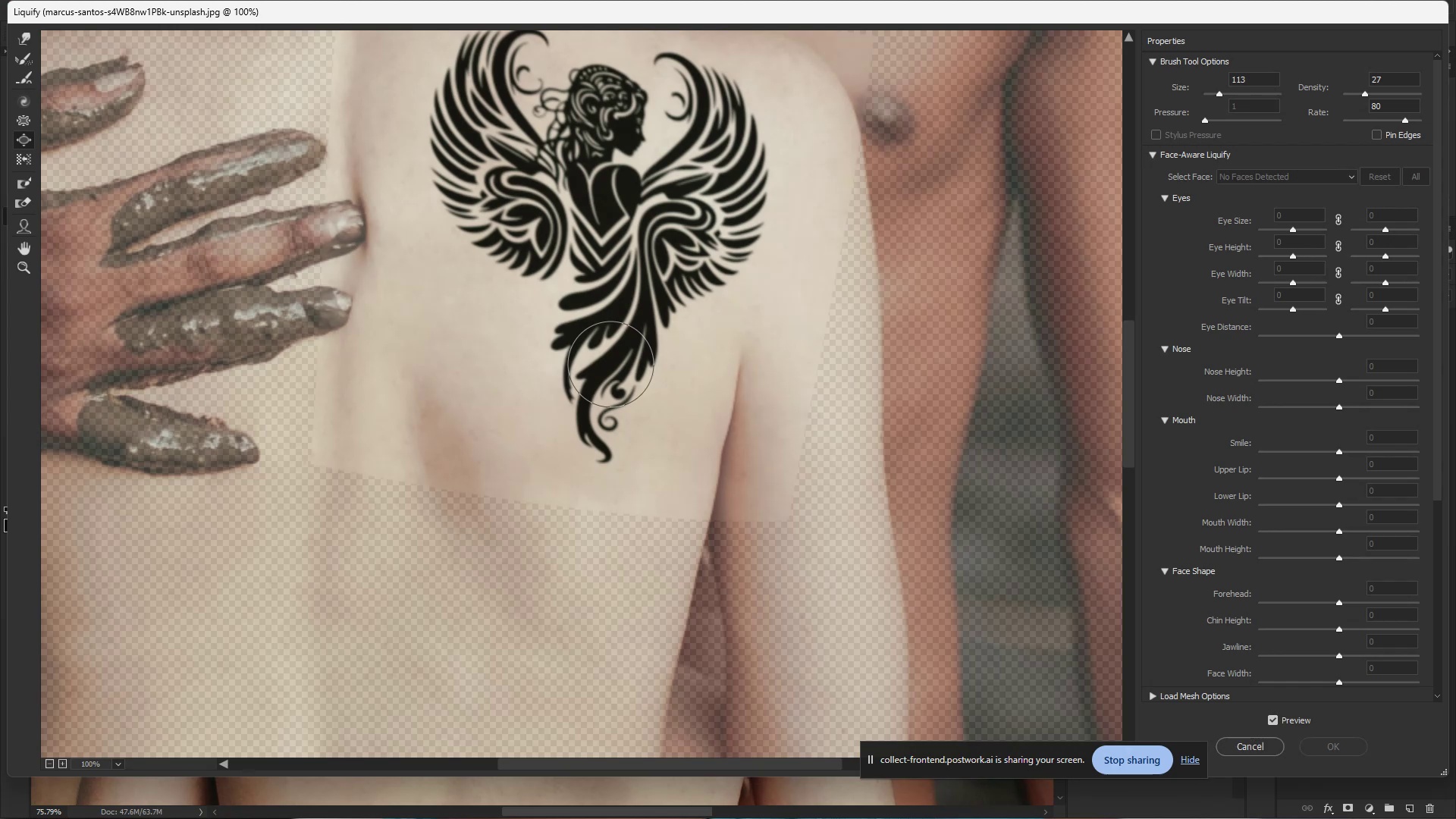 
hold_key(key=Space, duration=0.9)
 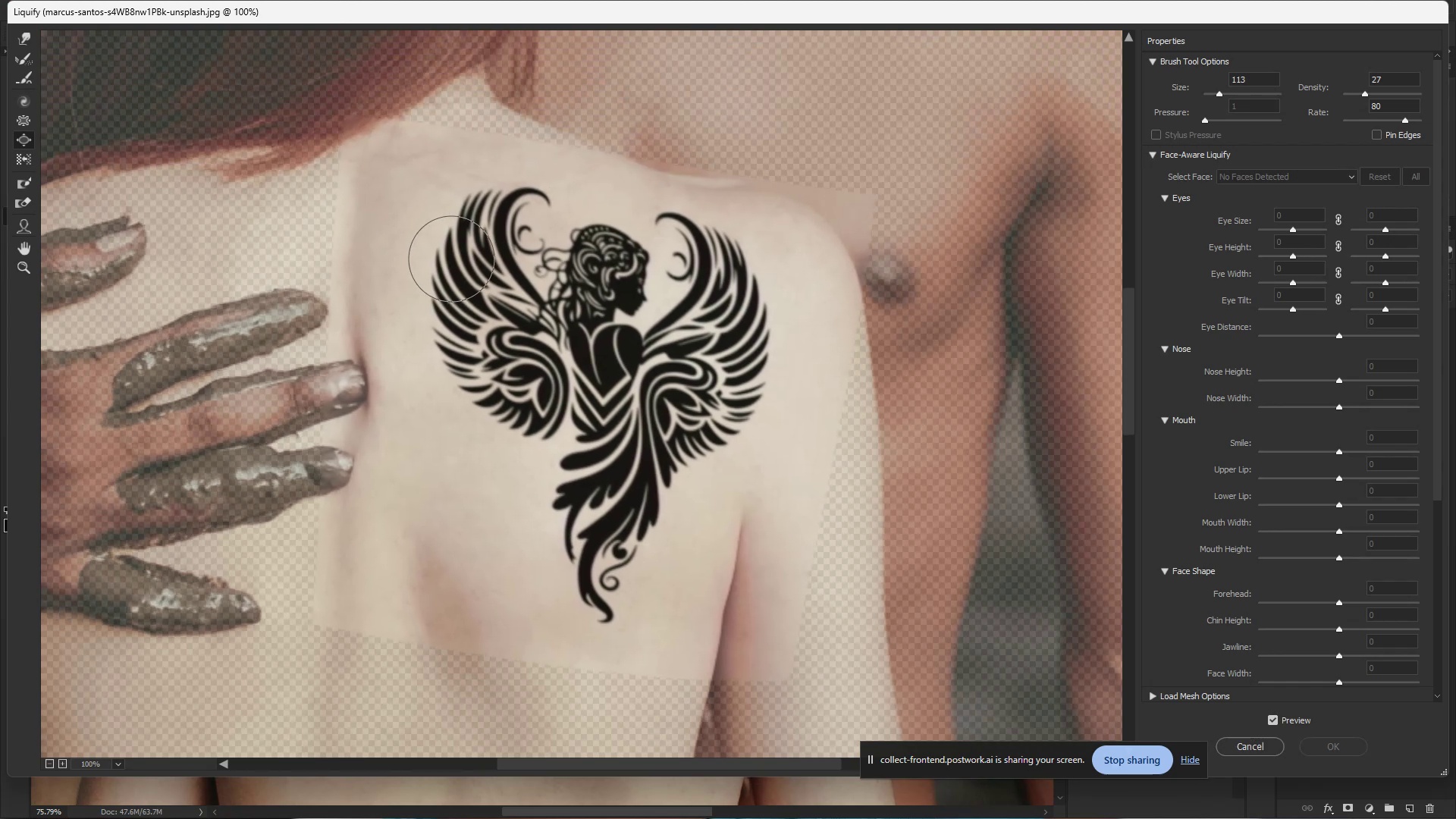 
left_click_drag(start_coordinate=[622, 202], to_coordinate=[623, 362])
 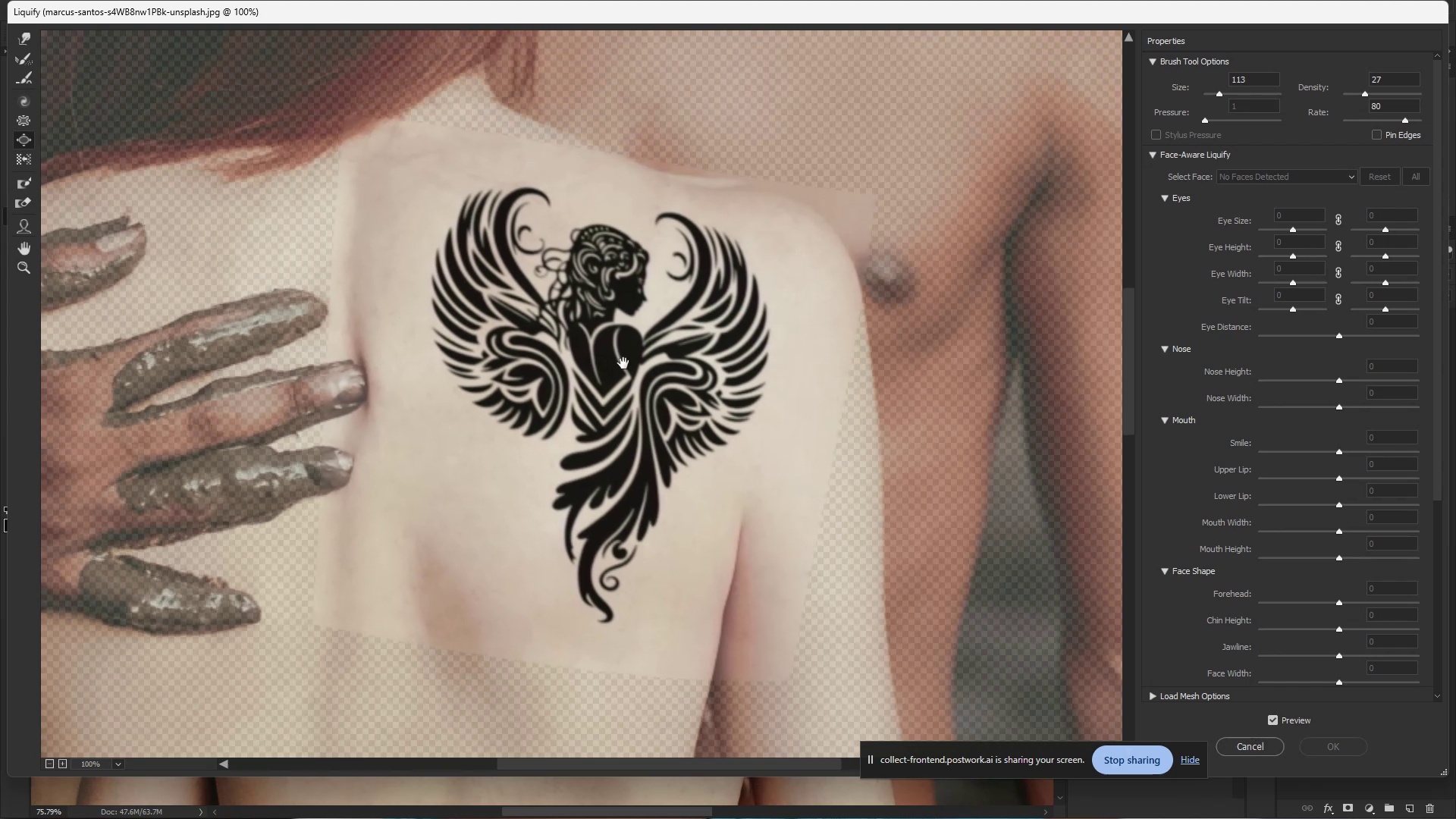 
left_click_drag(start_coordinate=[434, 255], to_coordinate=[427, 254])
 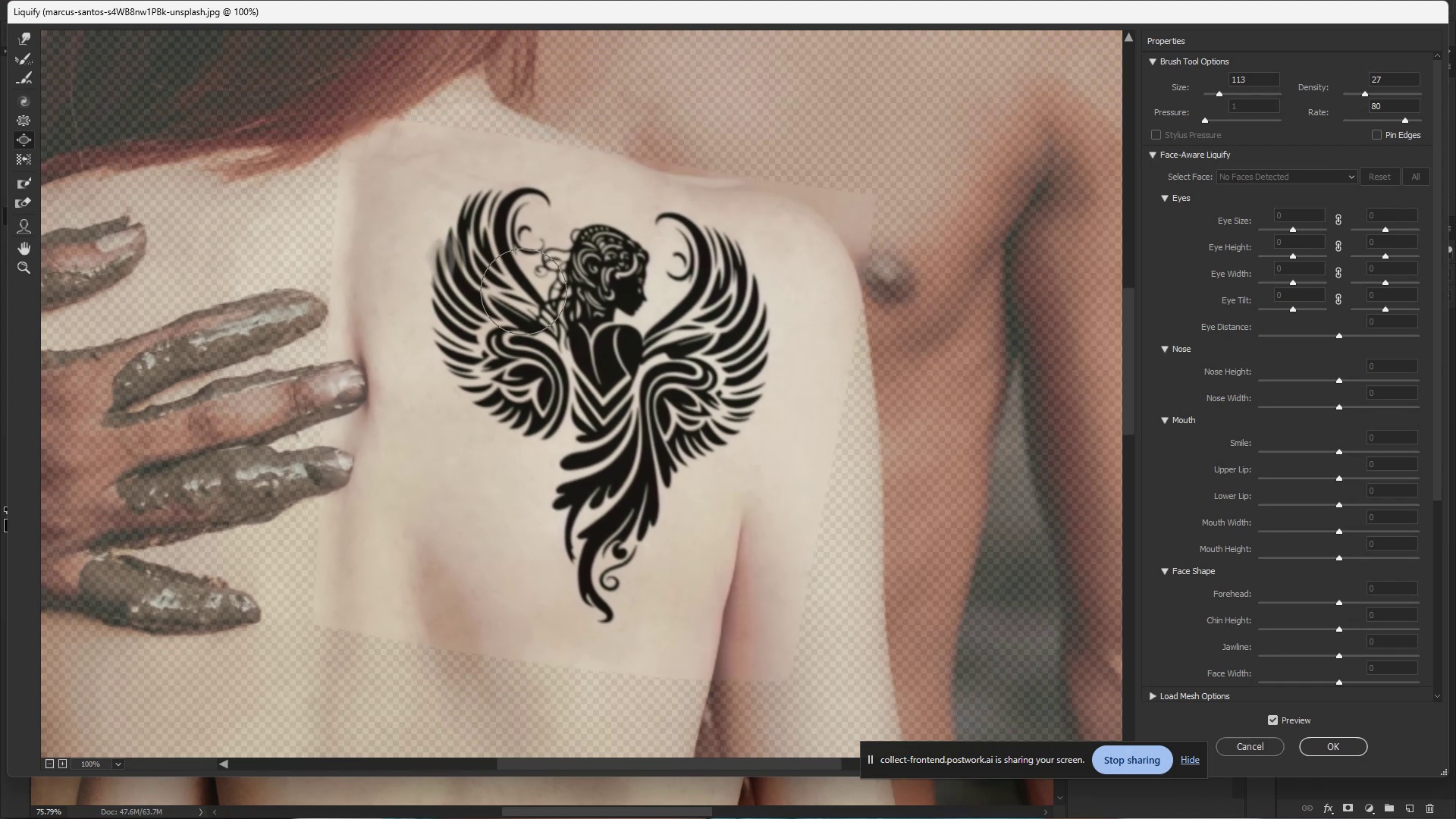 
key(Control+Z)
 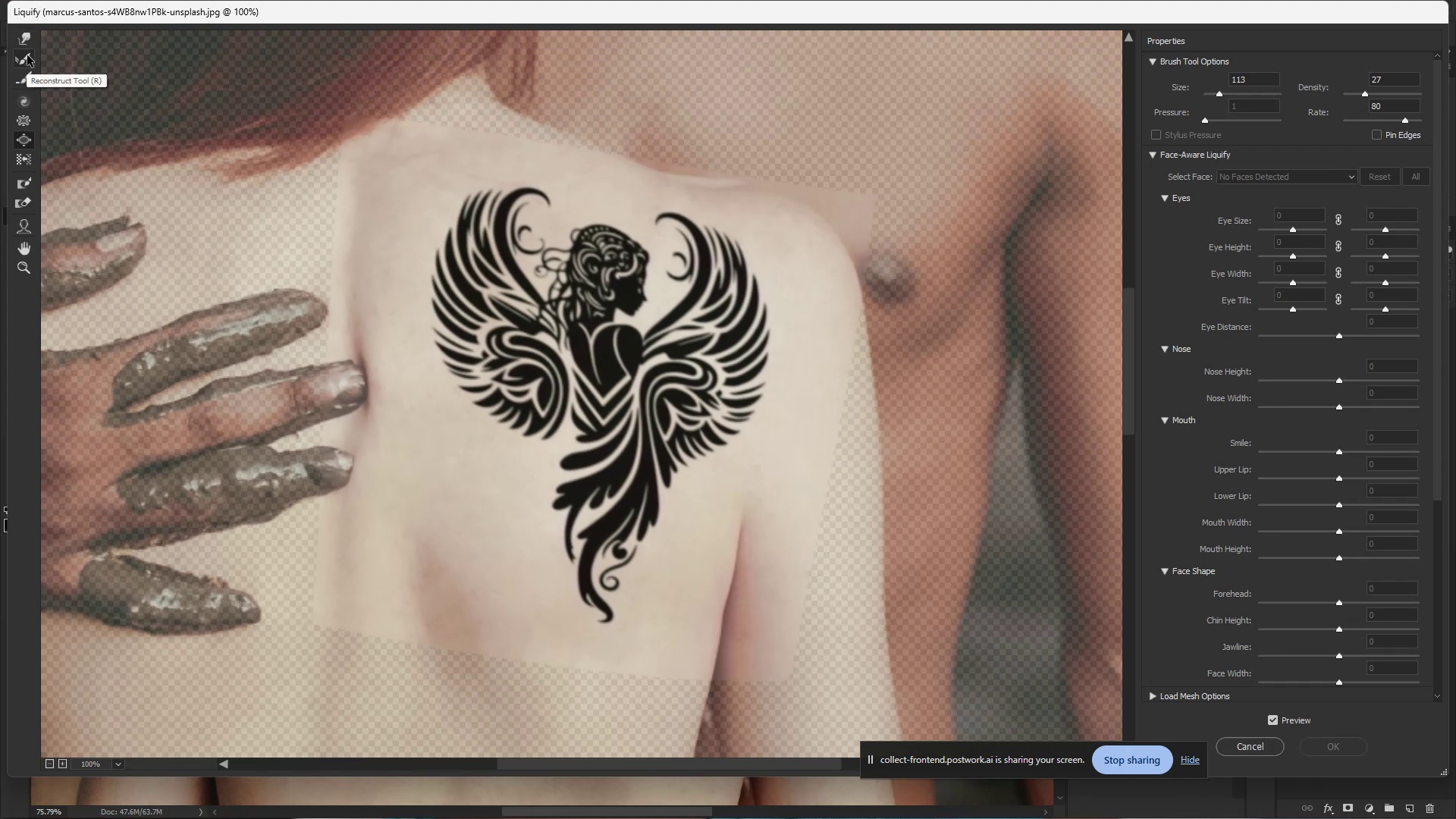 
left_click([20, 44])
 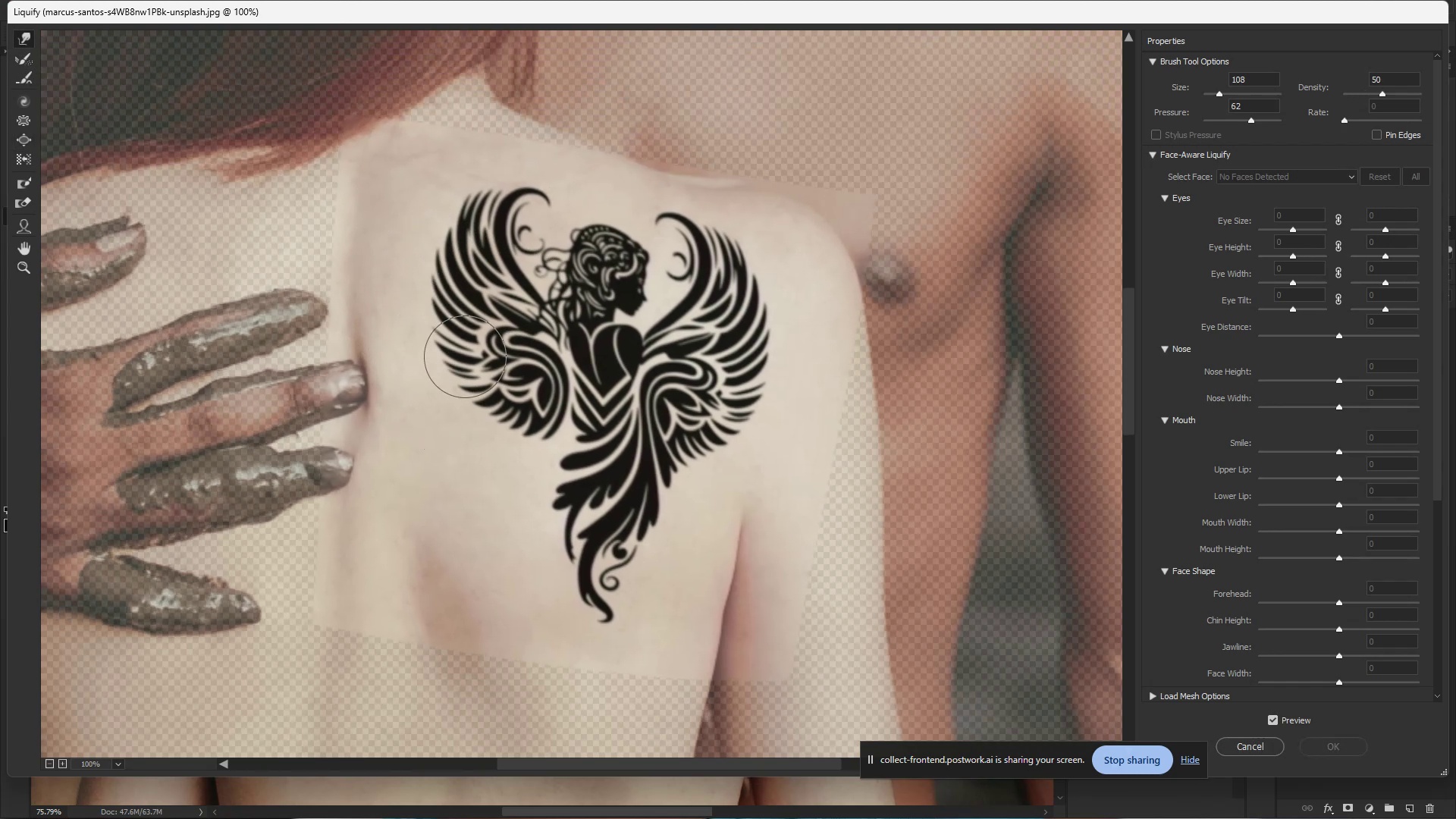 
left_click_drag(start_coordinate=[475, 249], to_coordinate=[471, 243])
 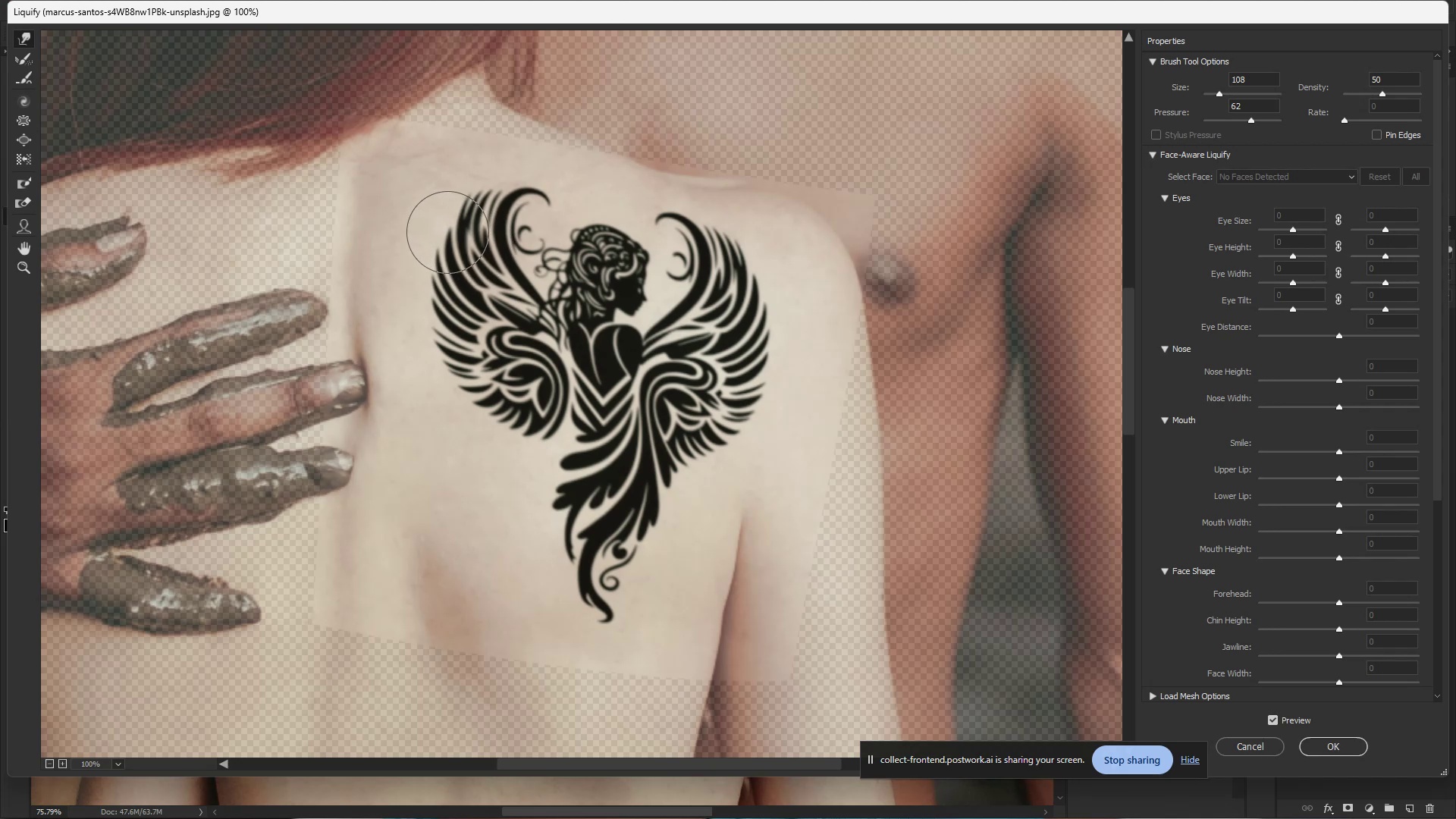 
left_click_drag(start_coordinate=[444, 229], to_coordinate=[437, 227])
 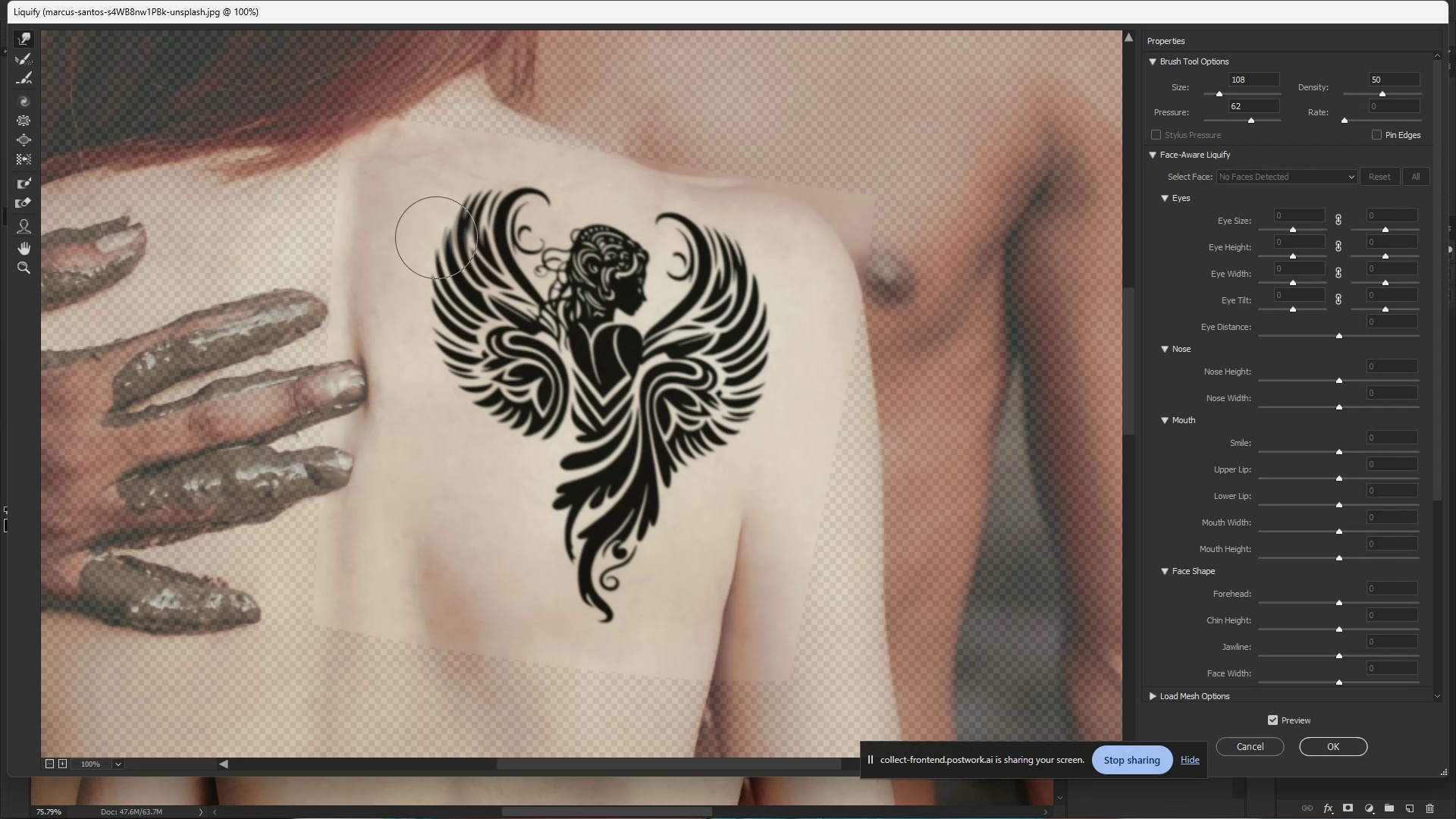 
left_click_drag(start_coordinate=[436, 237], to_coordinate=[431, 237])
 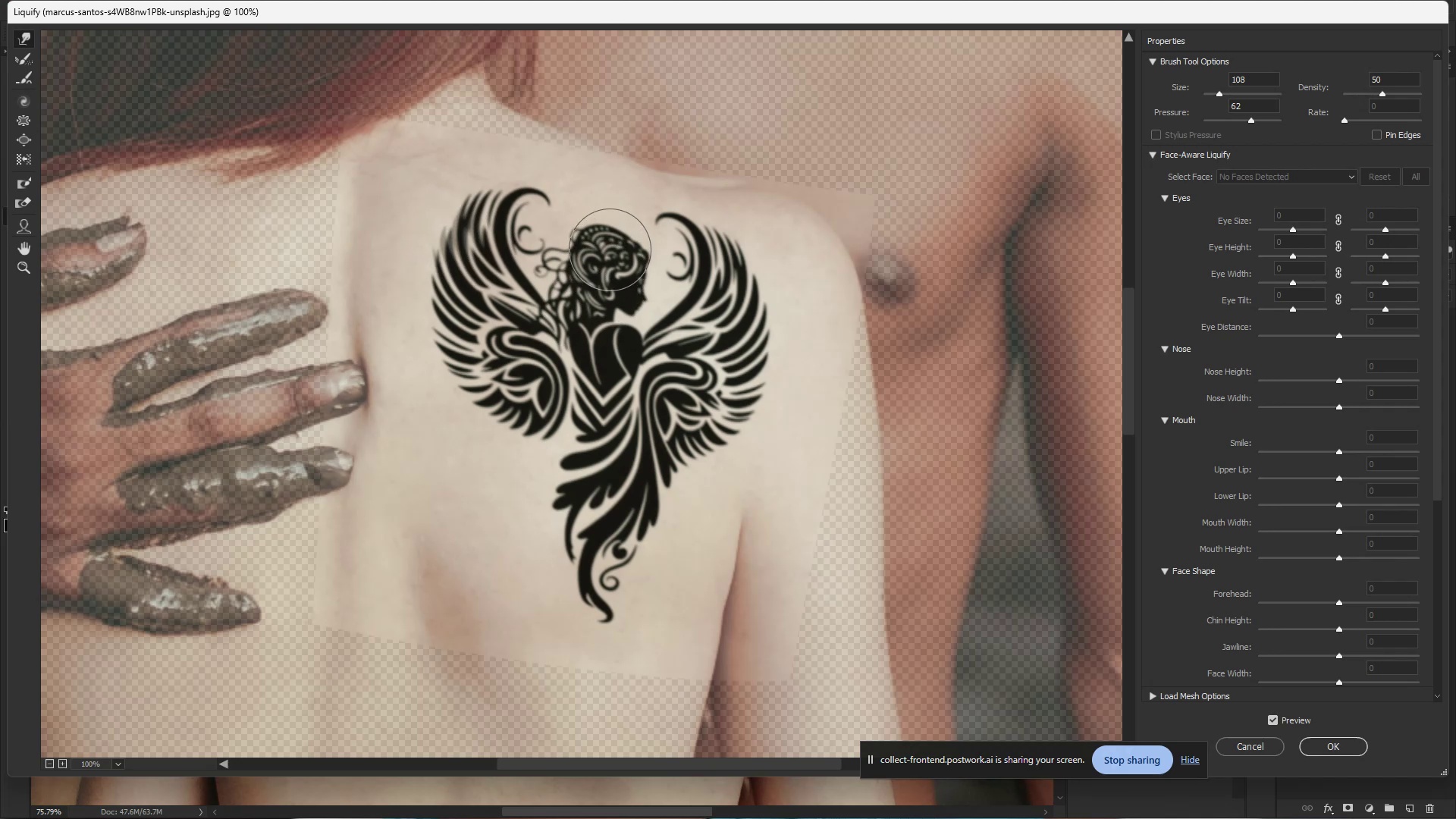 
left_click_drag(start_coordinate=[576, 214], to_coordinate=[581, 218])
 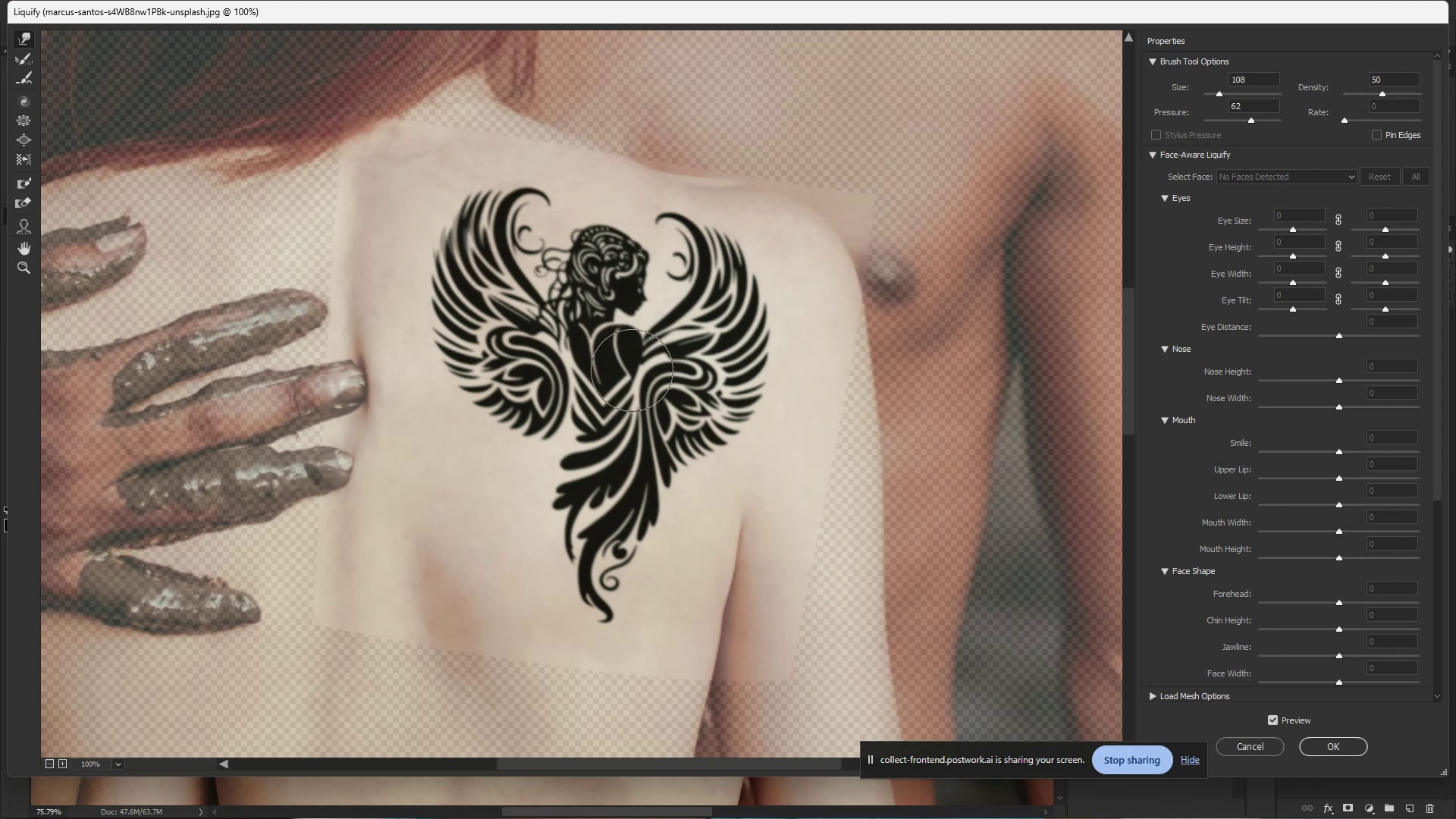 
left_click_drag(start_coordinate=[573, 449], to_coordinate=[566, 450])
 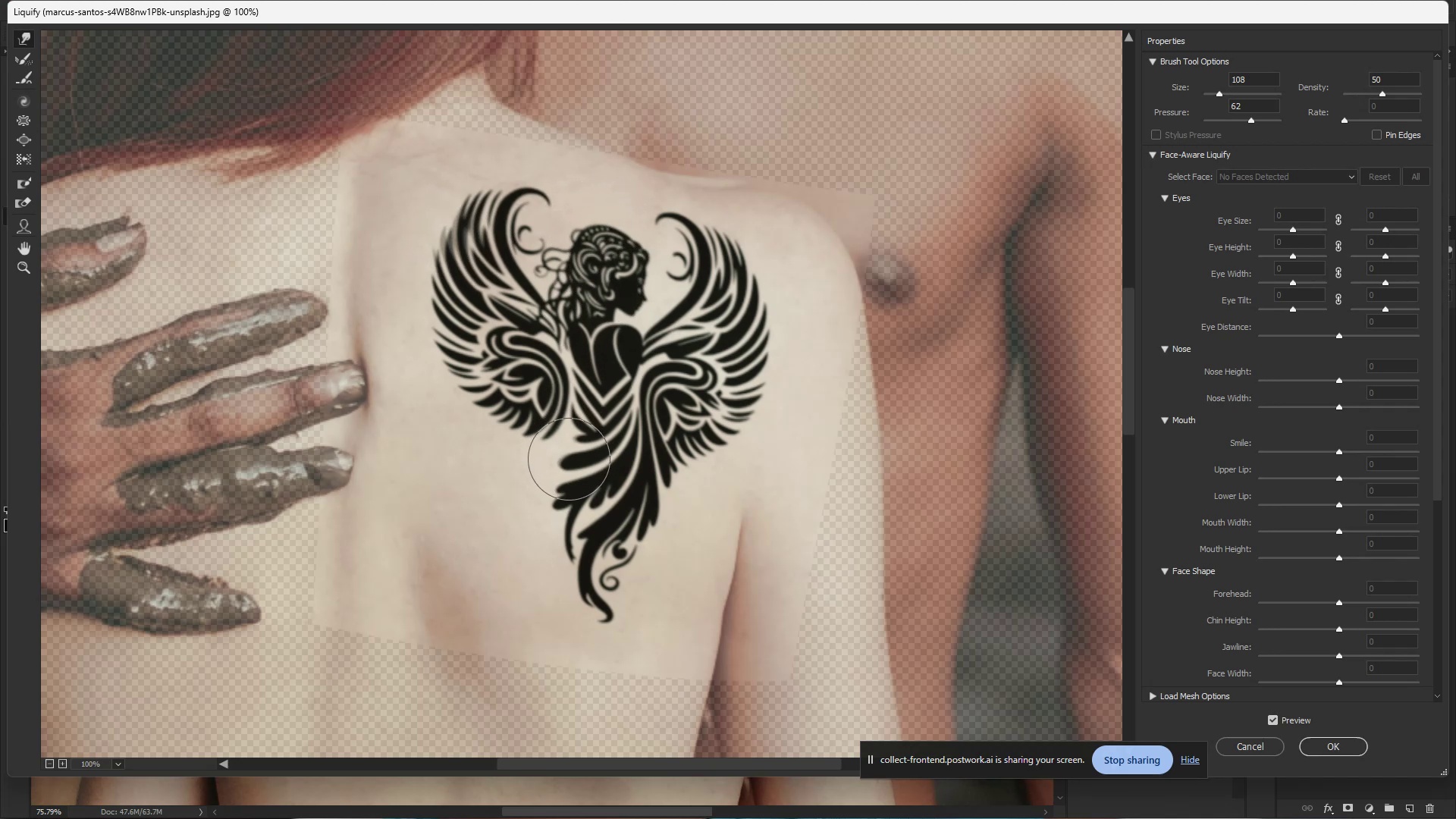 
left_click_drag(start_coordinate=[570, 466], to_coordinate=[563, 469])
 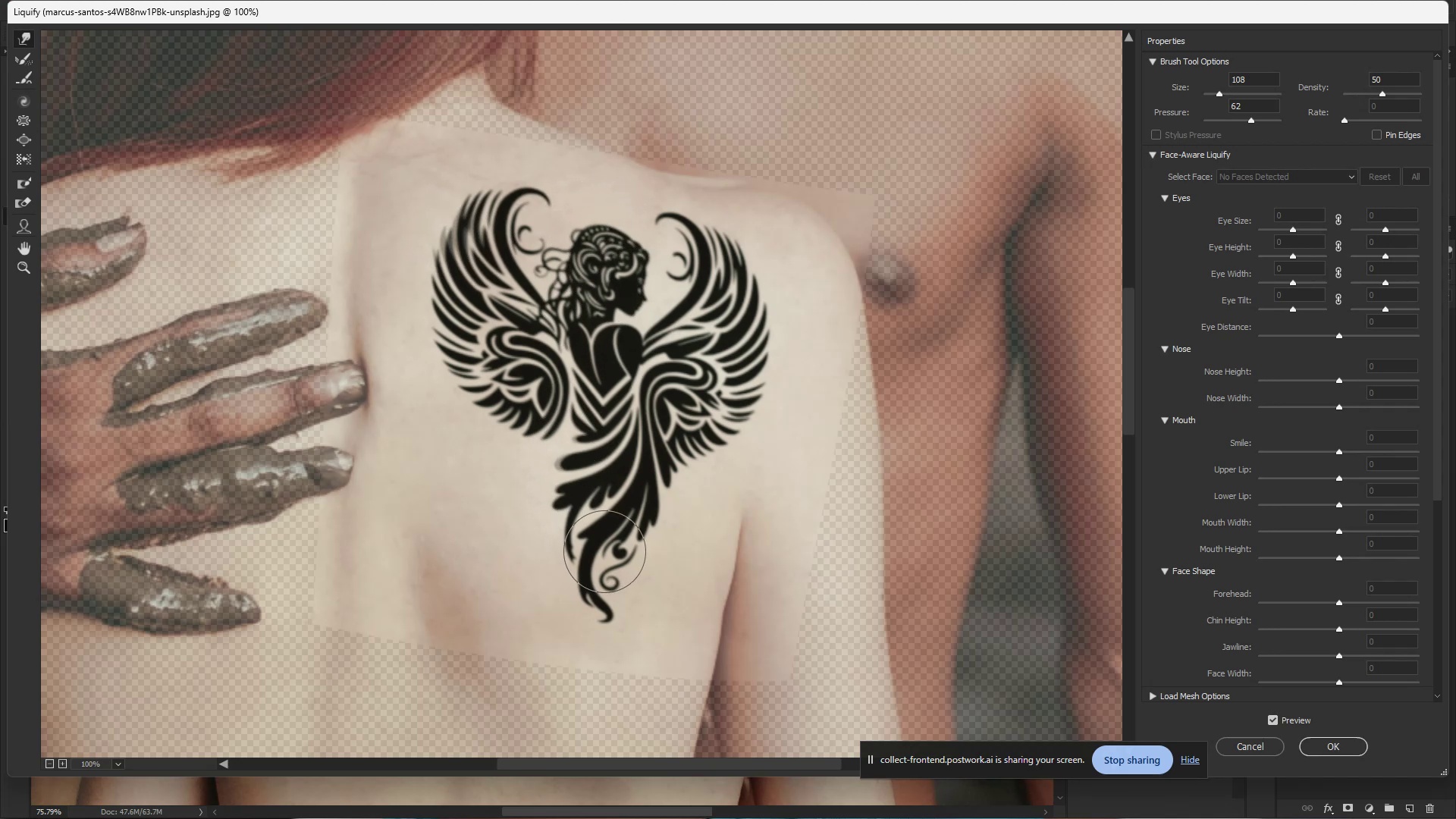 
left_click_drag(start_coordinate=[605, 551], to_coordinate=[602, 558])
 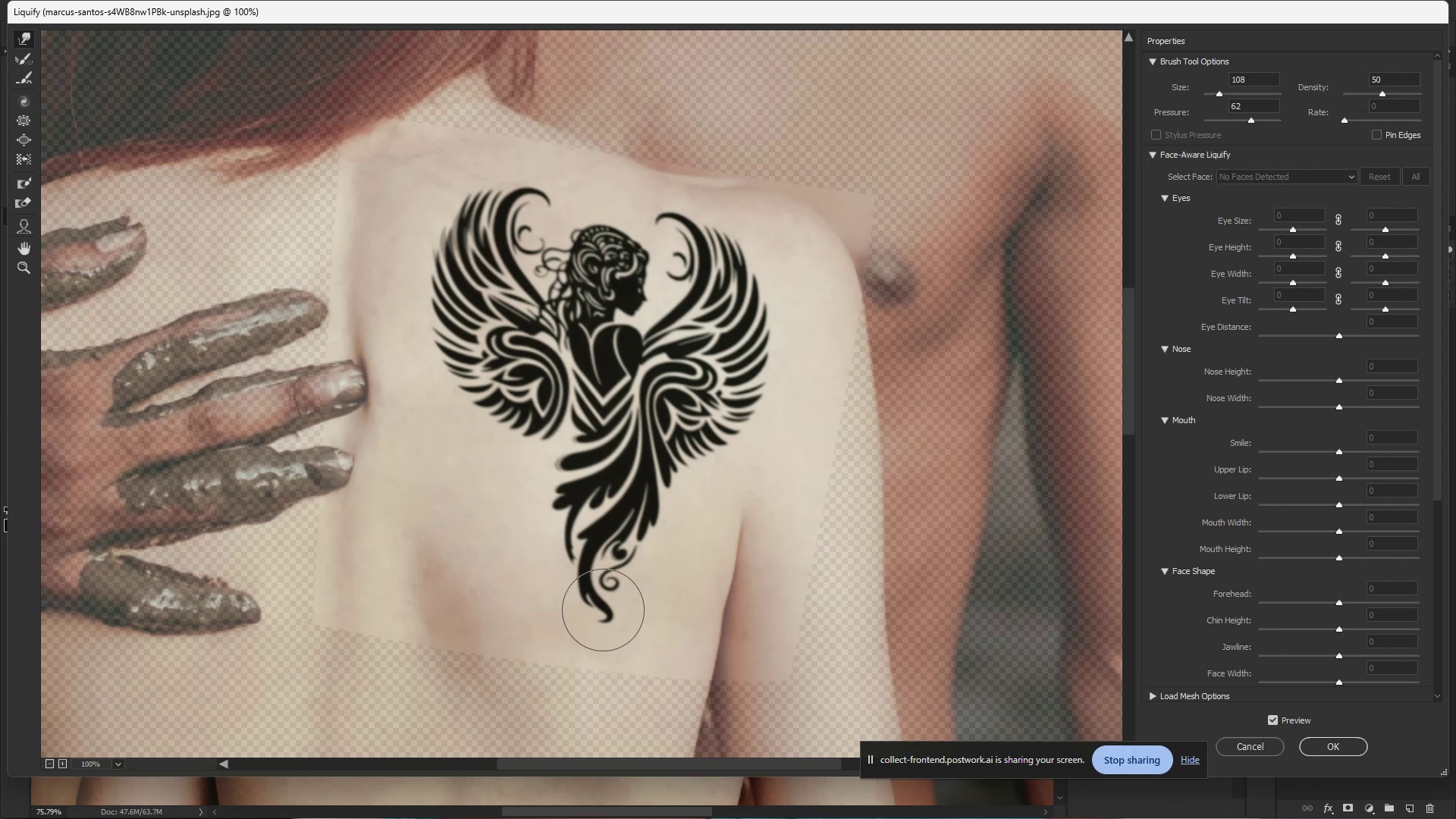 
left_click_drag(start_coordinate=[603, 610], to_coordinate=[610, 615])
 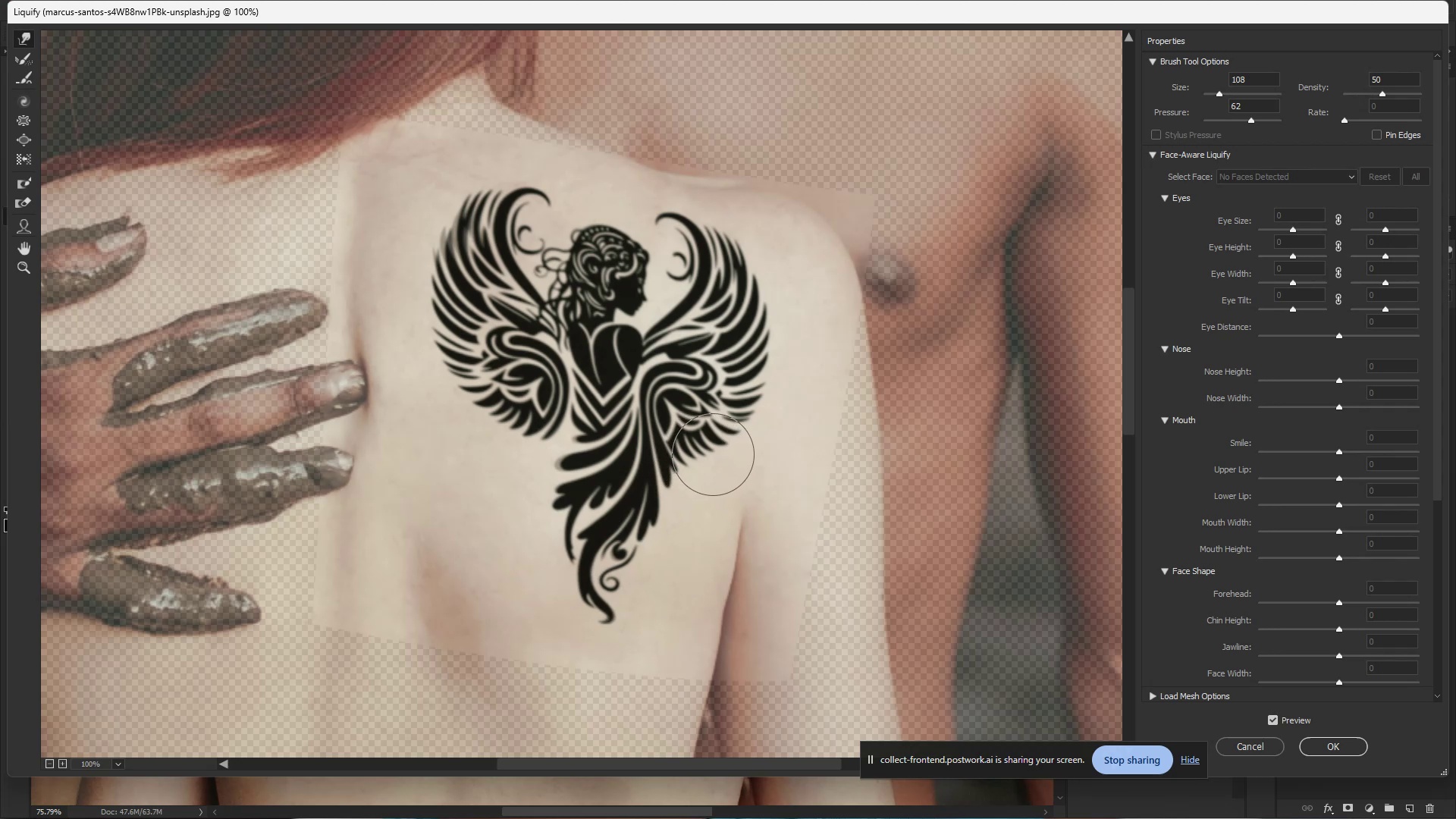 
left_click_drag(start_coordinate=[723, 447], to_coordinate=[712, 442])
 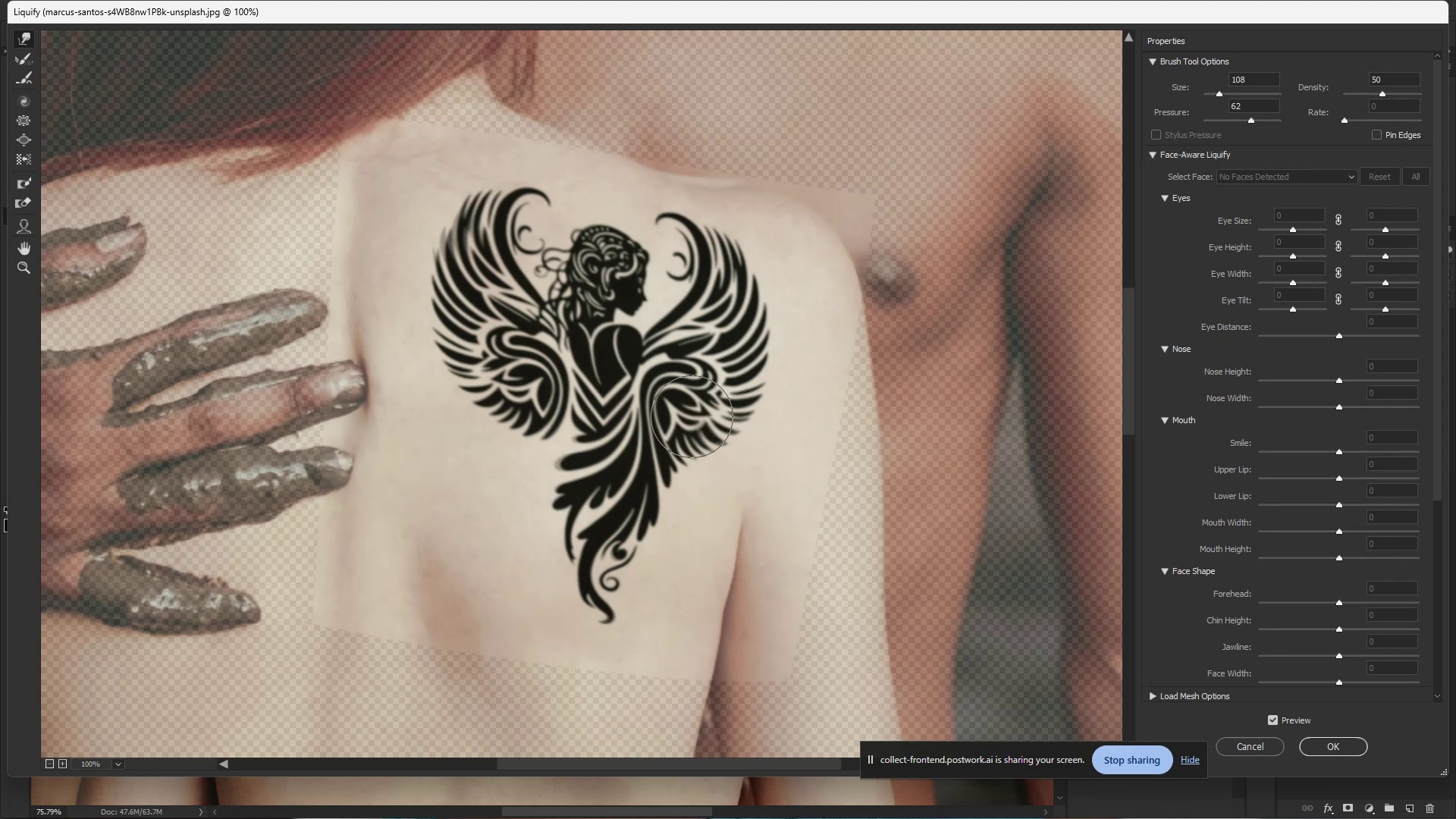 
left_click_drag(start_coordinate=[686, 414], to_coordinate=[682, 411])
 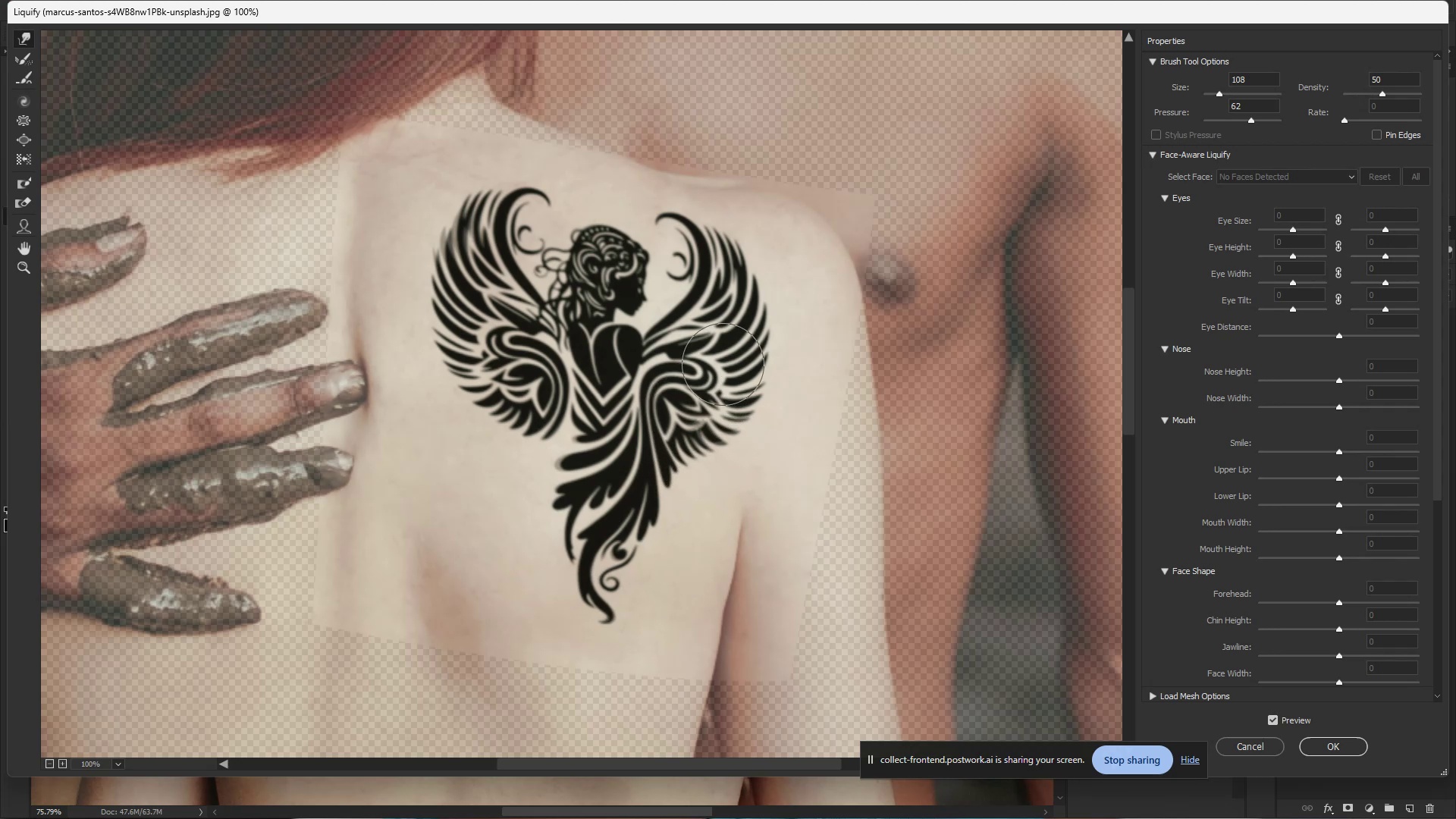 
left_click_drag(start_coordinate=[723, 364], to_coordinate=[717, 363])
 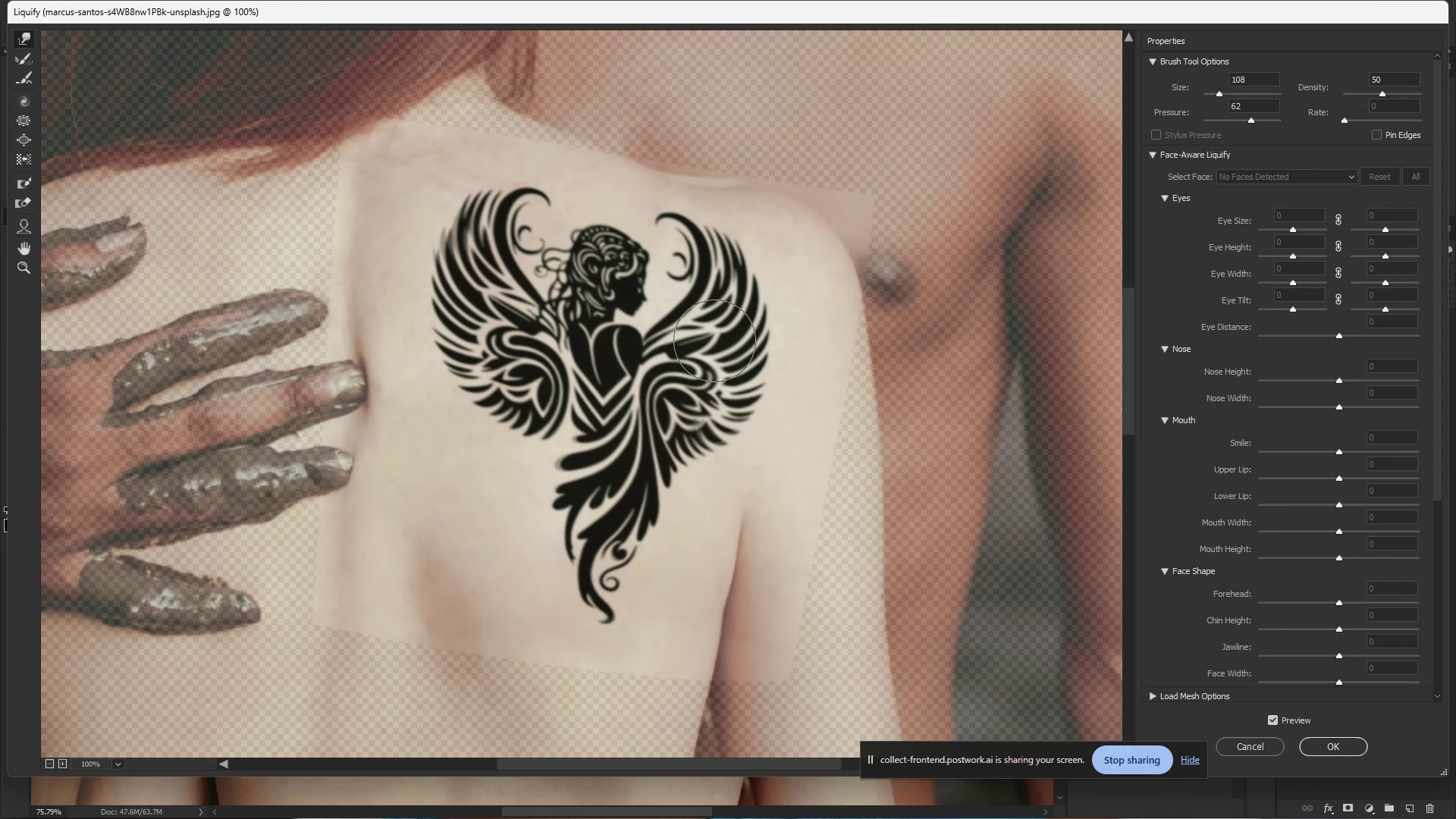 
left_click_drag(start_coordinate=[714, 340], to_coordinate=[709, 338])
 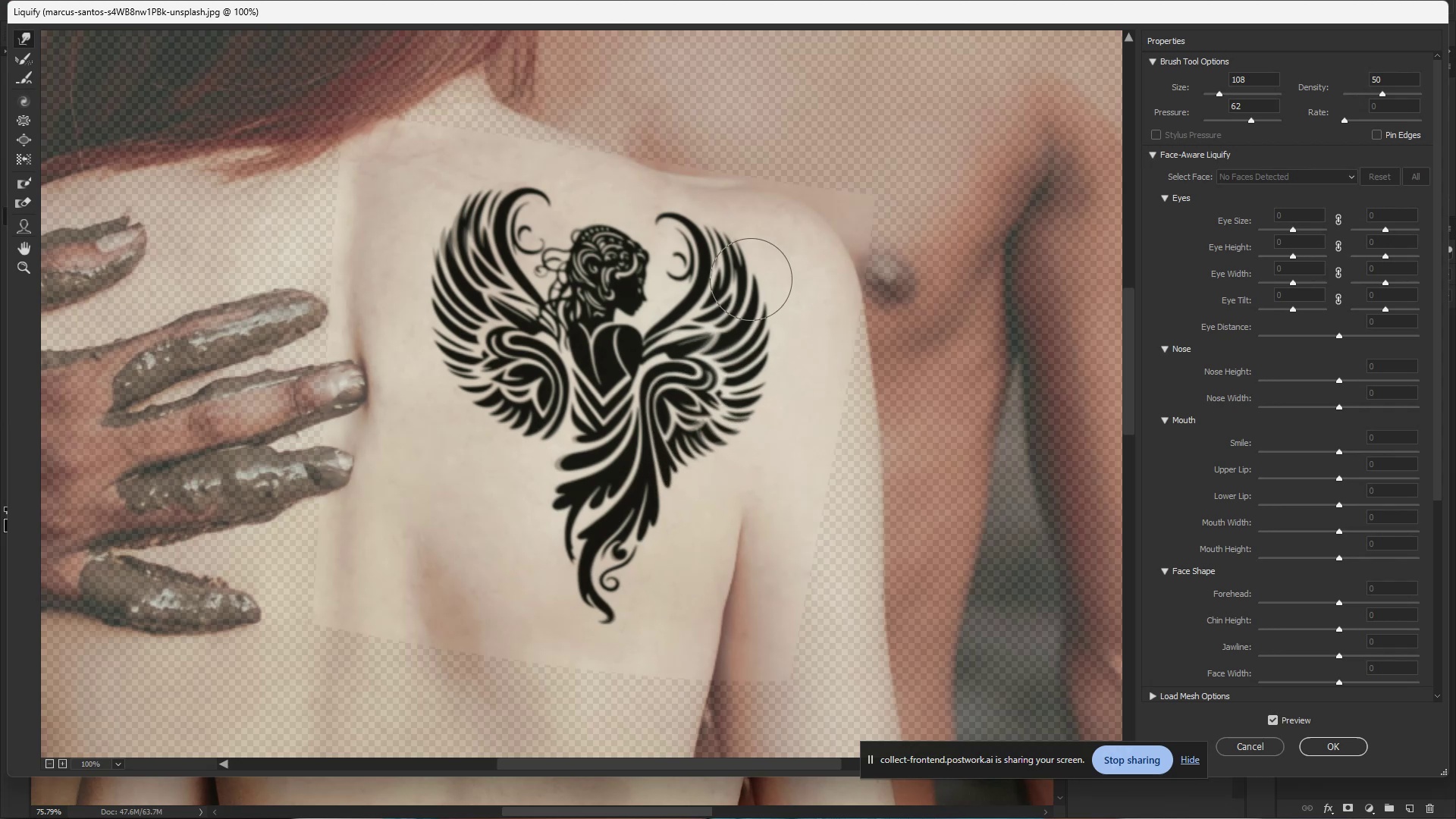 
left_click_drag(start_coordinate=[732, 256], to_coordinate=[739, 255])
 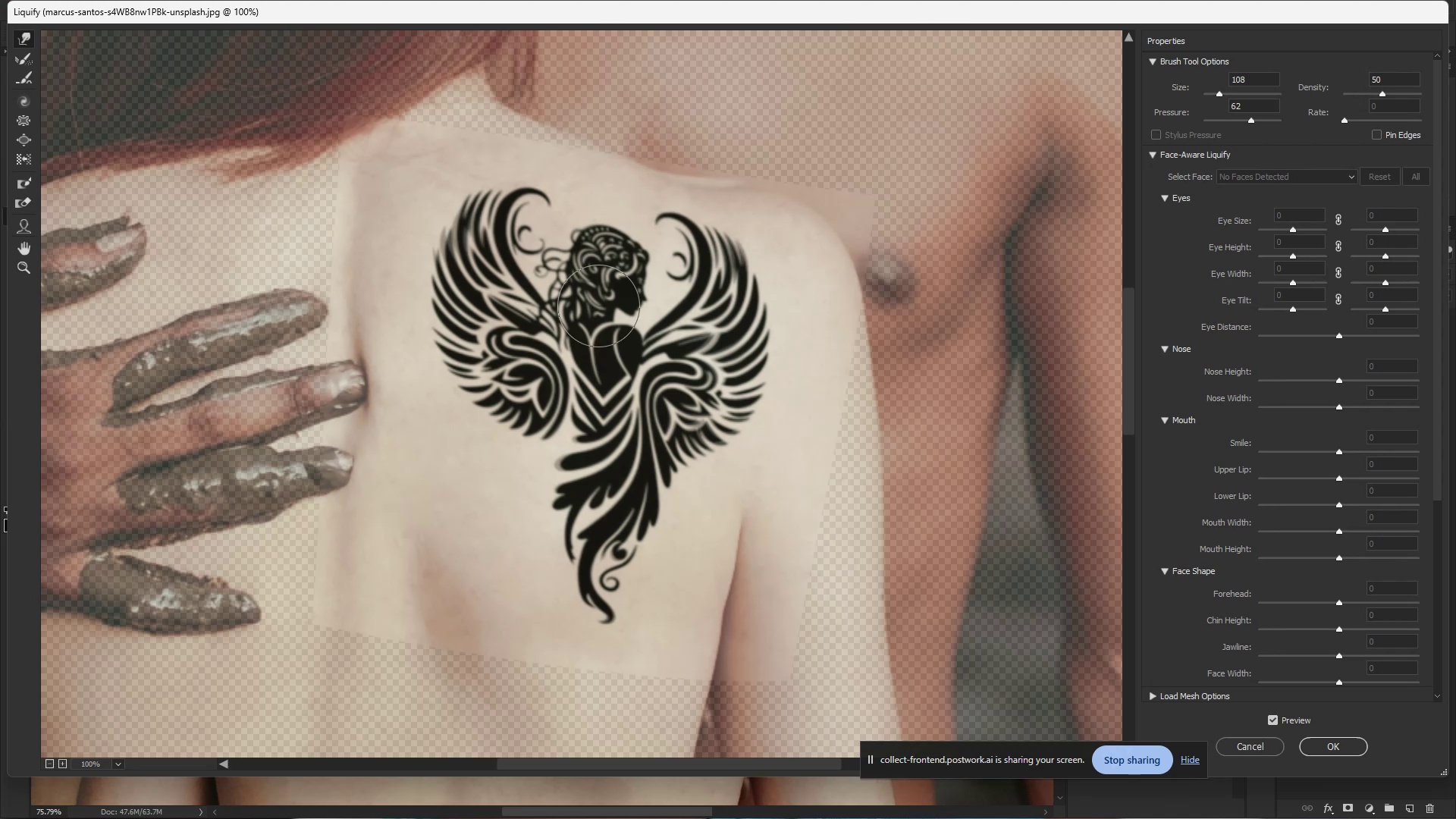 
left_click_drag(start_coordinate=[468, 378], to_coordinate=[461, 381])
 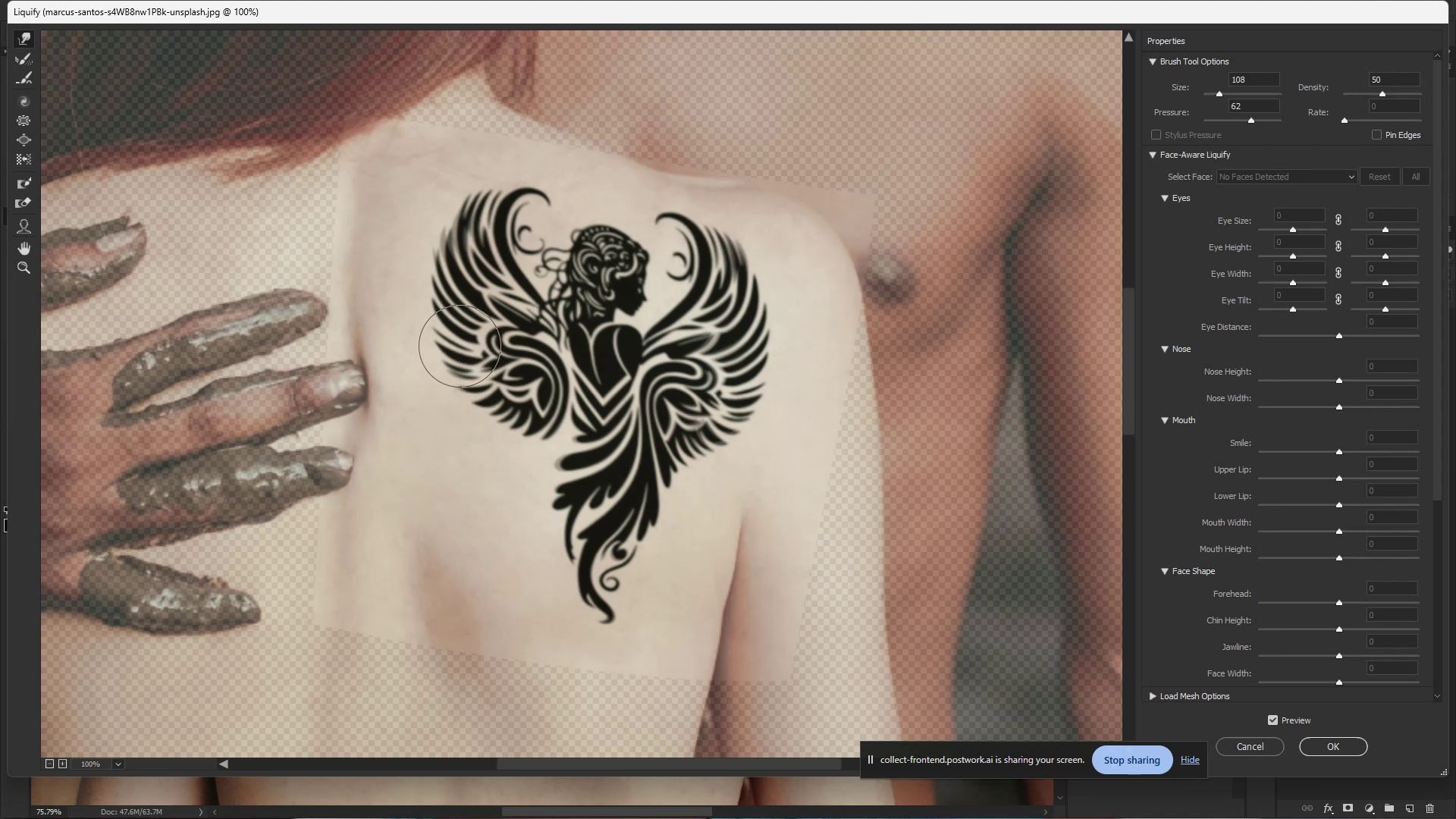 
left_click_drag(start_coordinate=[460, 339], to_coordinate=[456, 336])
 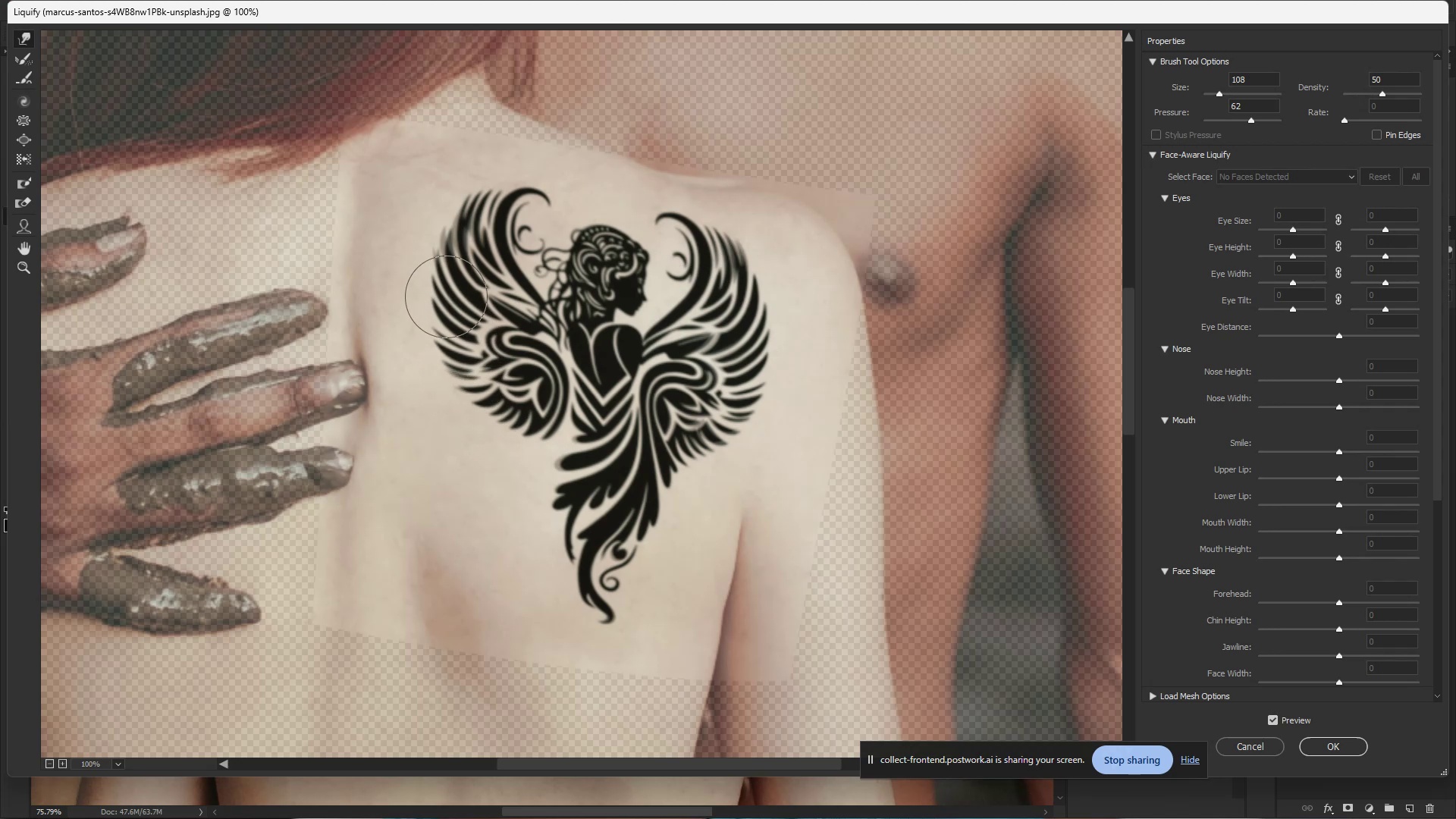 
left_click_drag(start_coordinate=[445, 293], to_coordinate=[438, 292])
 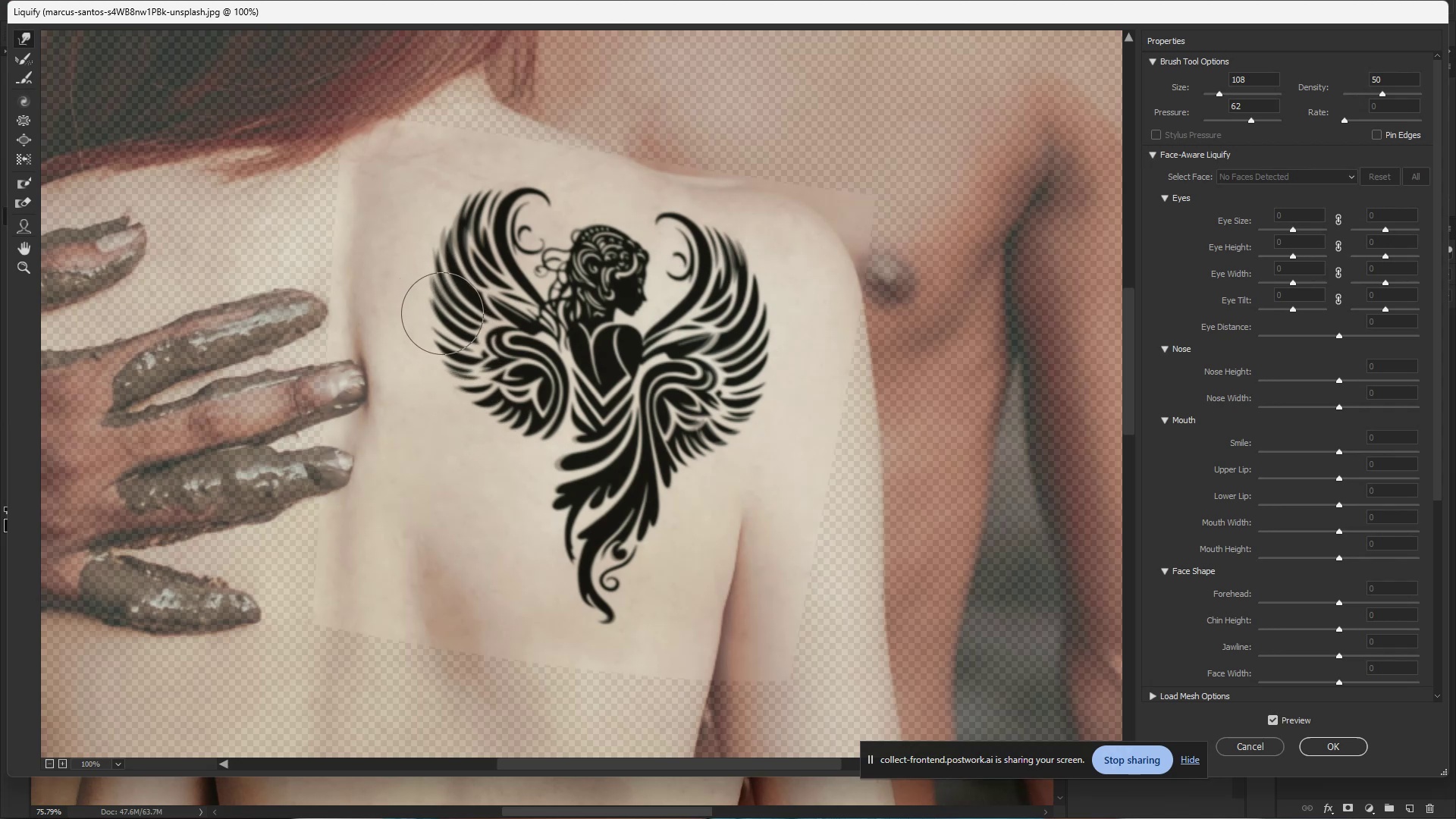 
left_click_drag(start_coordinate=[442, 317], to_coordinate=[435, 317])
 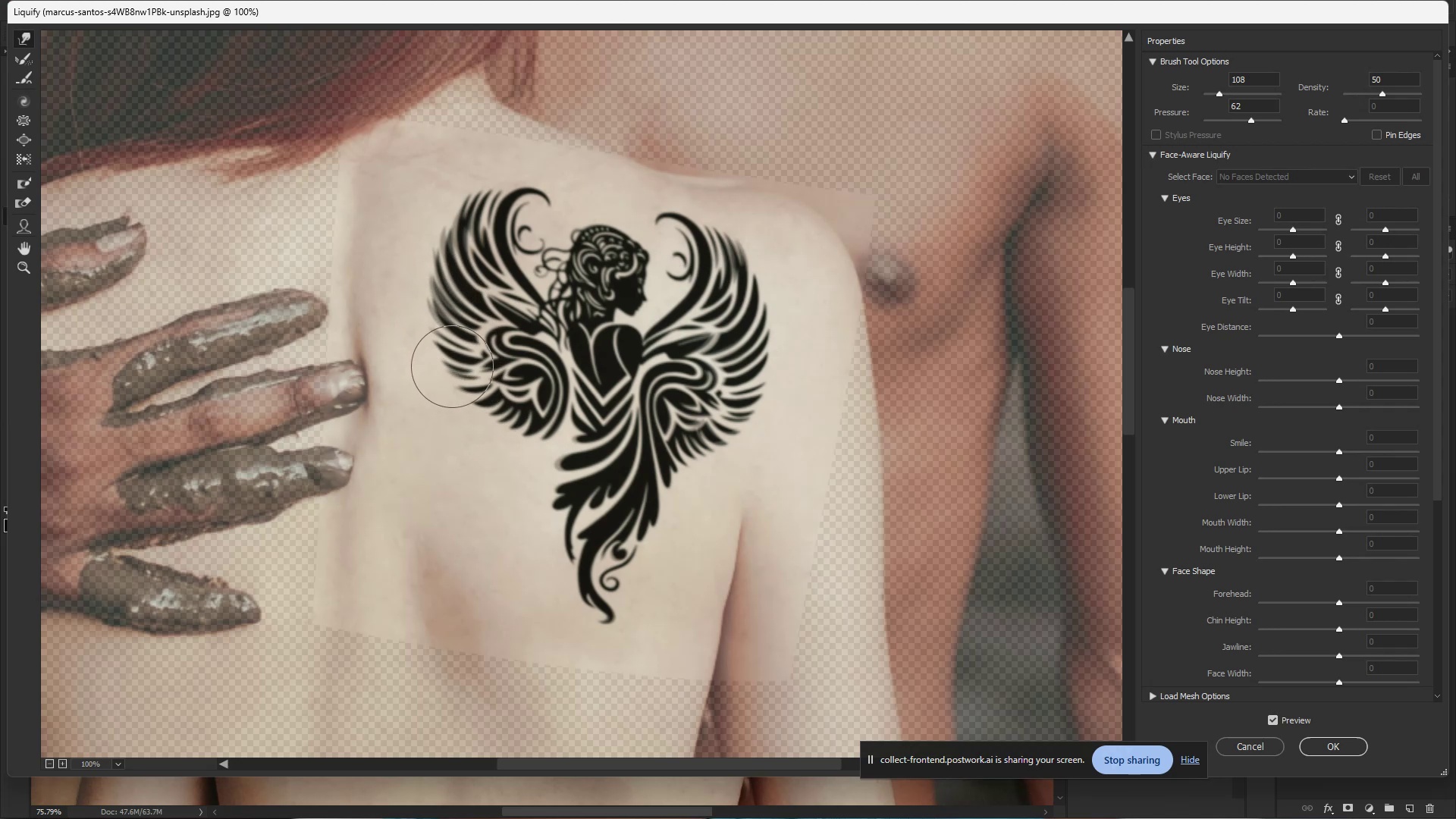 
left_click_drag(start_coordinate=[453, 367], to_coordinate=[447, 370])
 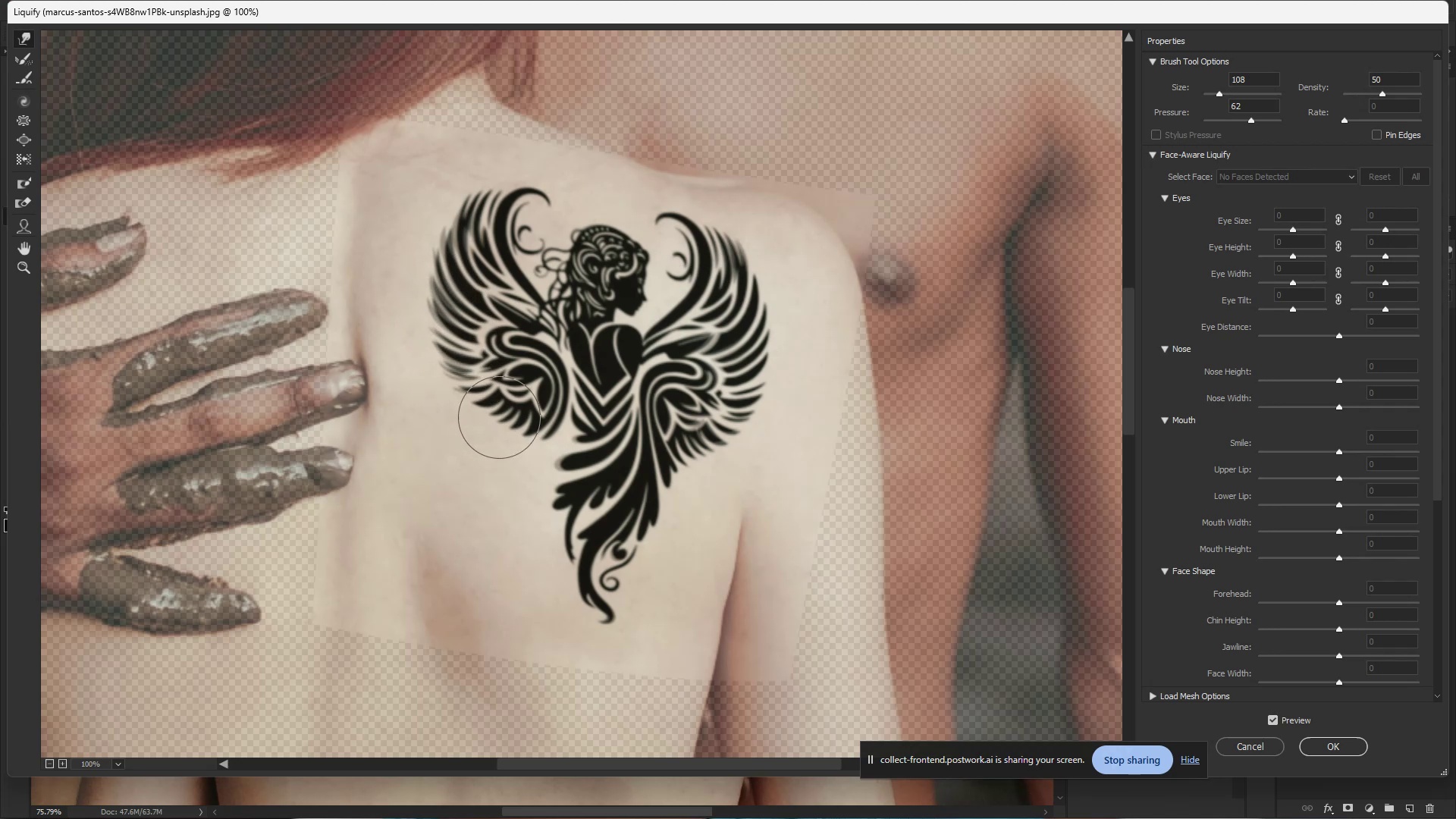 
left_click_drag(start_coordinate=[499, 417], to_coordinate=[504, 432])
 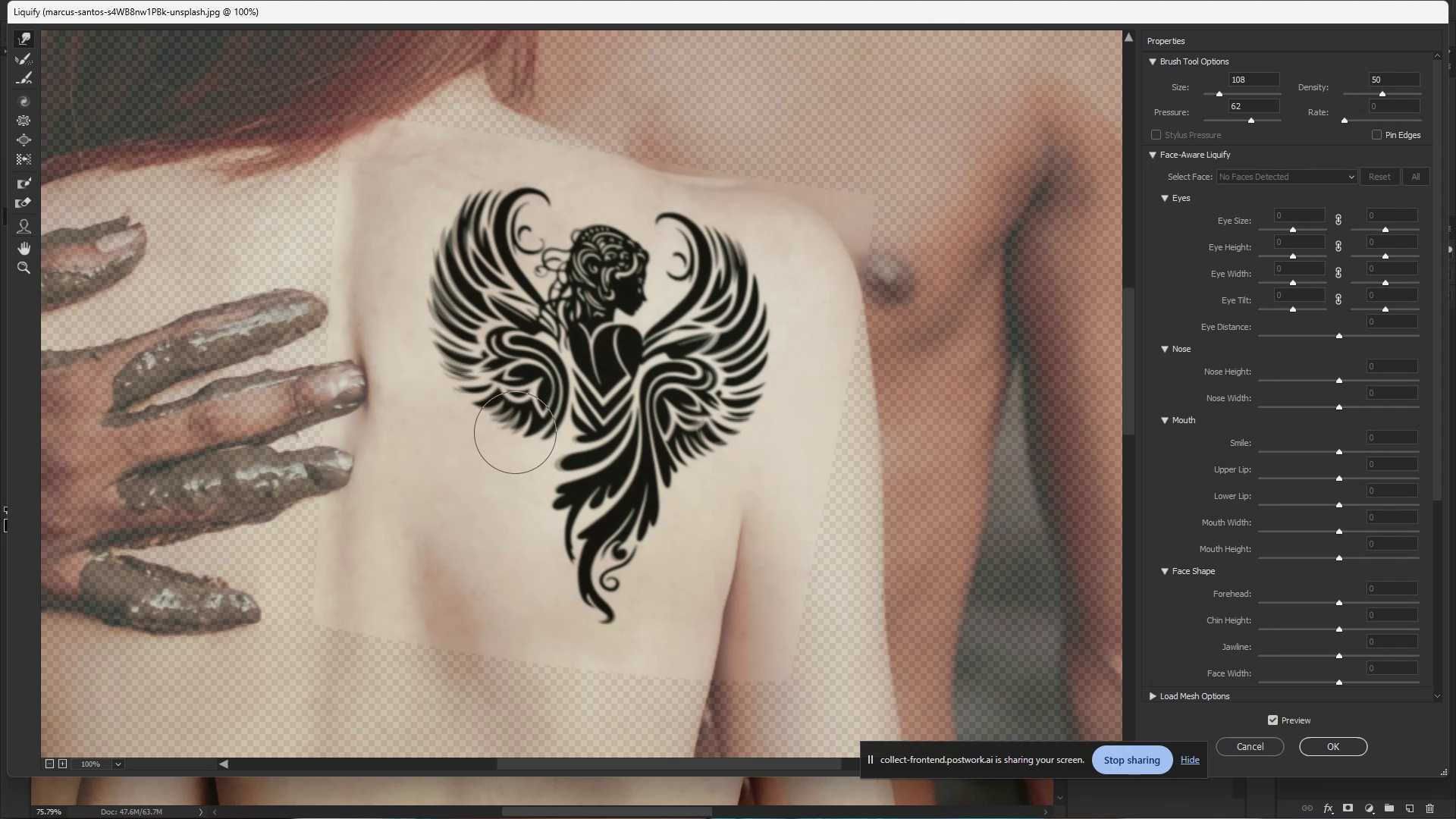 
left_click_drag(start_coordinate=[524, 430], to_coordinate=[518, 438])
 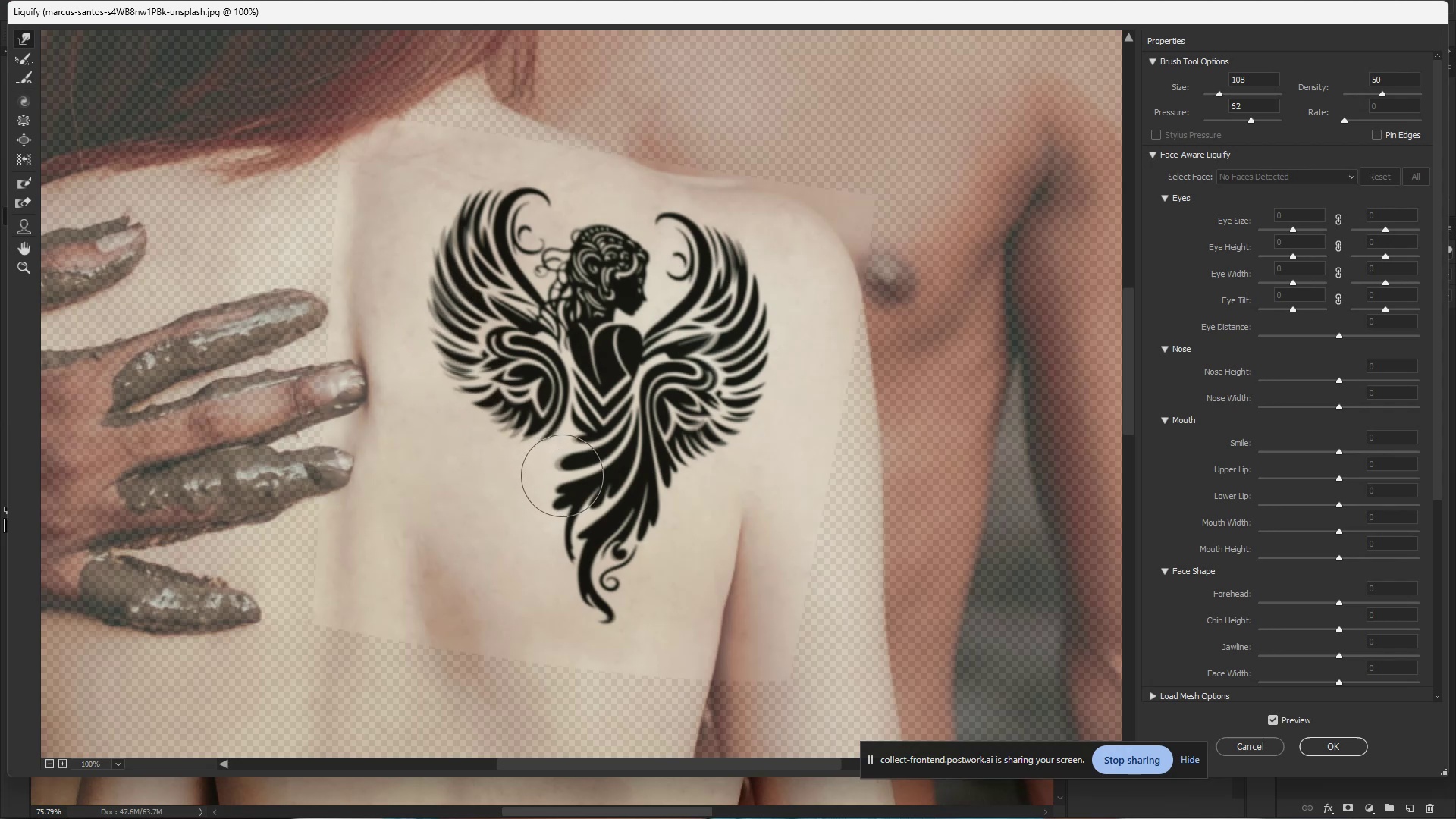 
left_click_drag(start_coordinate=[564, 482], to_coordinate=[556, 488])
 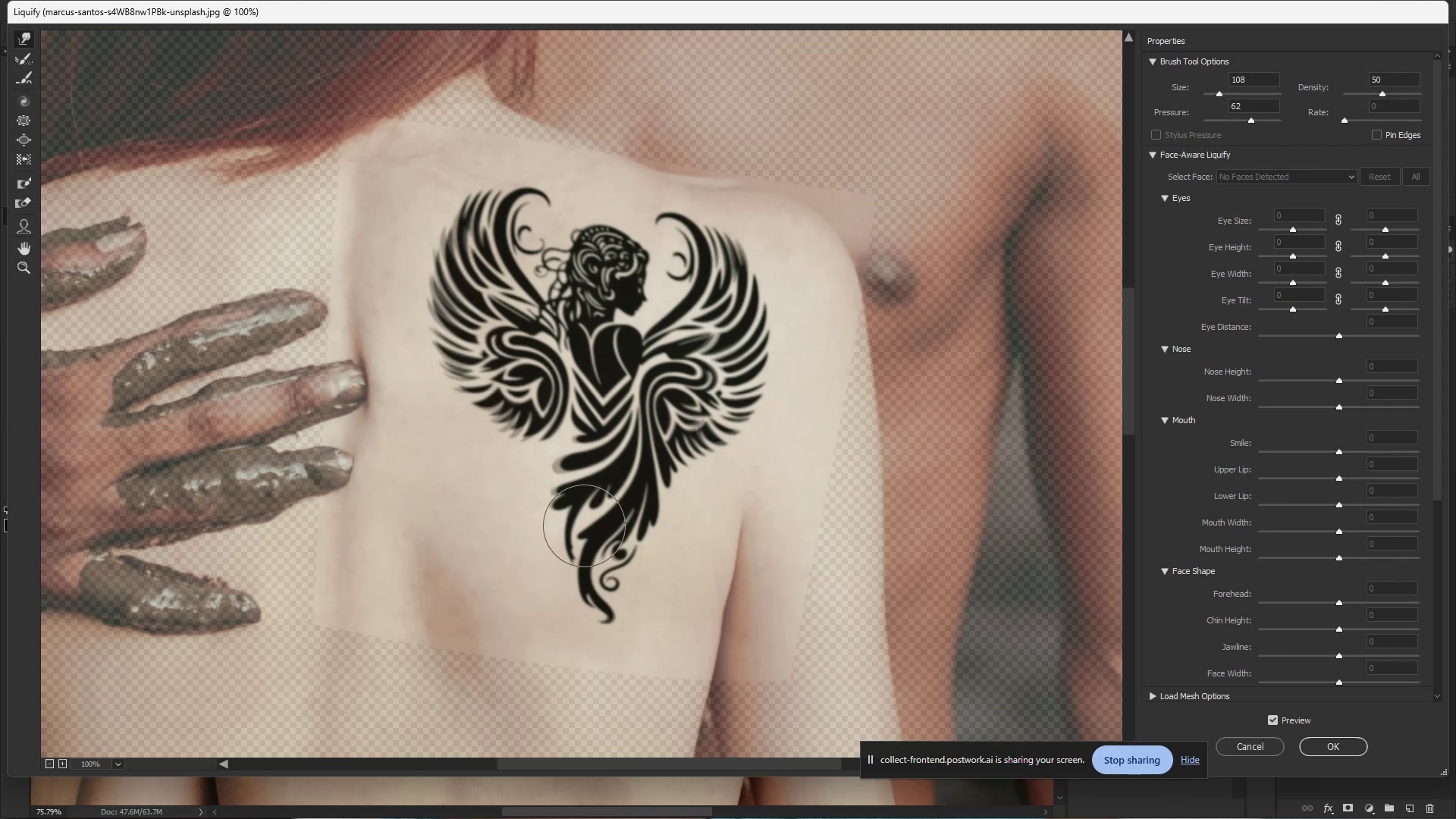 
left_click_drag(start_coordinate=[582, 526], to_coordinate=[575, 538])
 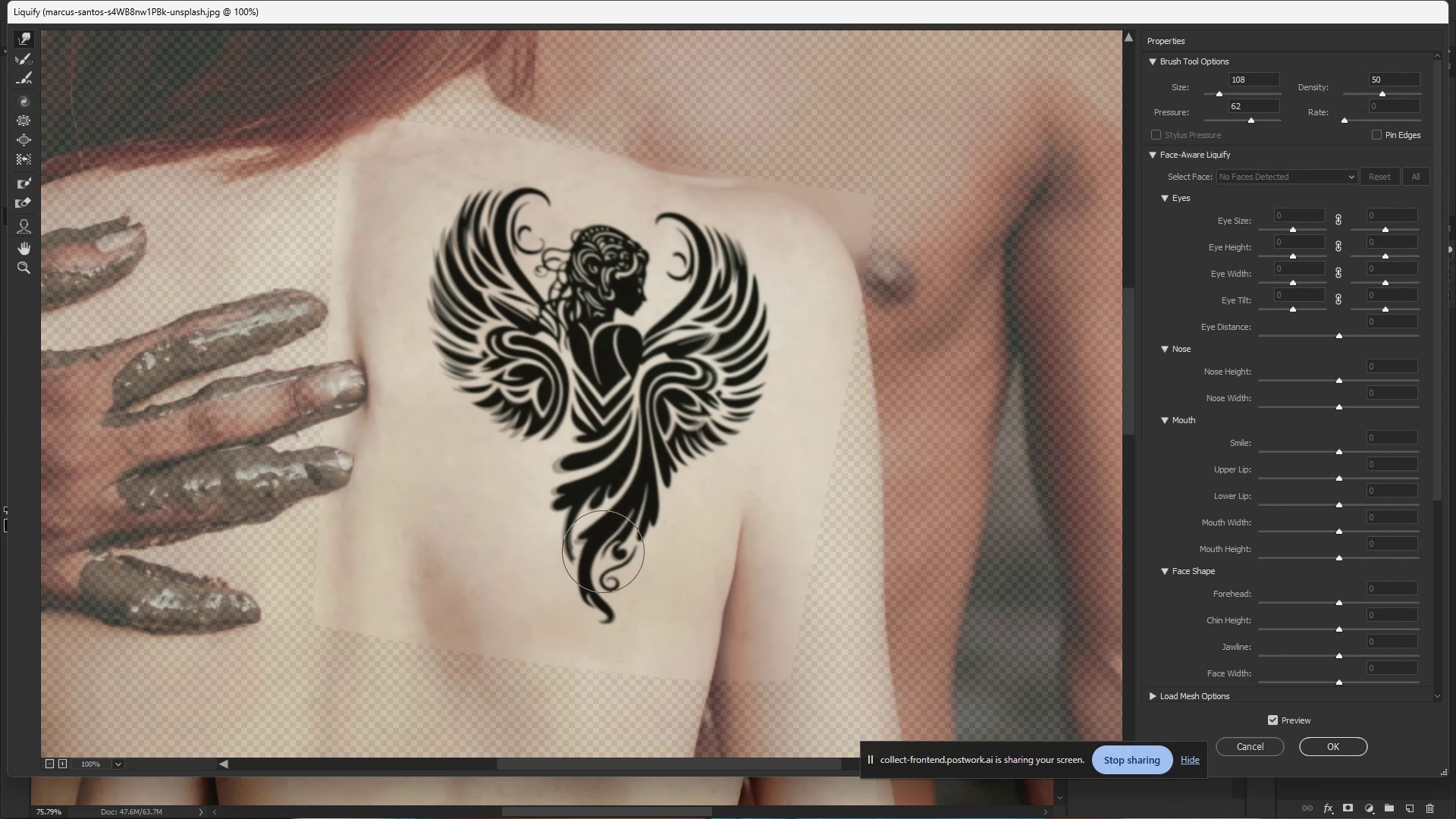 
left_click_drag(start_coordinate=[603, 550], to_coordinate=[600, 560])
 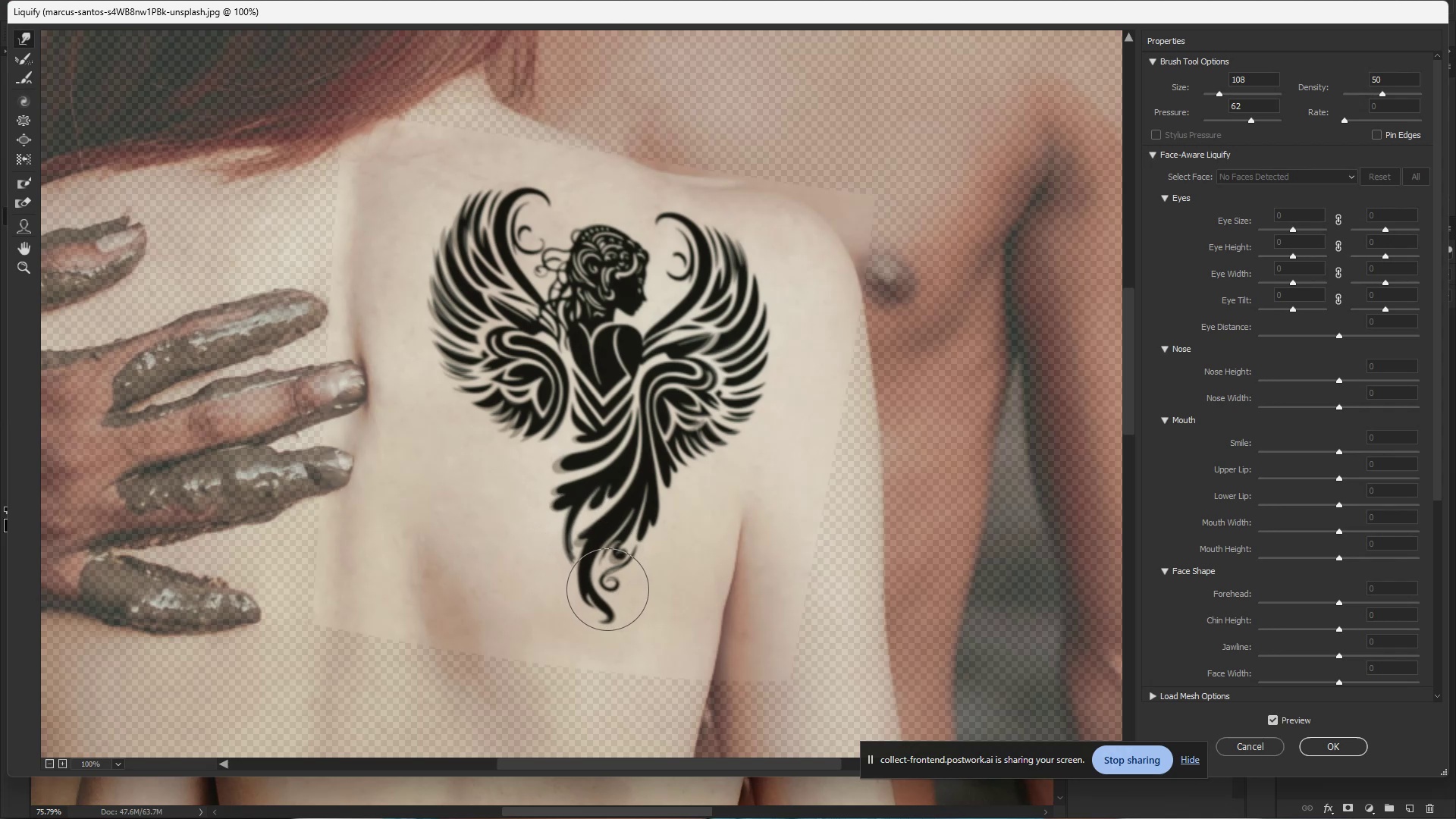 
left_click_drag(start_coordinate=[612, 598], to_coordinate=[637, 616])
 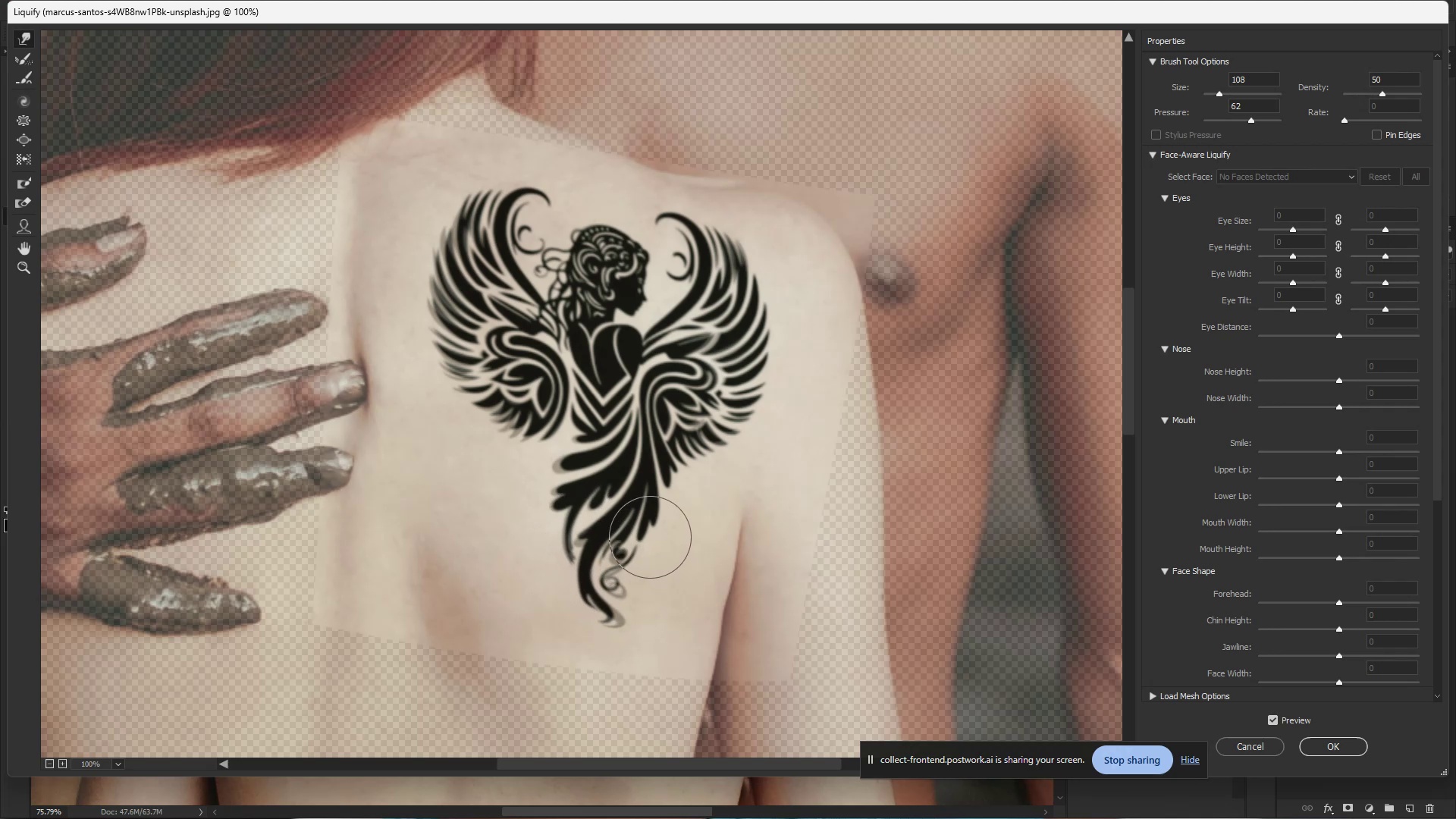 
left_click_drag(start_coordinate=[649, 536], to_coordinate=[653, 547])
 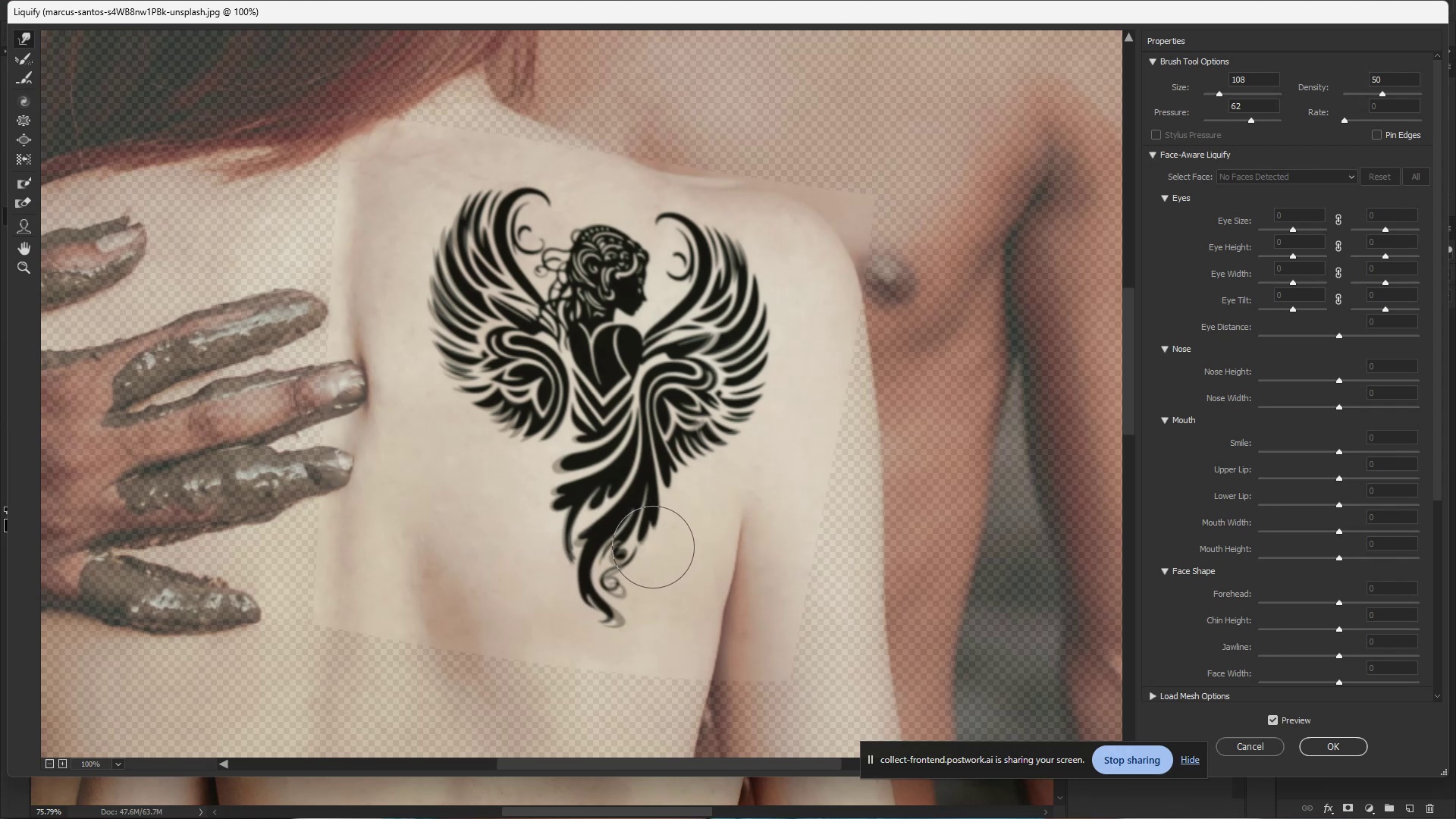 
double_click([653, 547])
 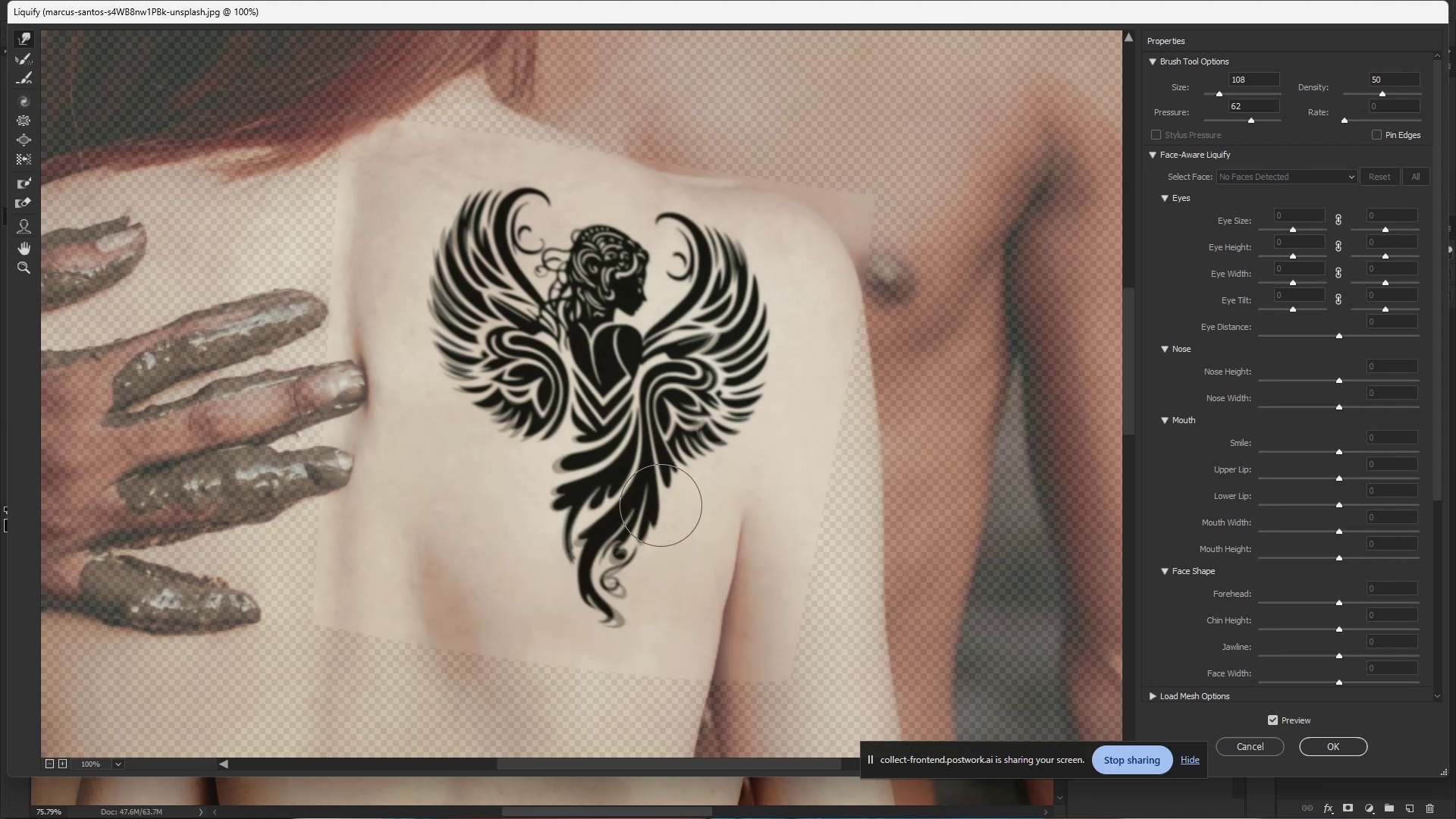 
left_click_drag(start_coordinate=[661, 501], to_coordinate=[667, 510])
 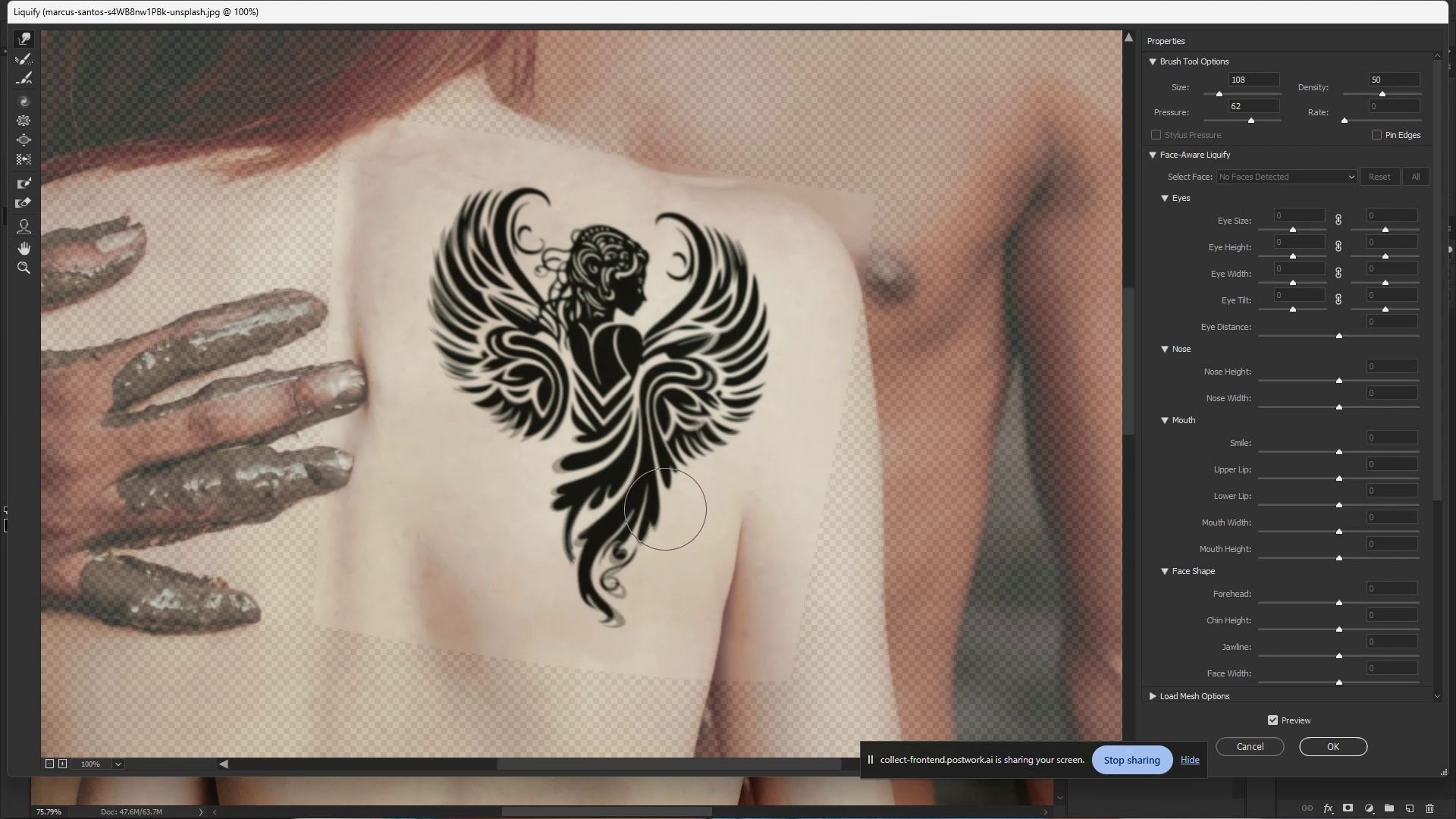 
triple_click([667, 510])
 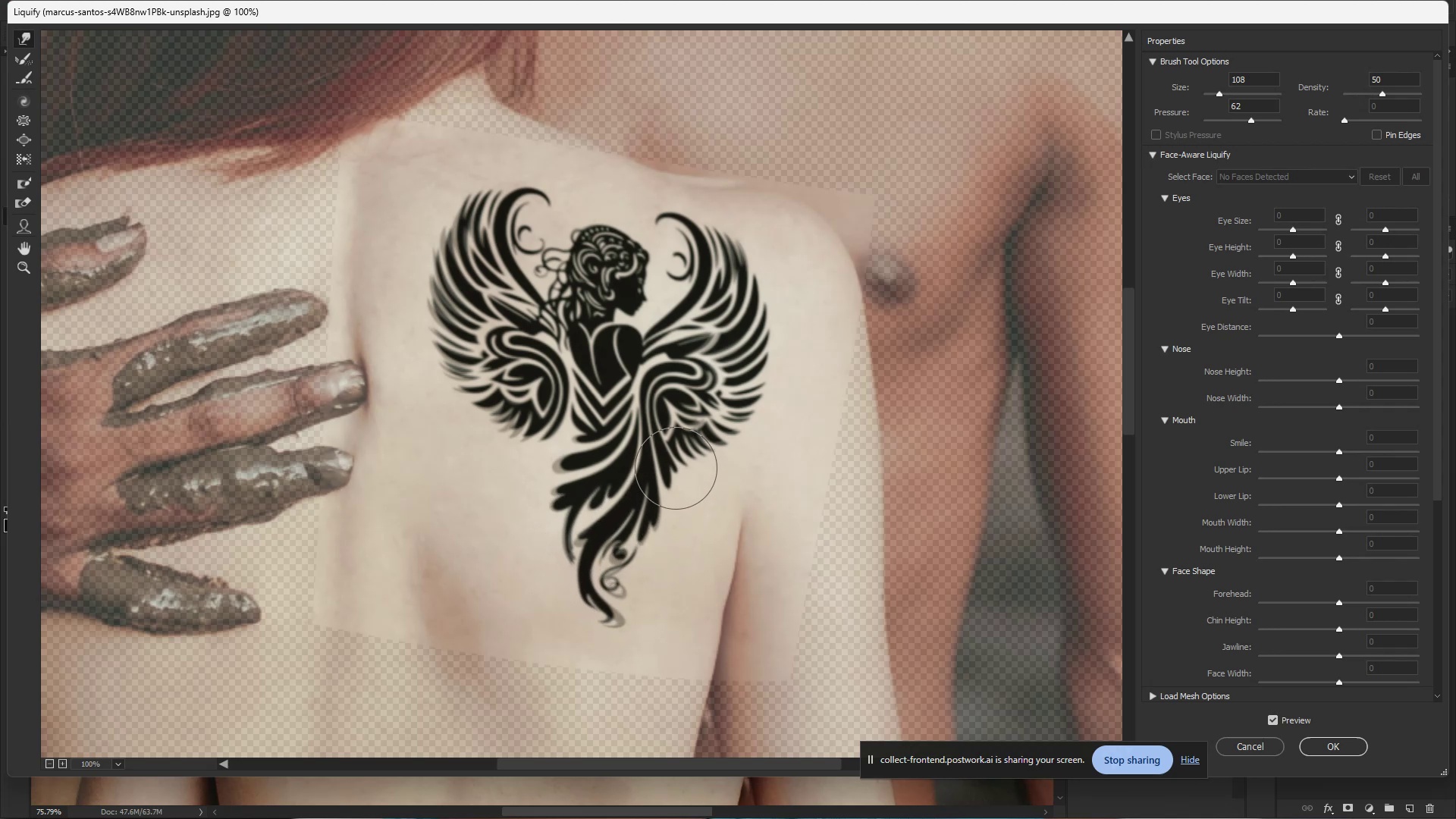 
left_click_drag(start_coordinate=[674, 464], to_coordinate=[679, 472])
 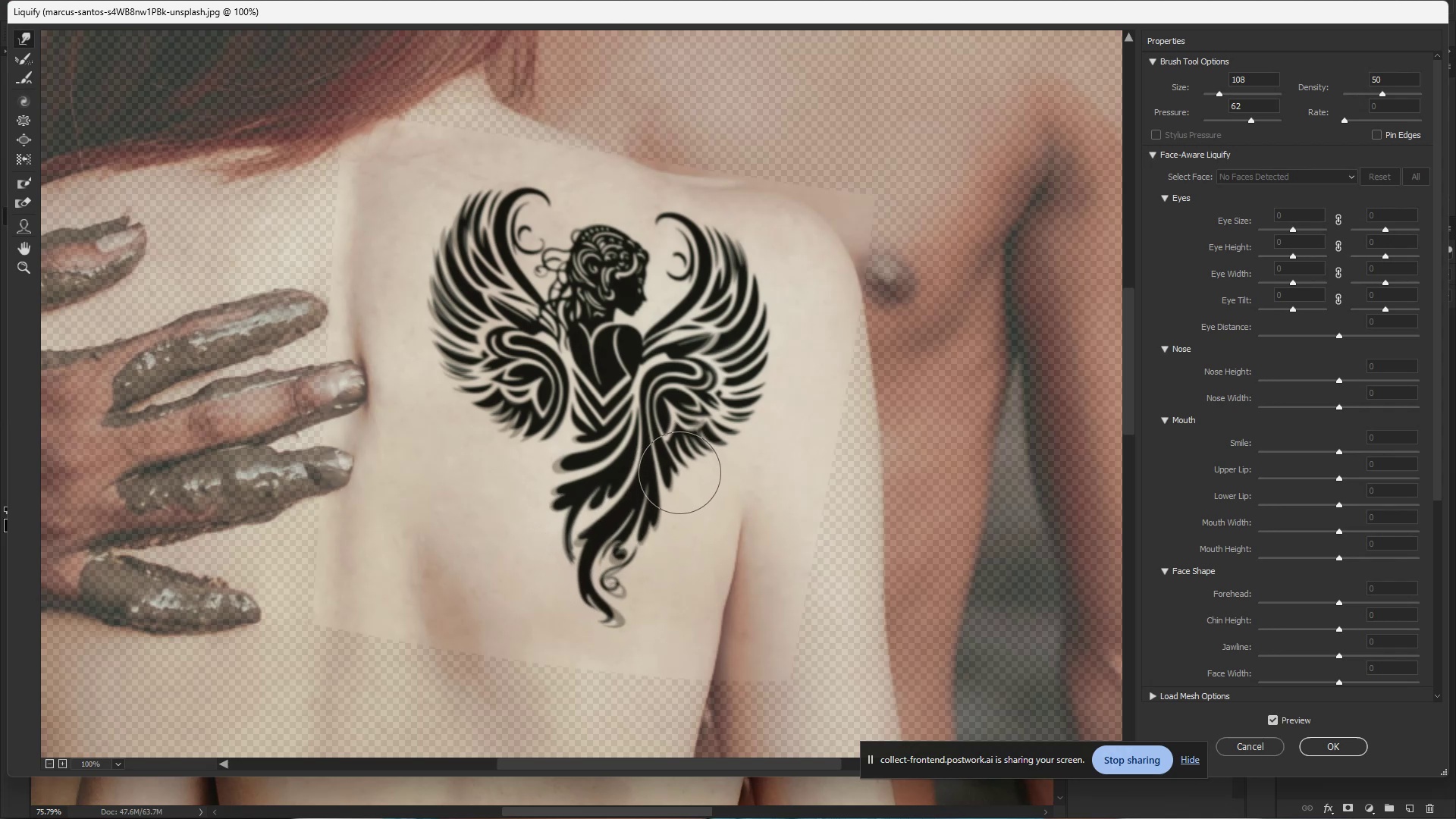 
triple_click([679, 472])
 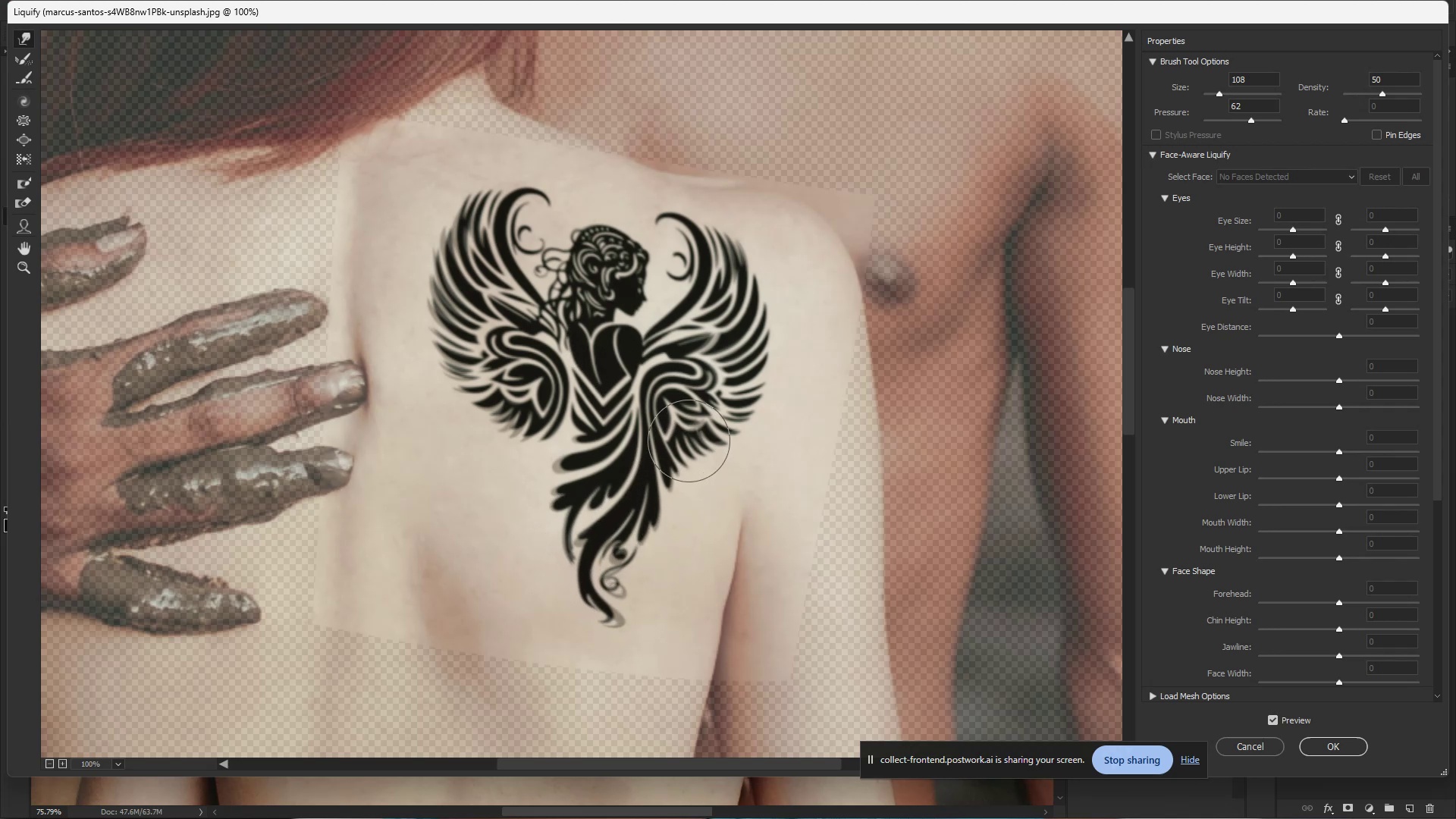 
left_click_drag(start_coordinate=[706, 450], to_coordinate=[699, 445])
 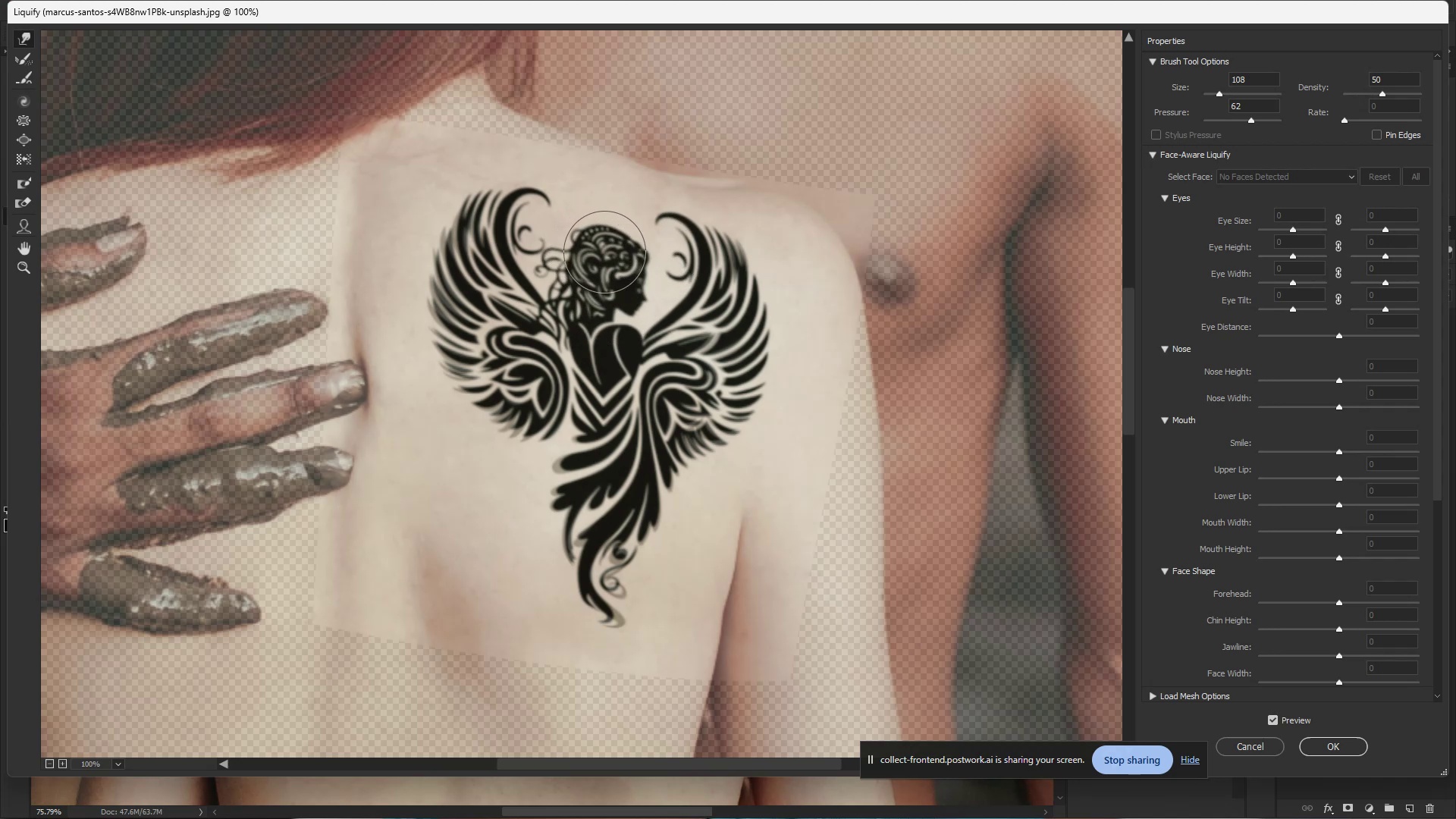 
wait(14.4)
 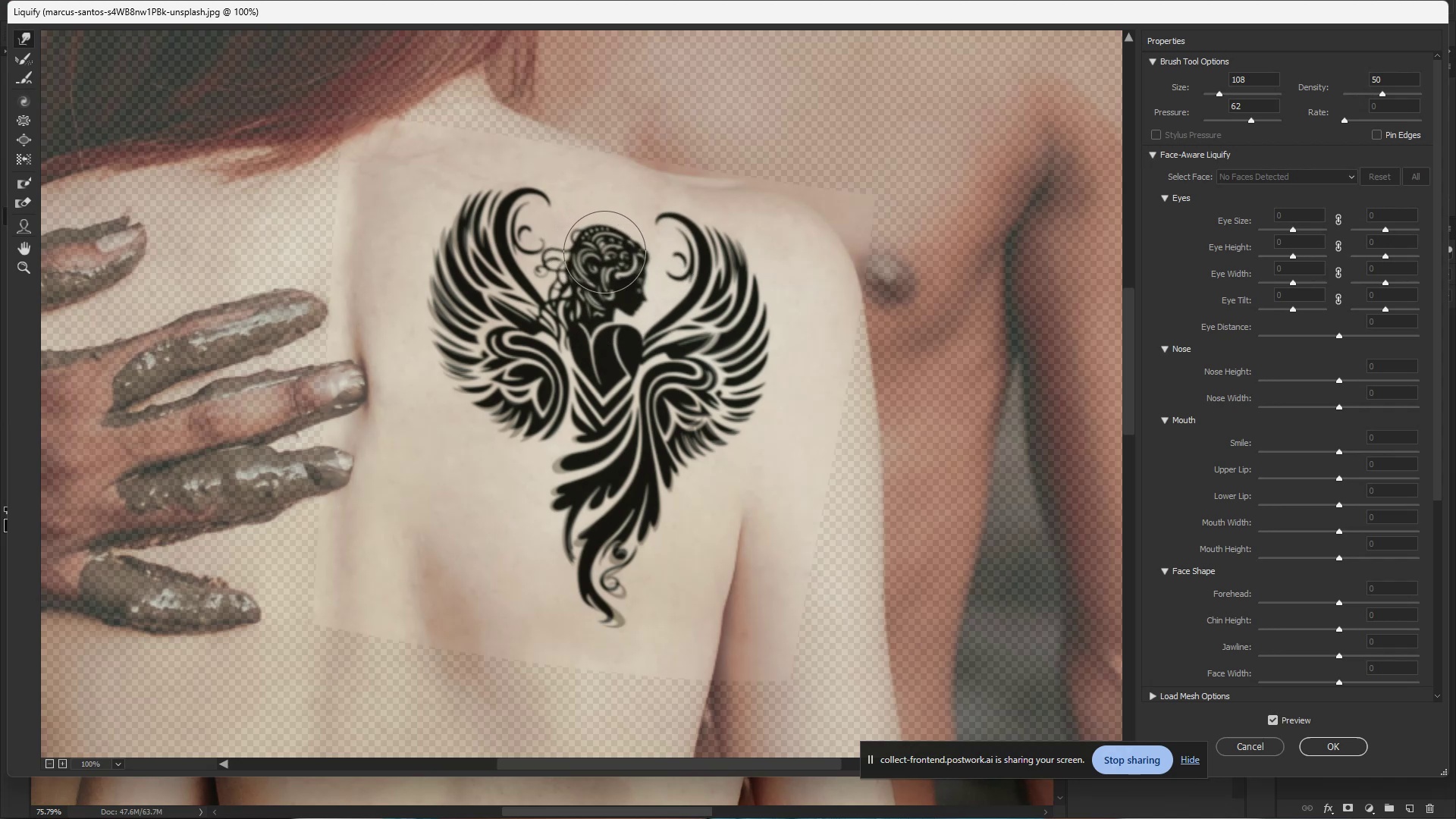 
left_click([24, 141])
 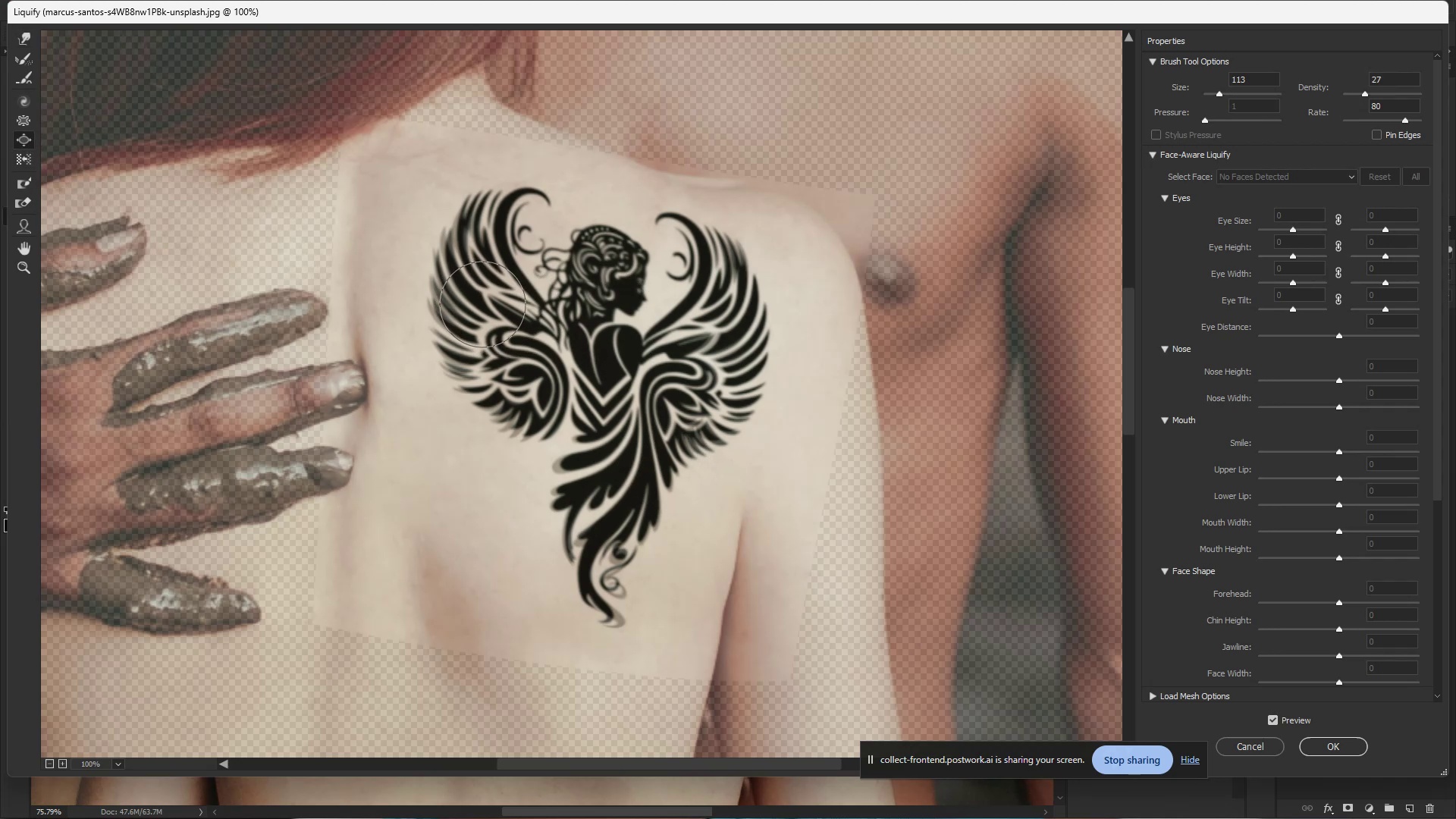 
hold_key(key=AltLeft, duration=0.98)
 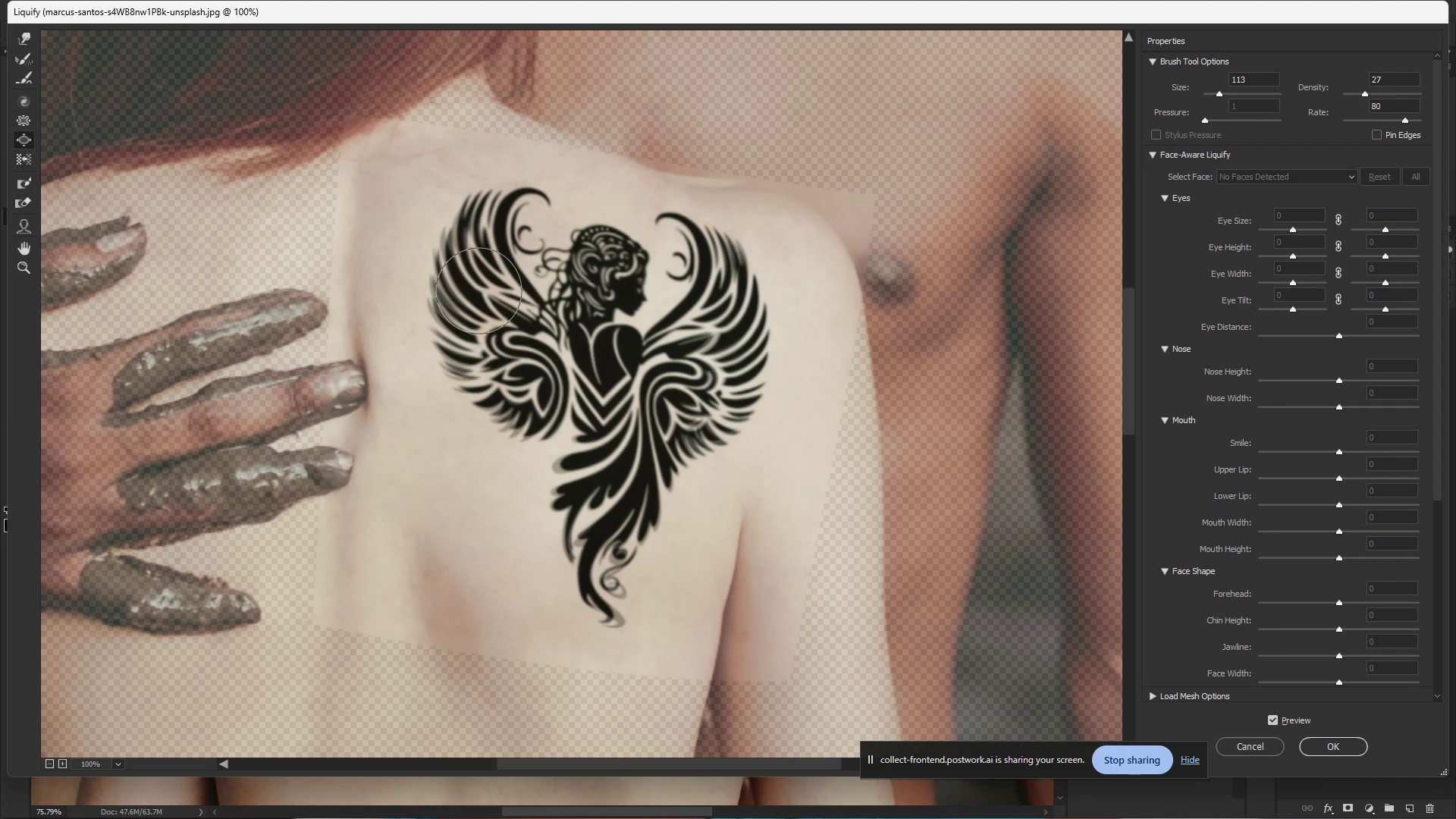 
hold_key(key=AltLeft, duration=1.12)
 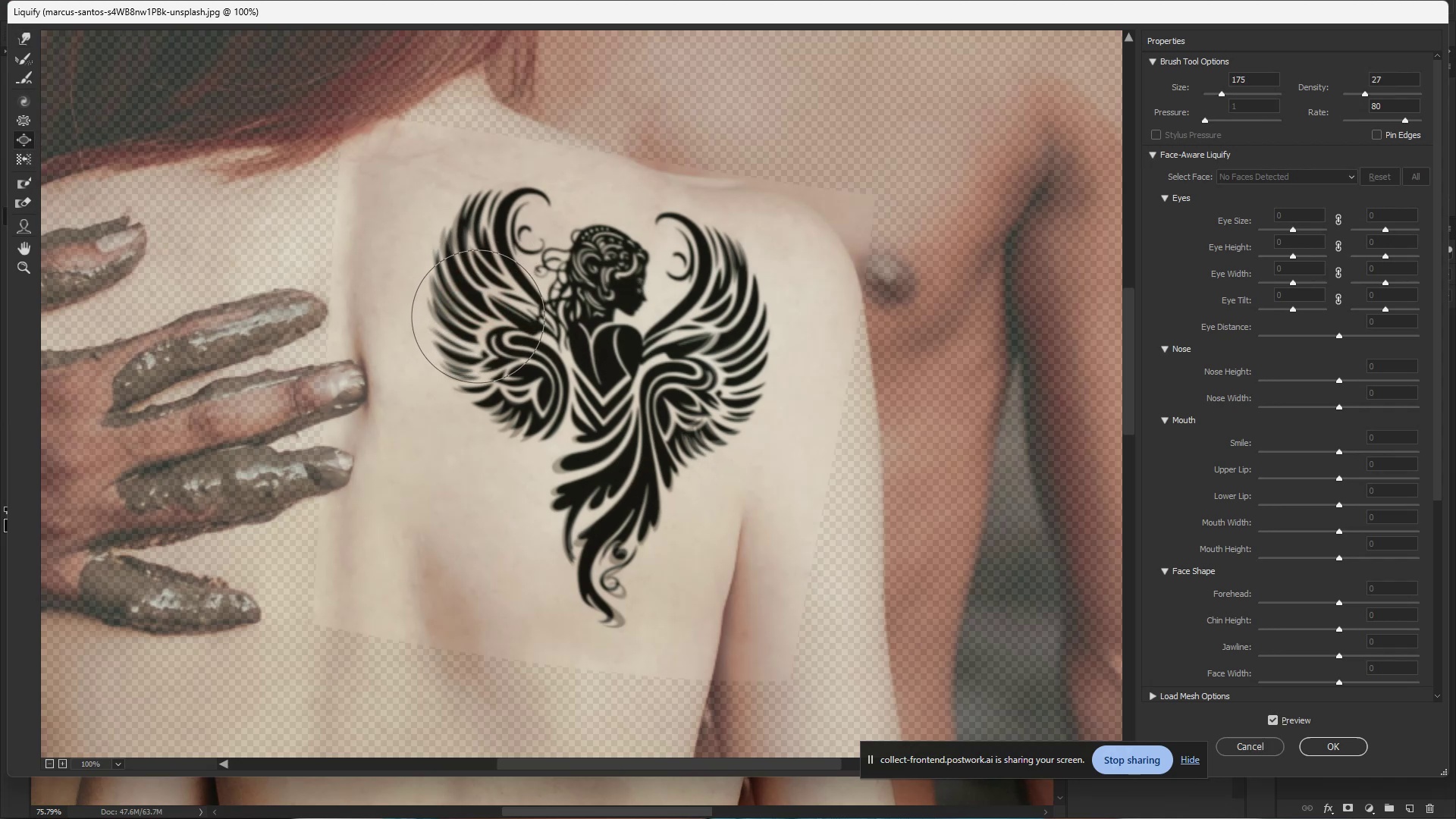 
hold_key(key=AltLeft, duration=1.06)
 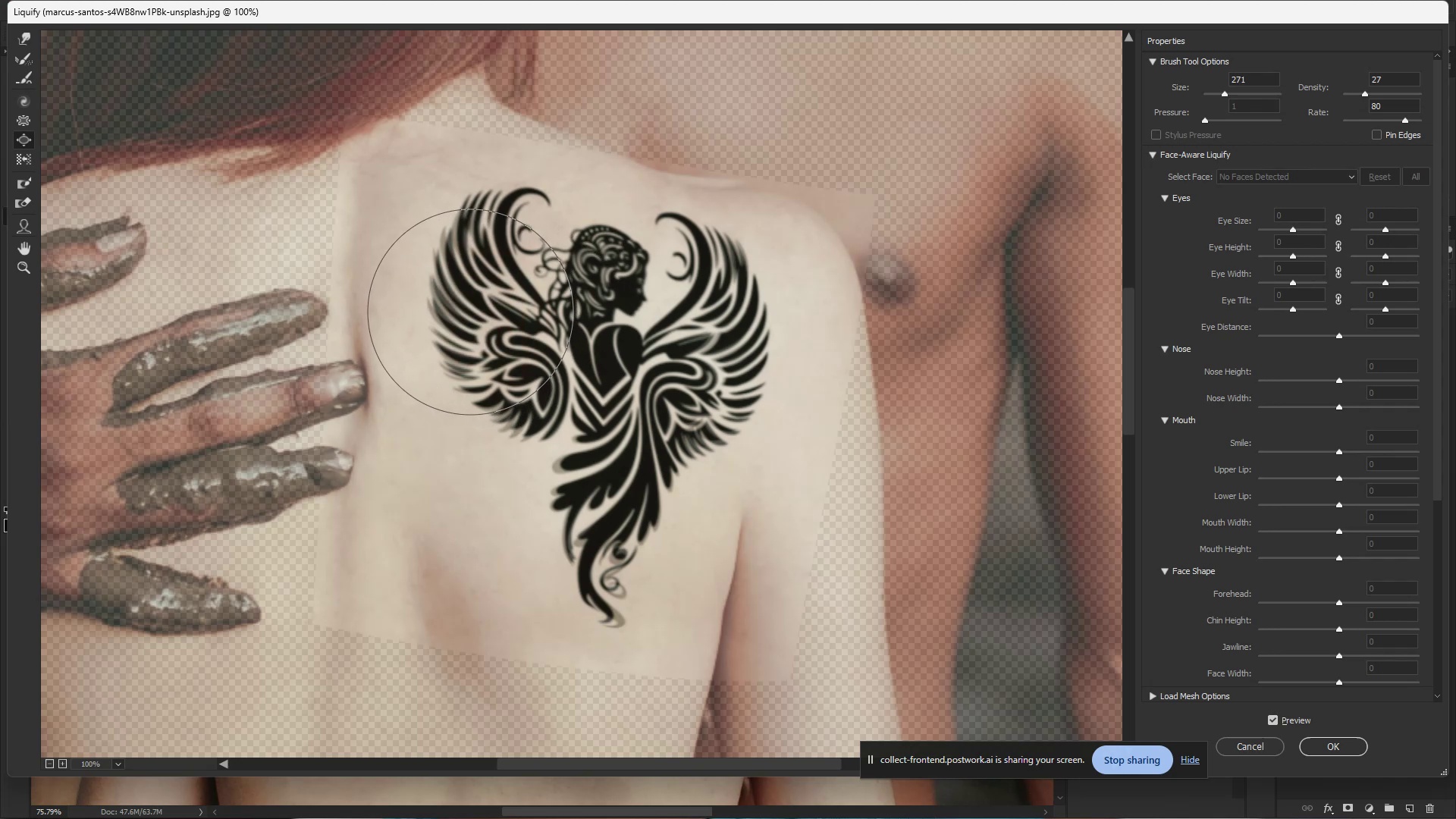 
left_click([469, 304])
 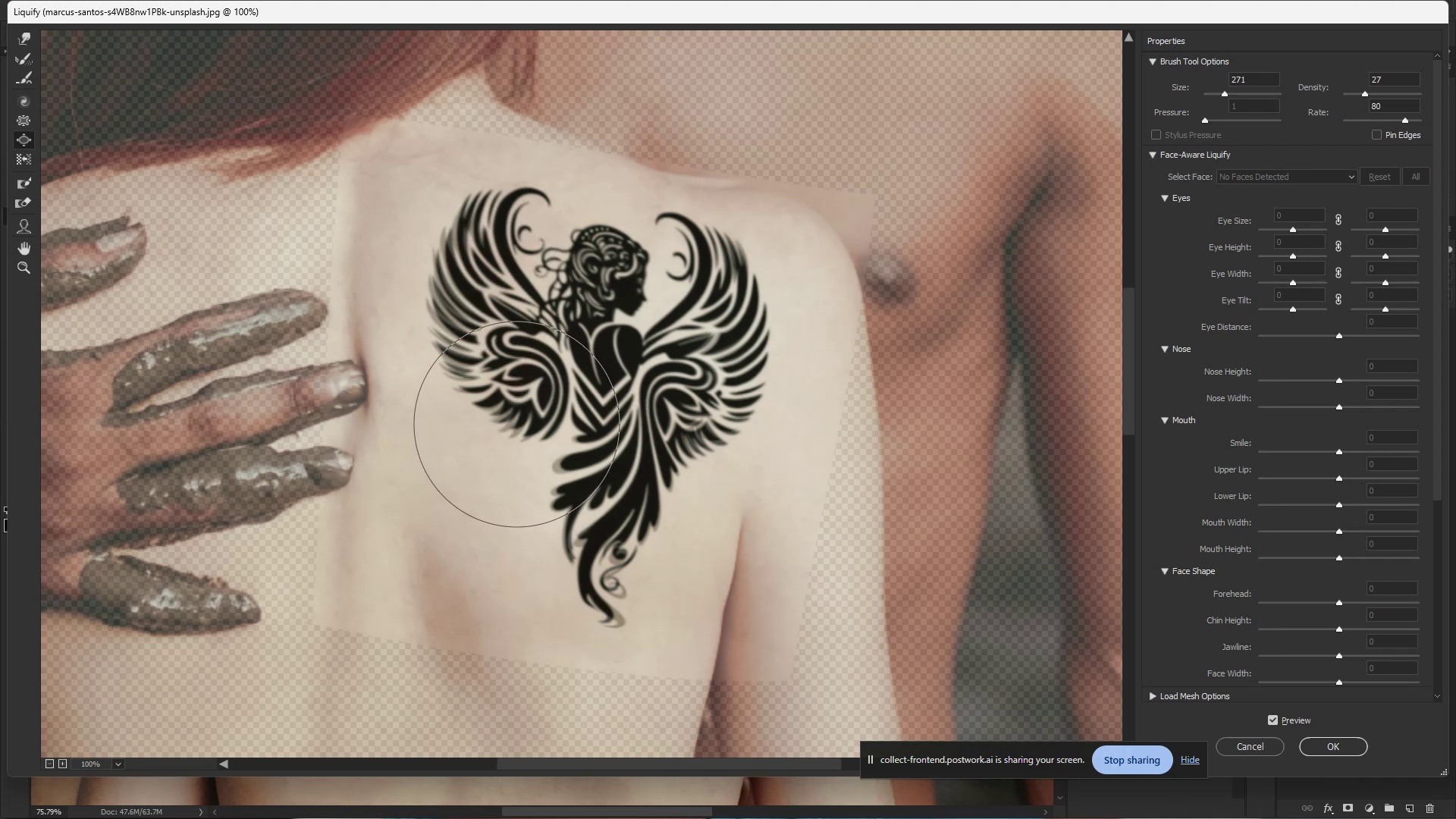 
left_click([513, 426])
 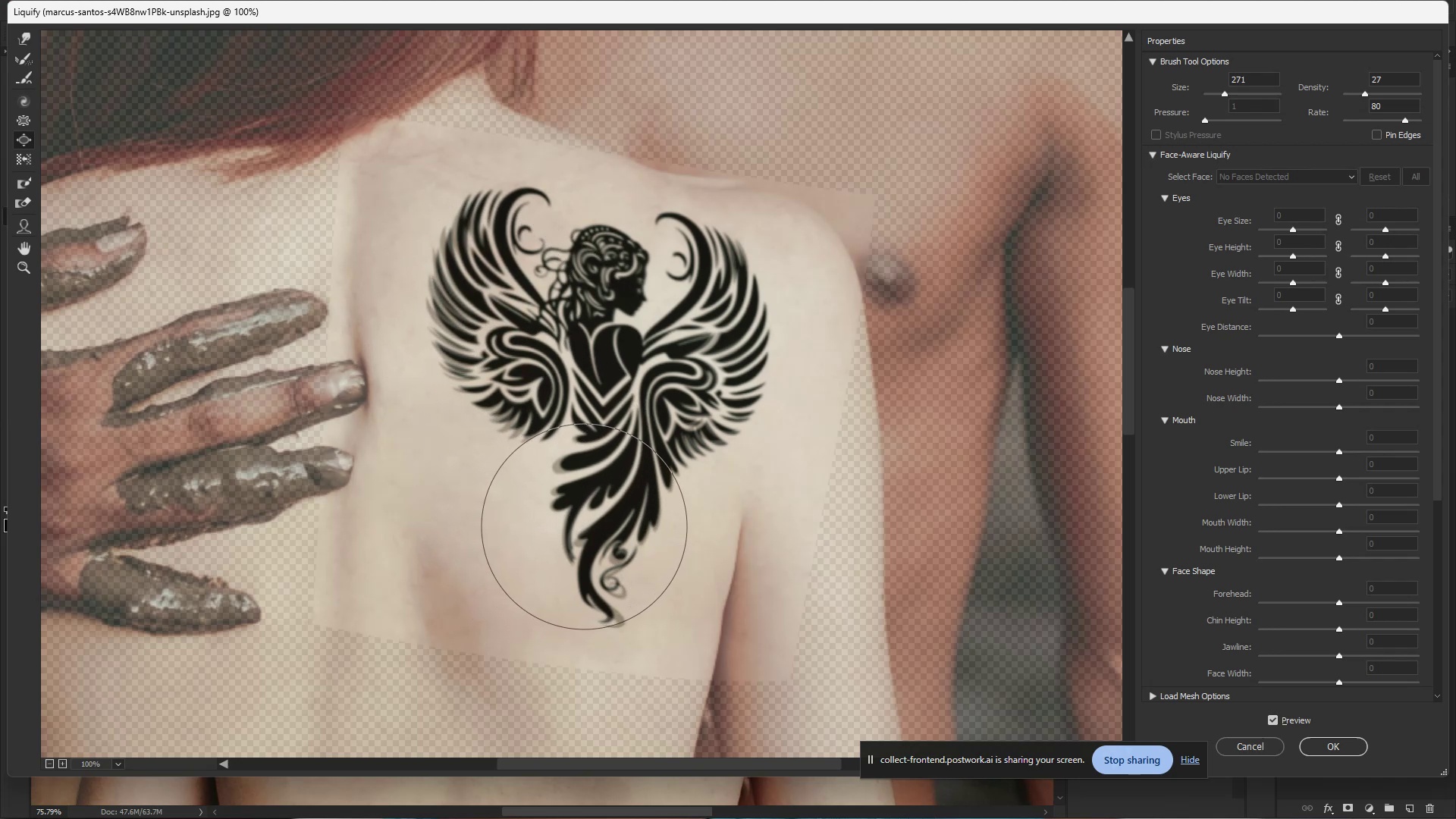 
left_click([592, 529])
 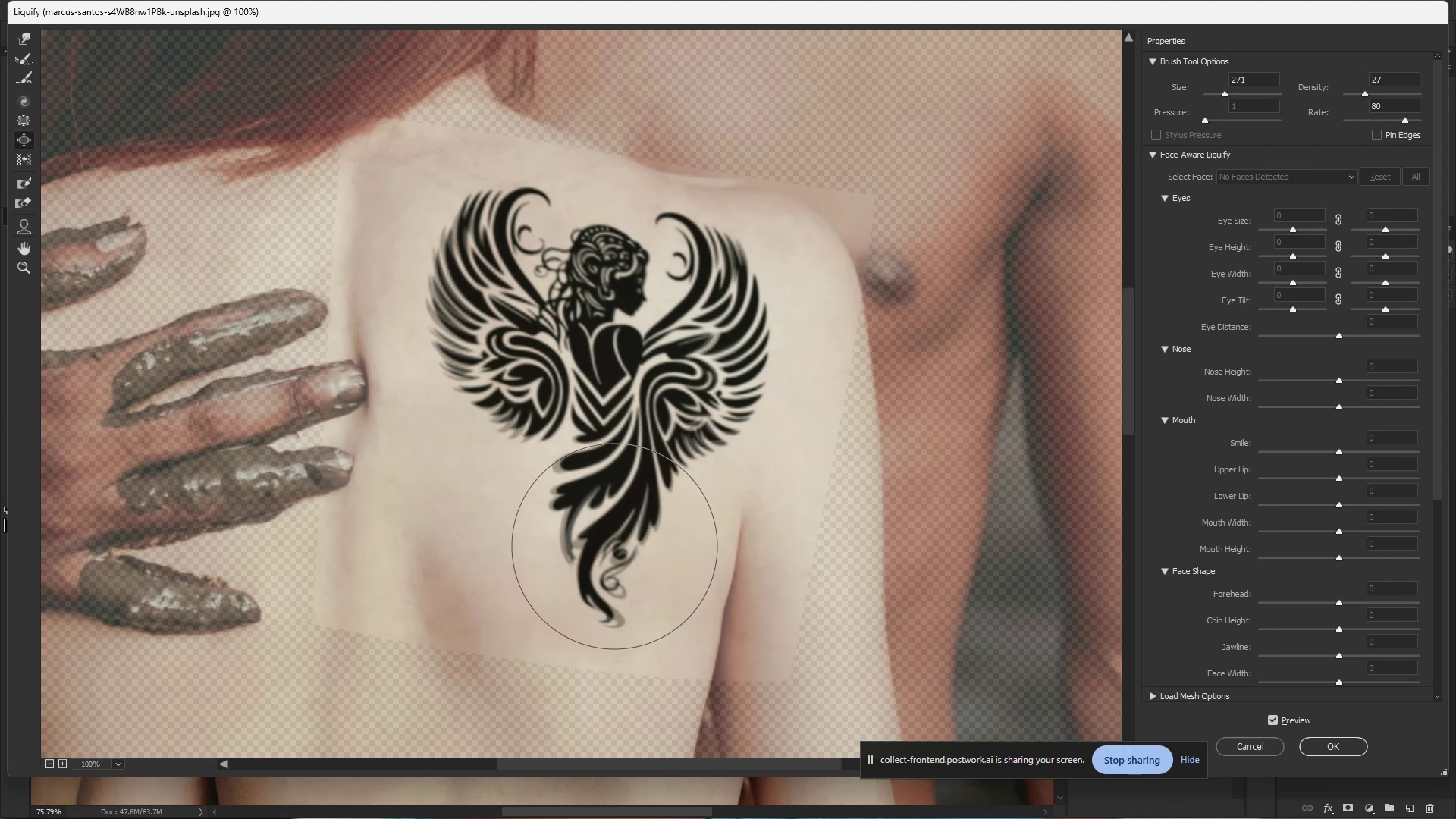 
left_click([618, 551])
 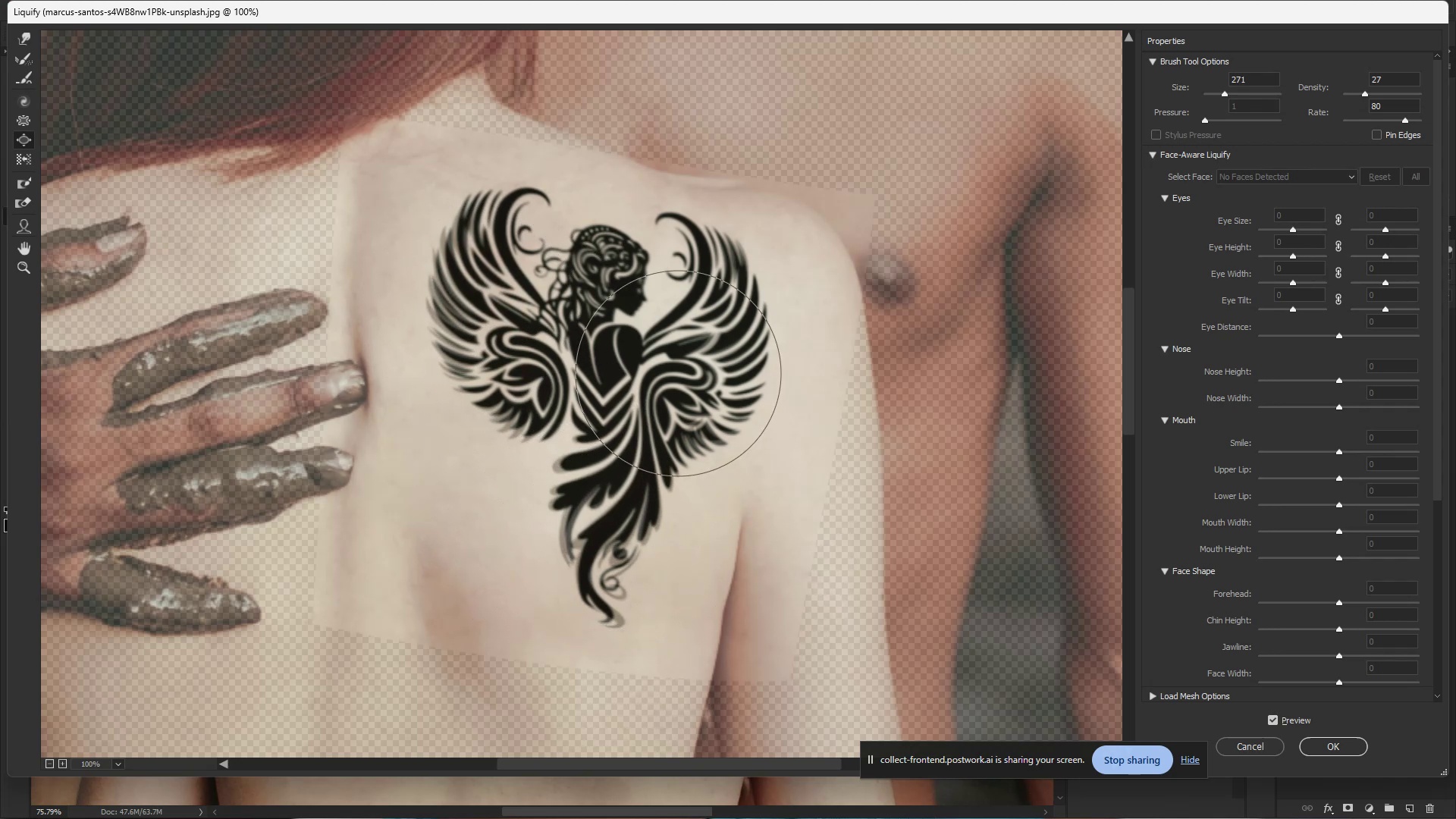 
hold_key(key=ControlLeft, duration=0.93)
 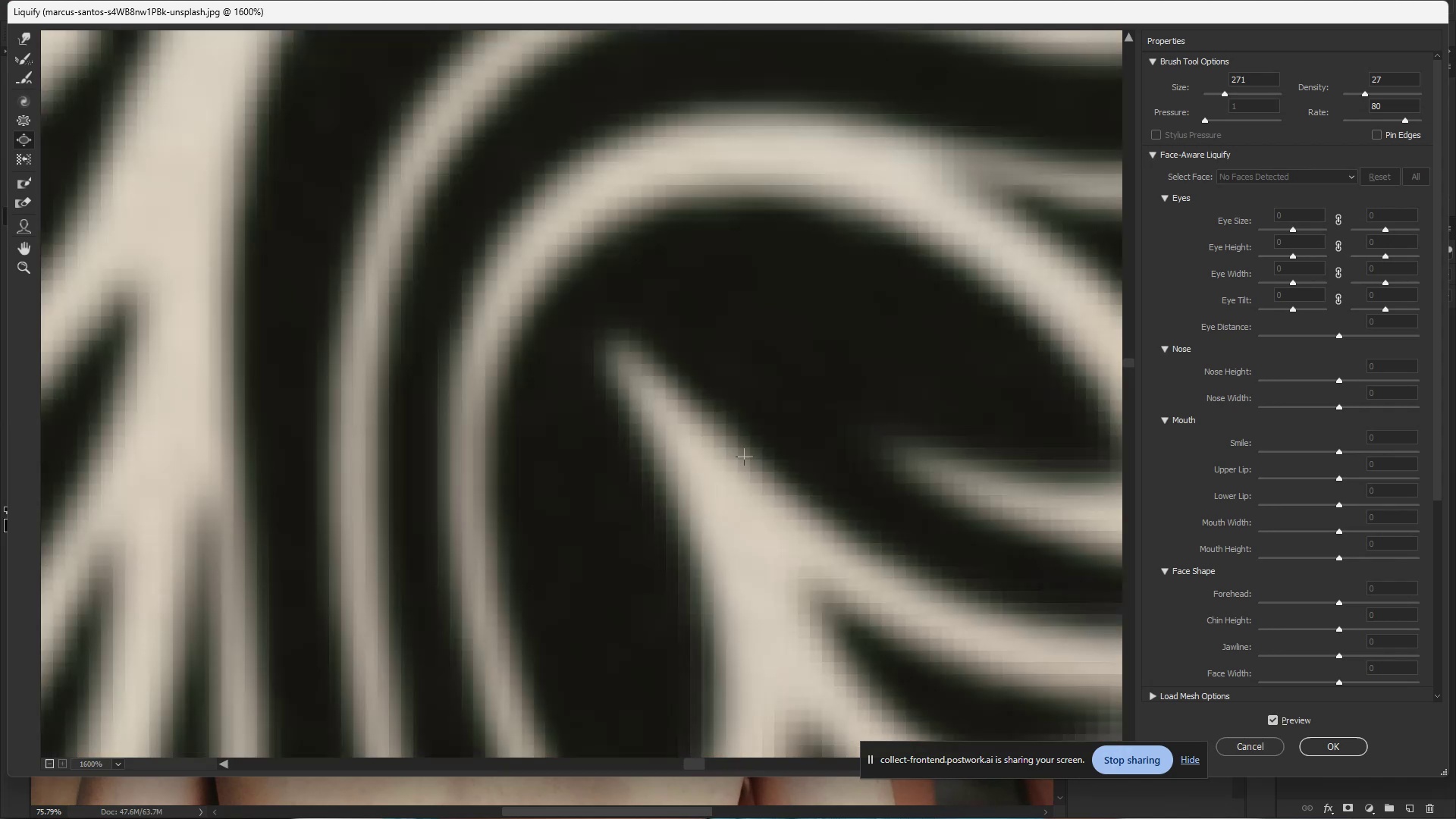 
hold_key(key=Space, duration=0.76)
 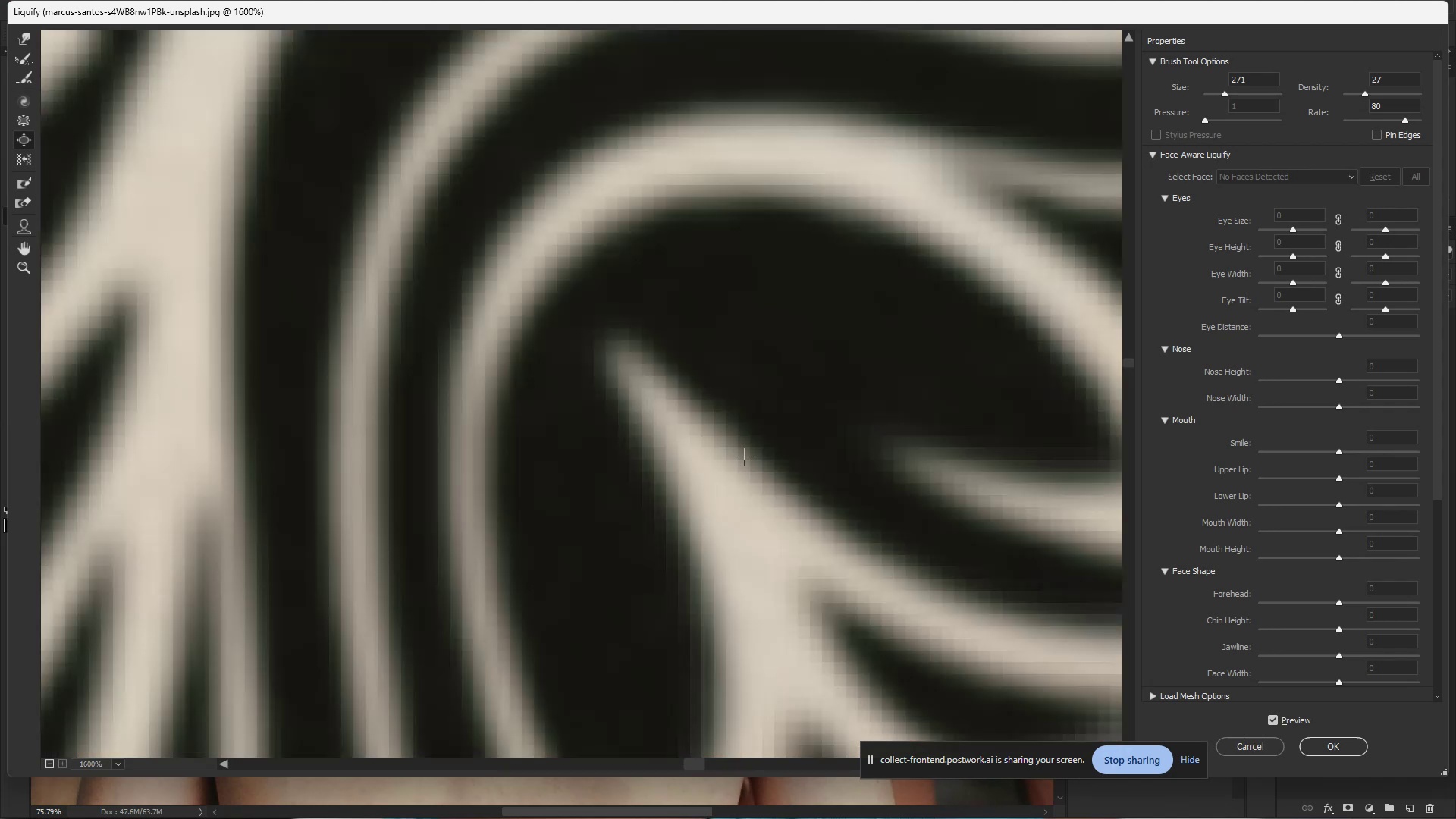 
left_click_drag(start_coordinate=[691, 400], to_coordinate=[631, 400])
 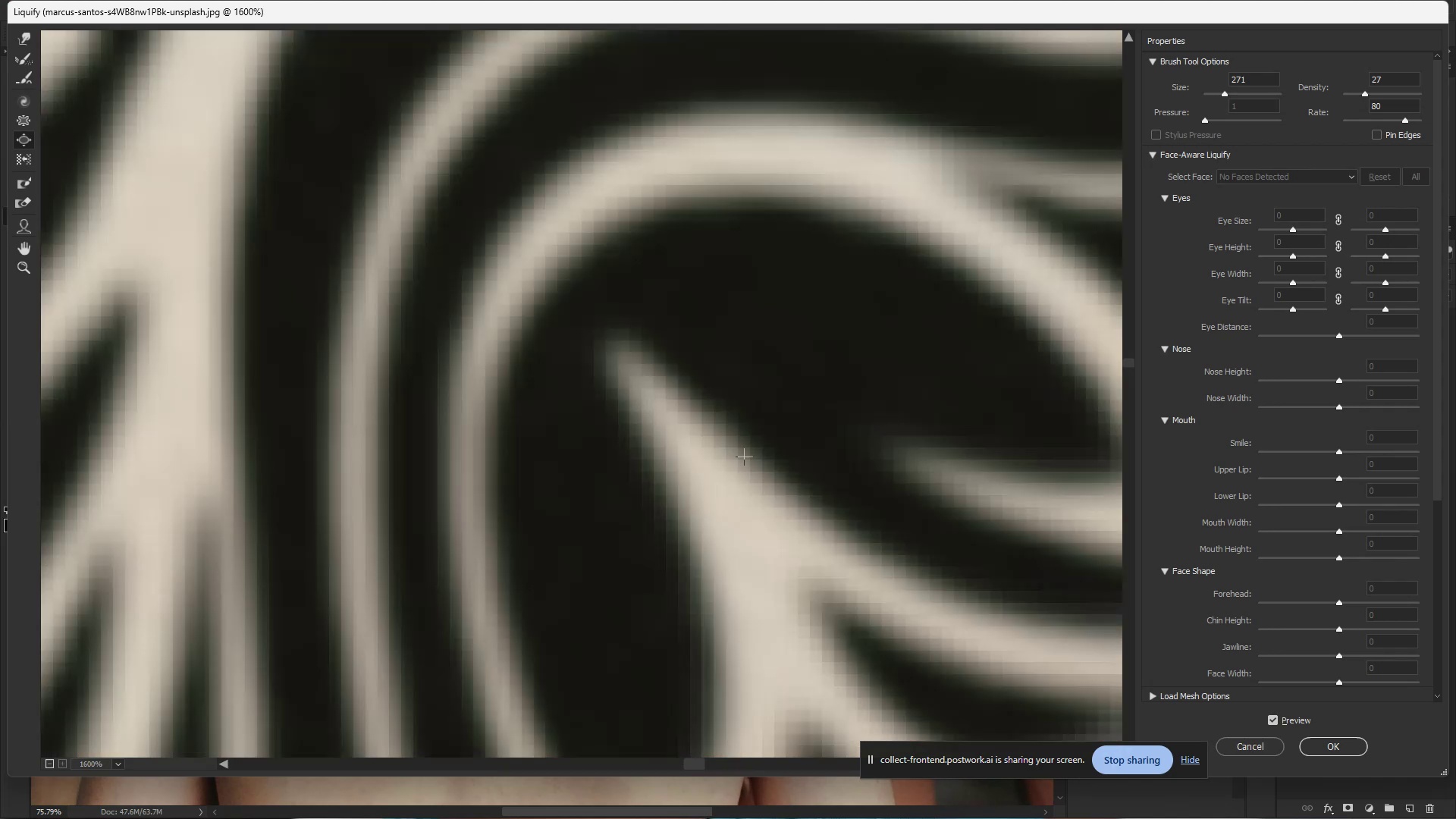 
hold_key(key=ControlLeft, duration=1.52)
 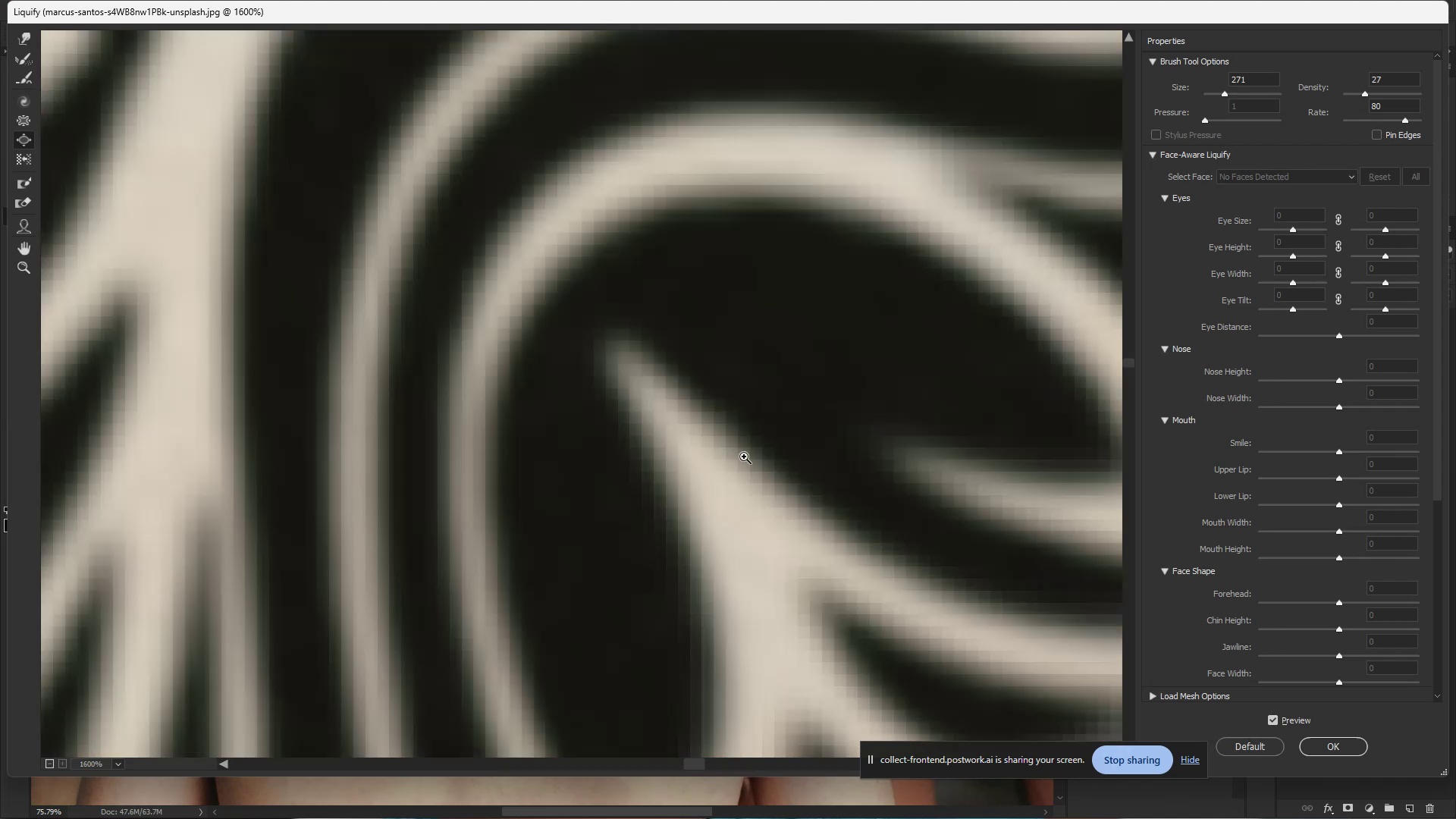 
key(Control+Minus)
 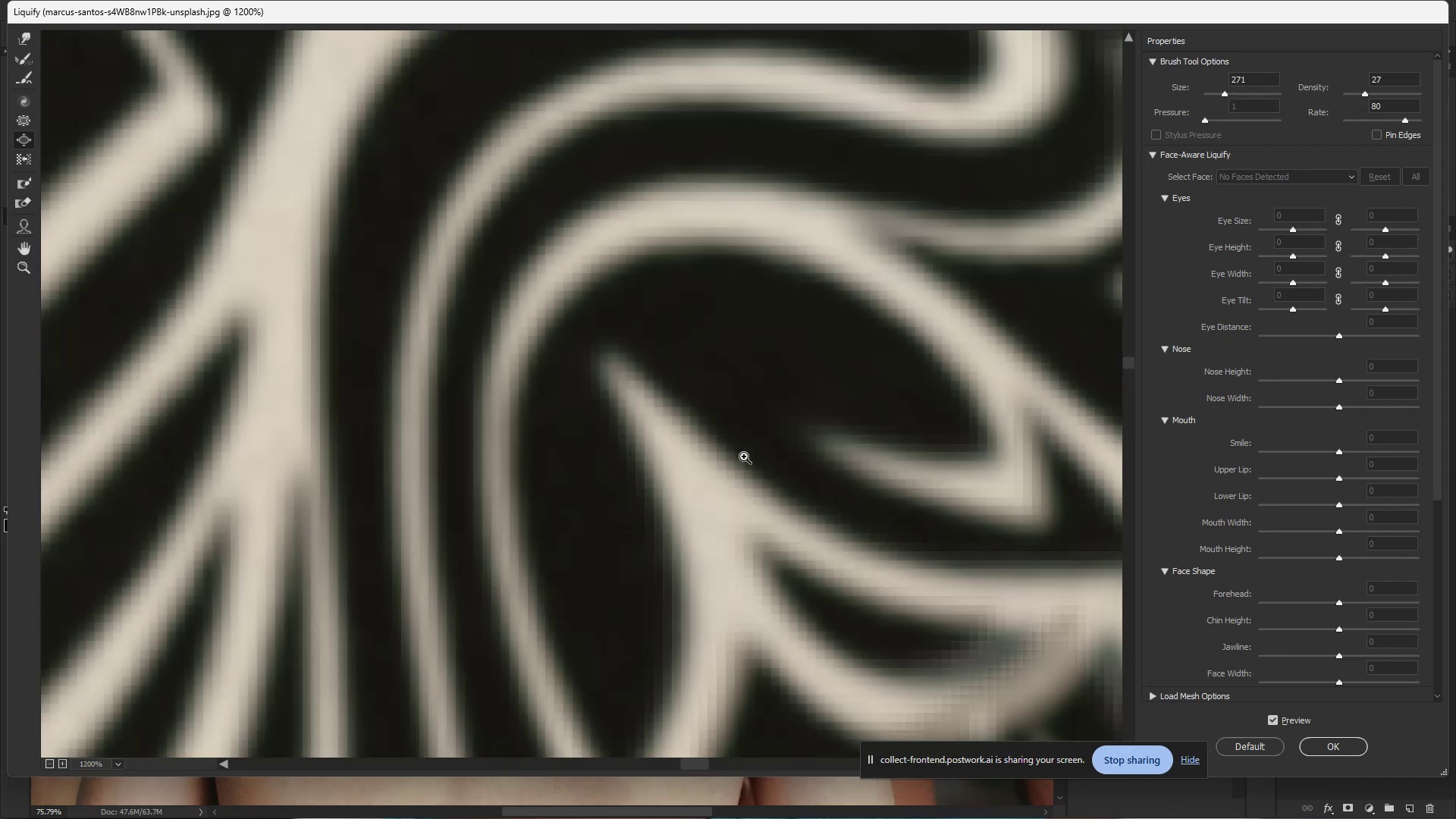 
key(Control+Minus)
 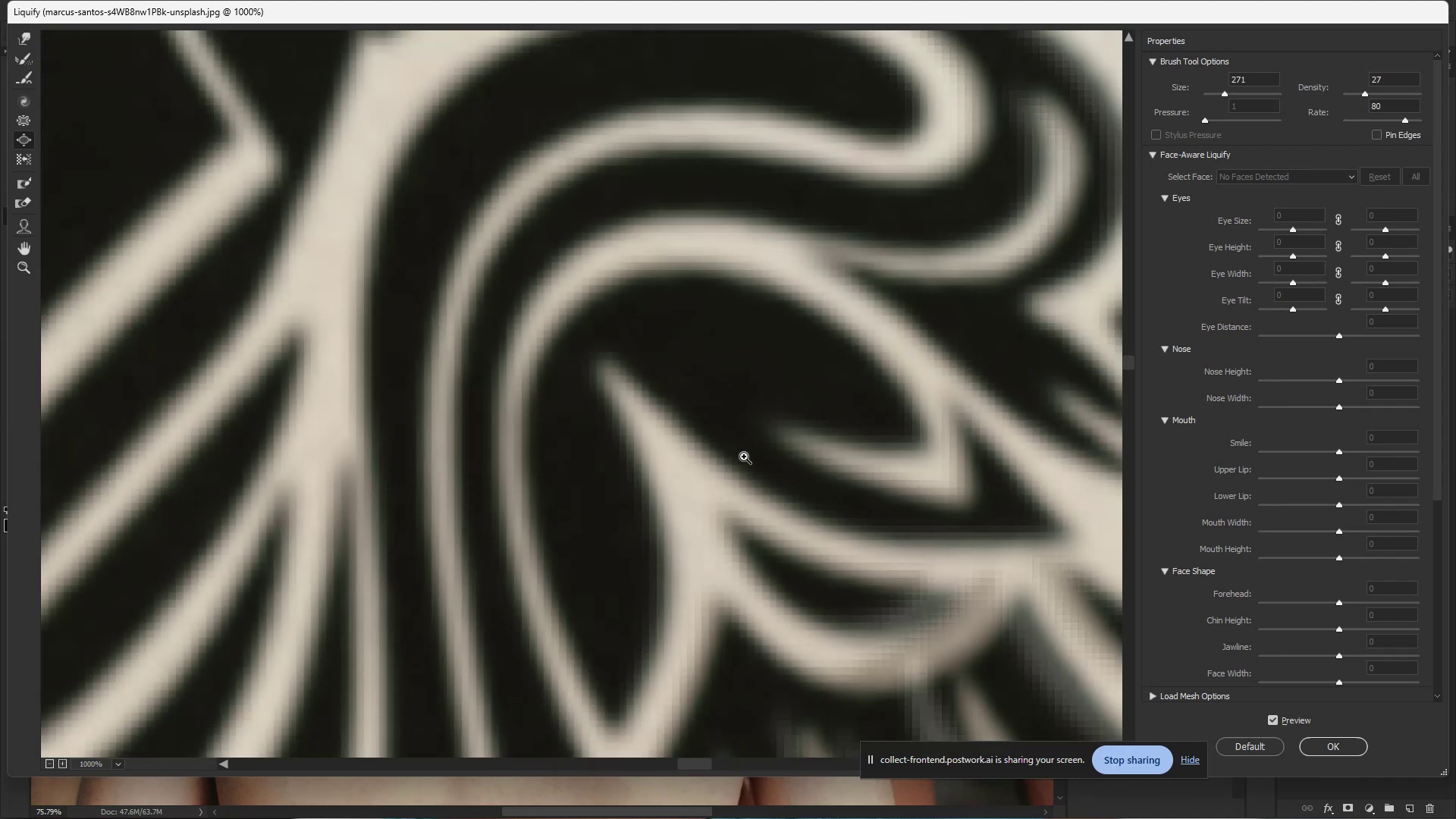 
key(Control+Minus)
 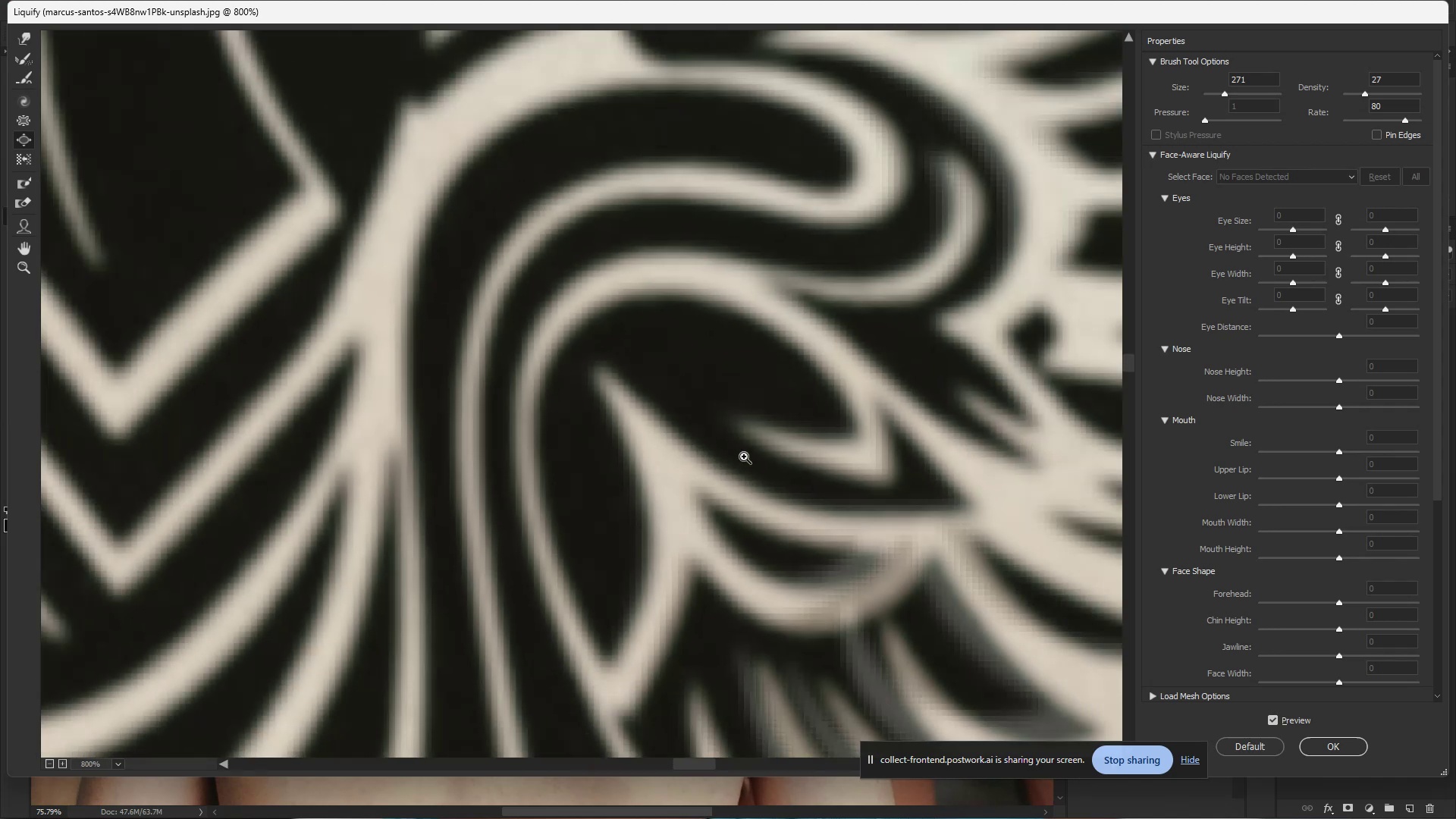 
key(Control+Minus)
 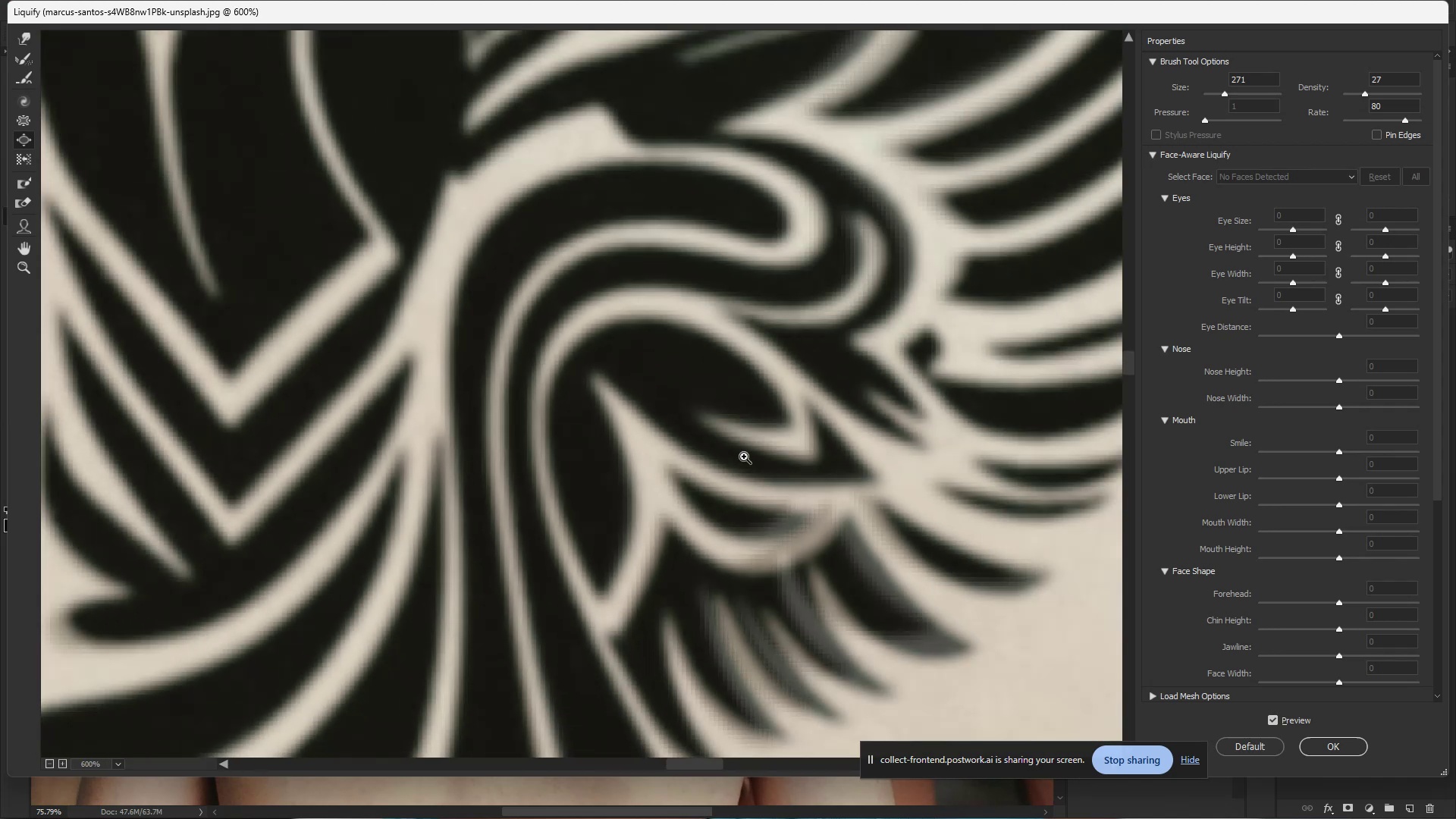 
key(Control+Minus)
 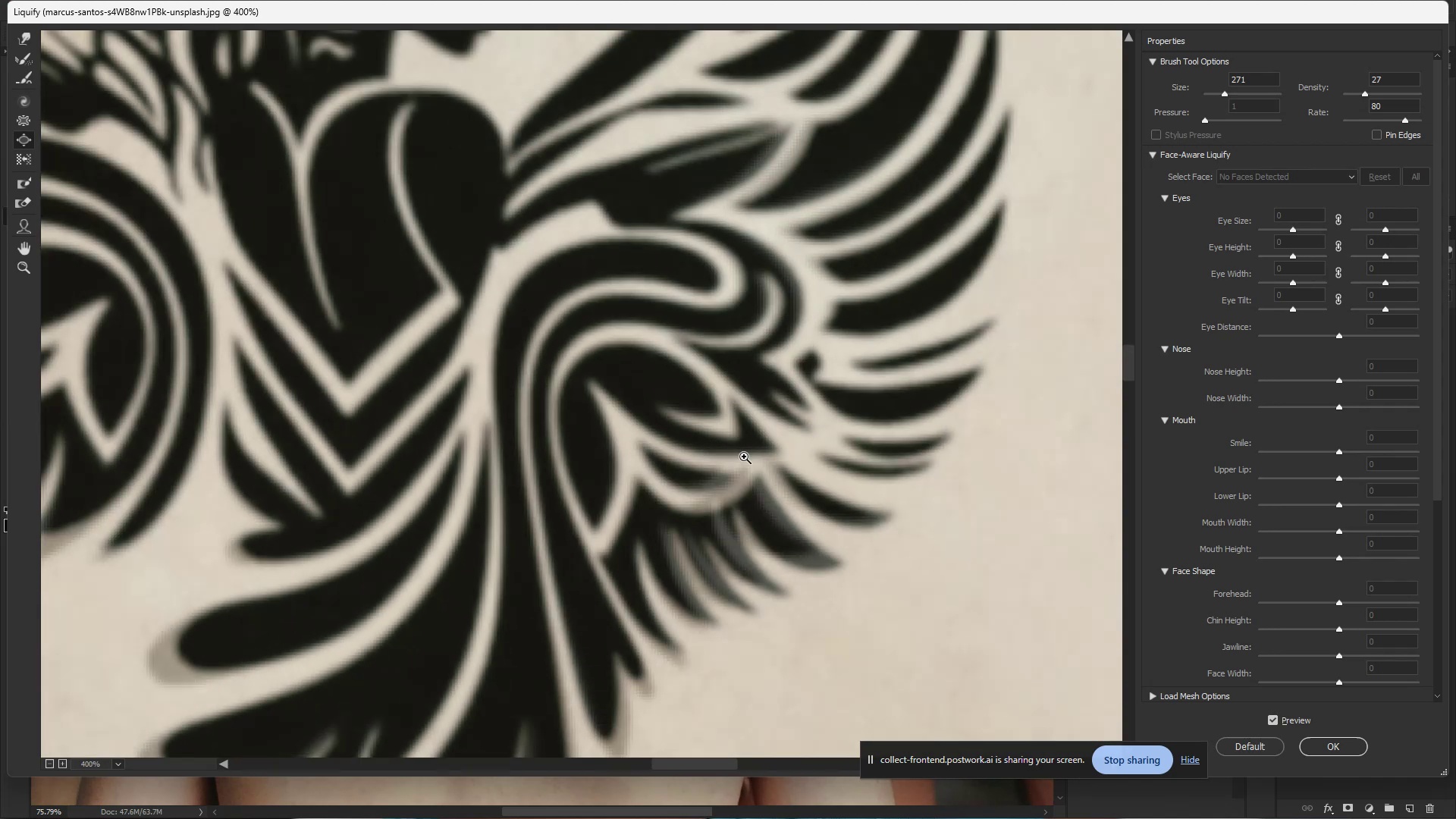 
key(Control+Minus)
 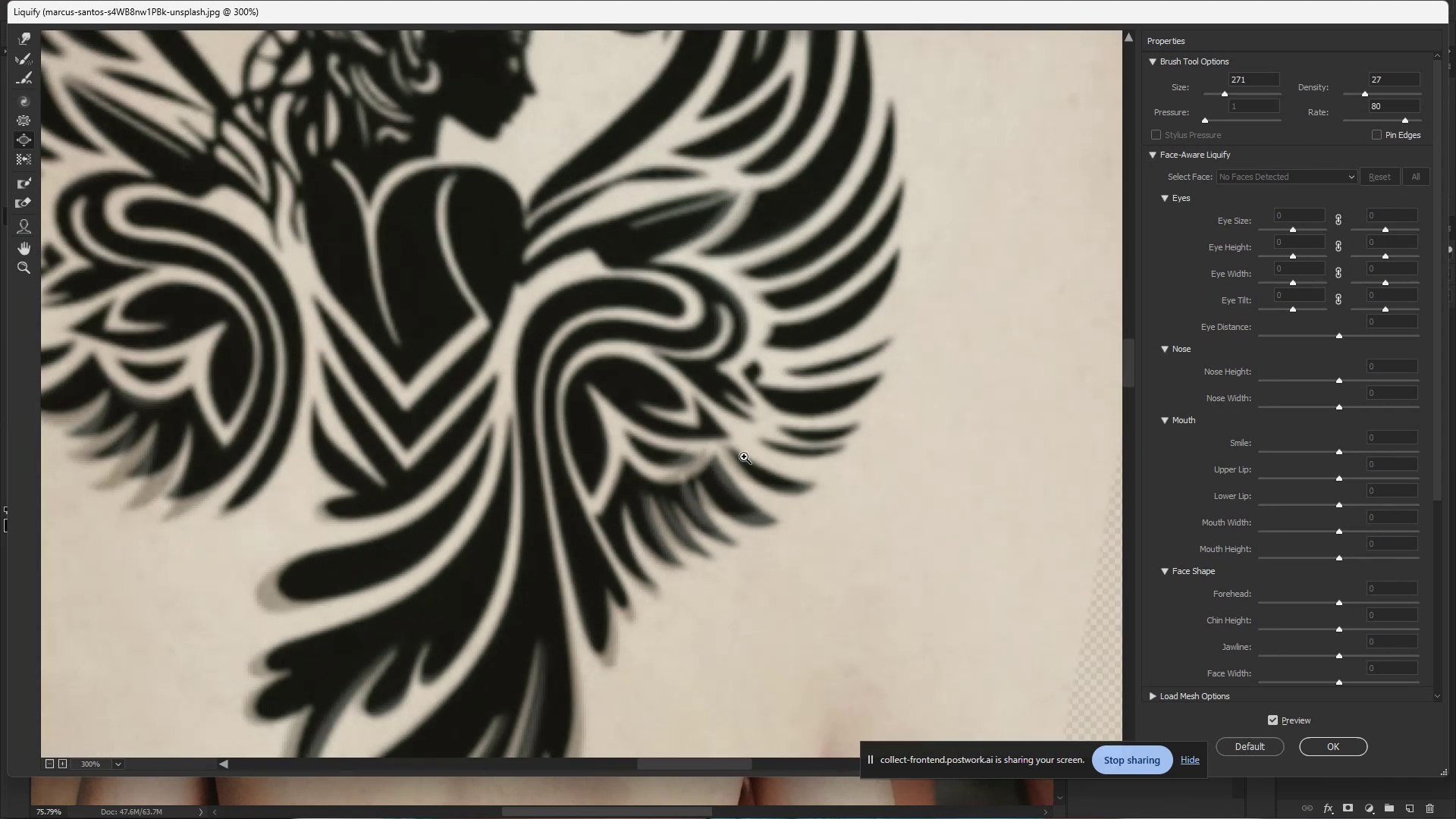 
key(Control+Minus)
 